 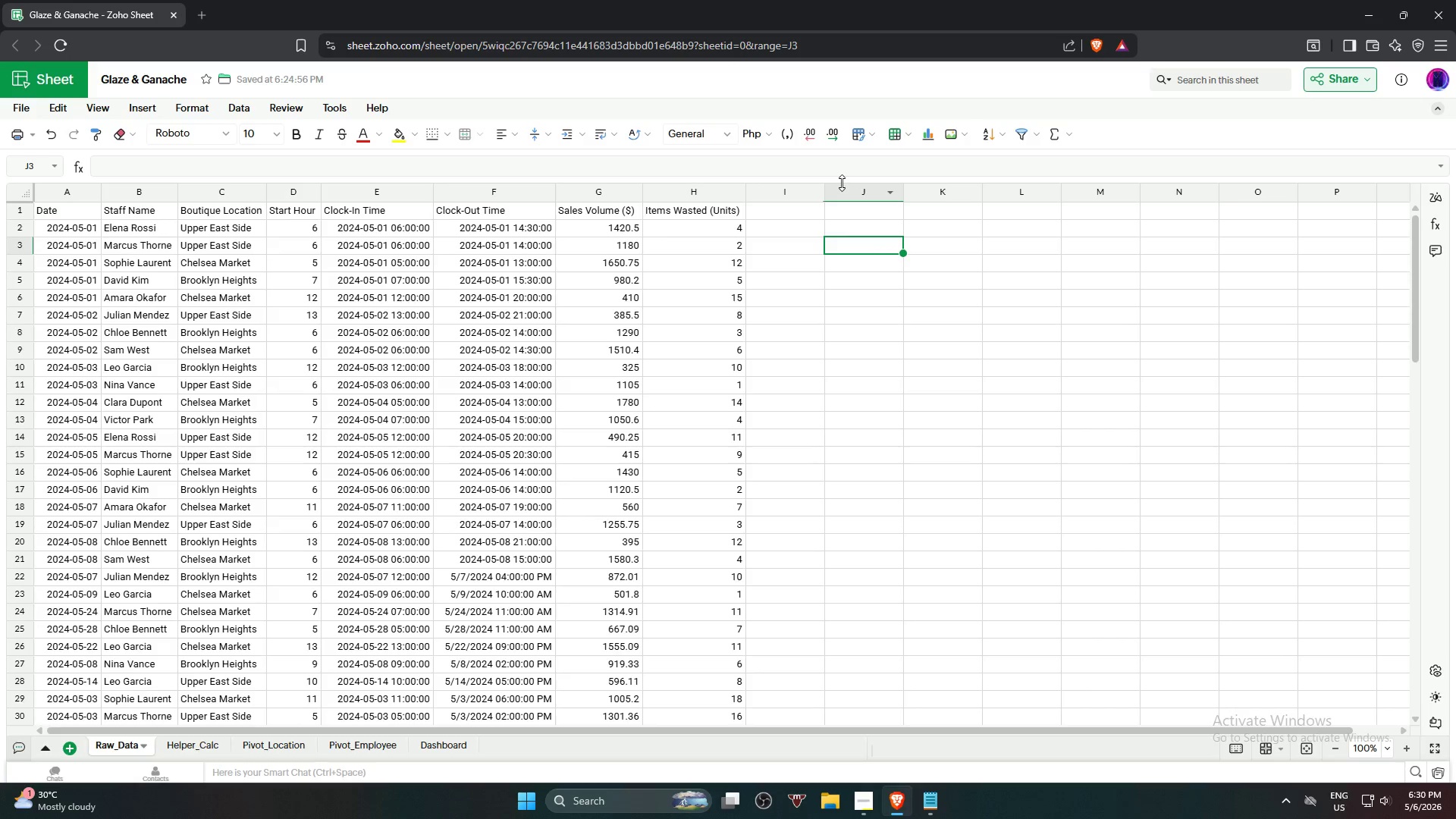 
left_click([58, 218])
 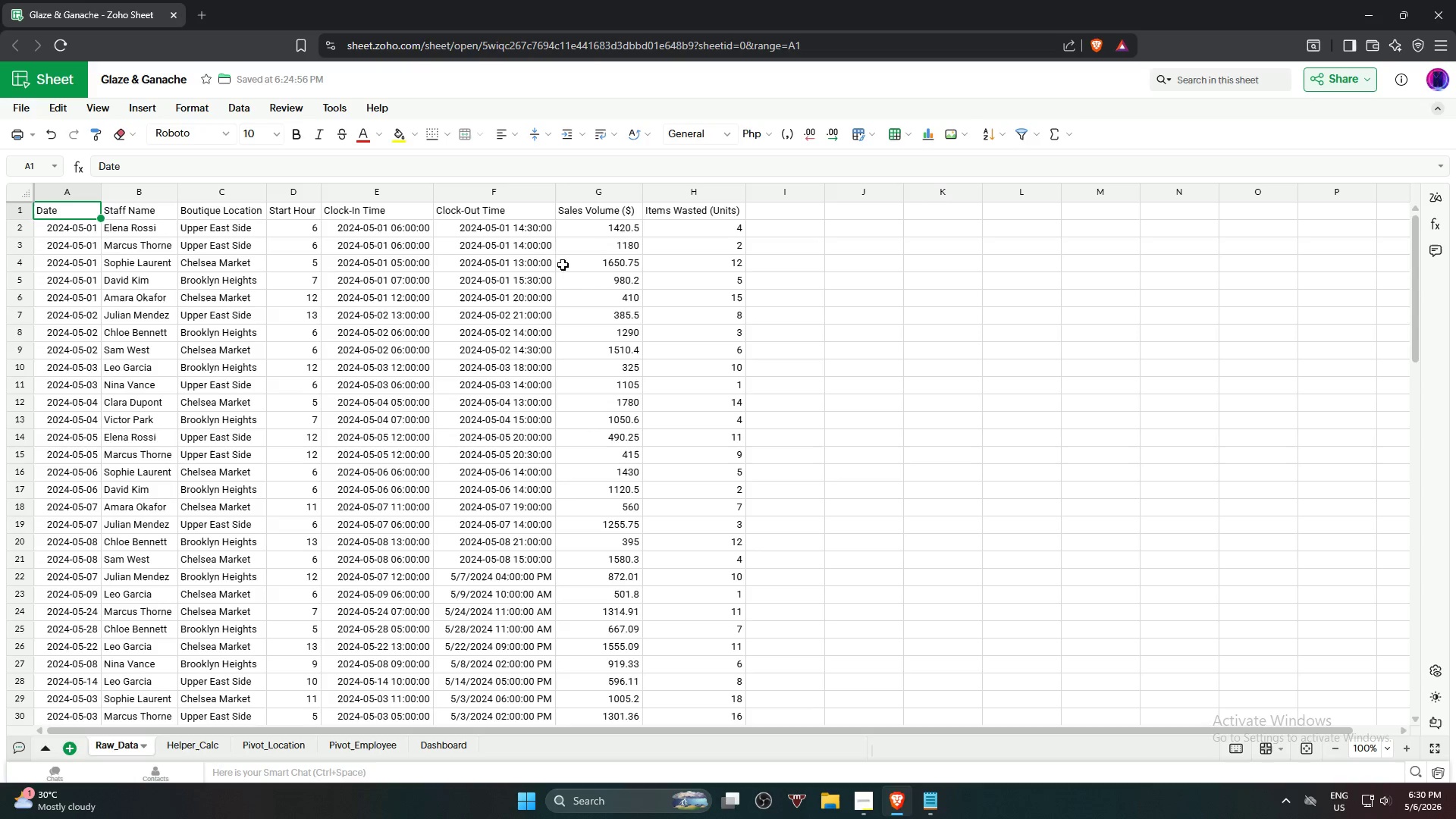 
hold_key(key=ShiftLeft, duration=0.67)
left_click([668, 216])
 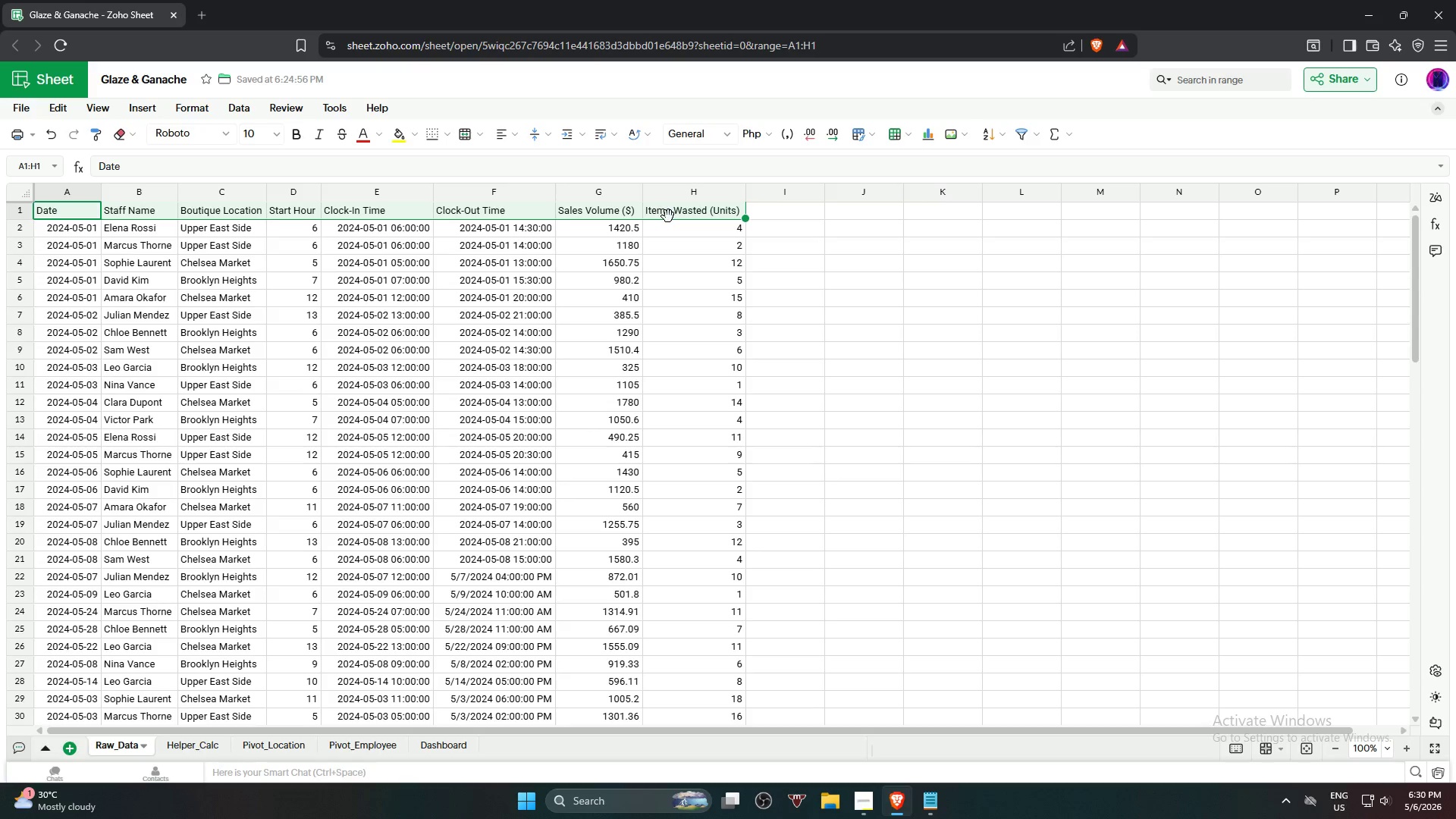 
key(Control+C)
 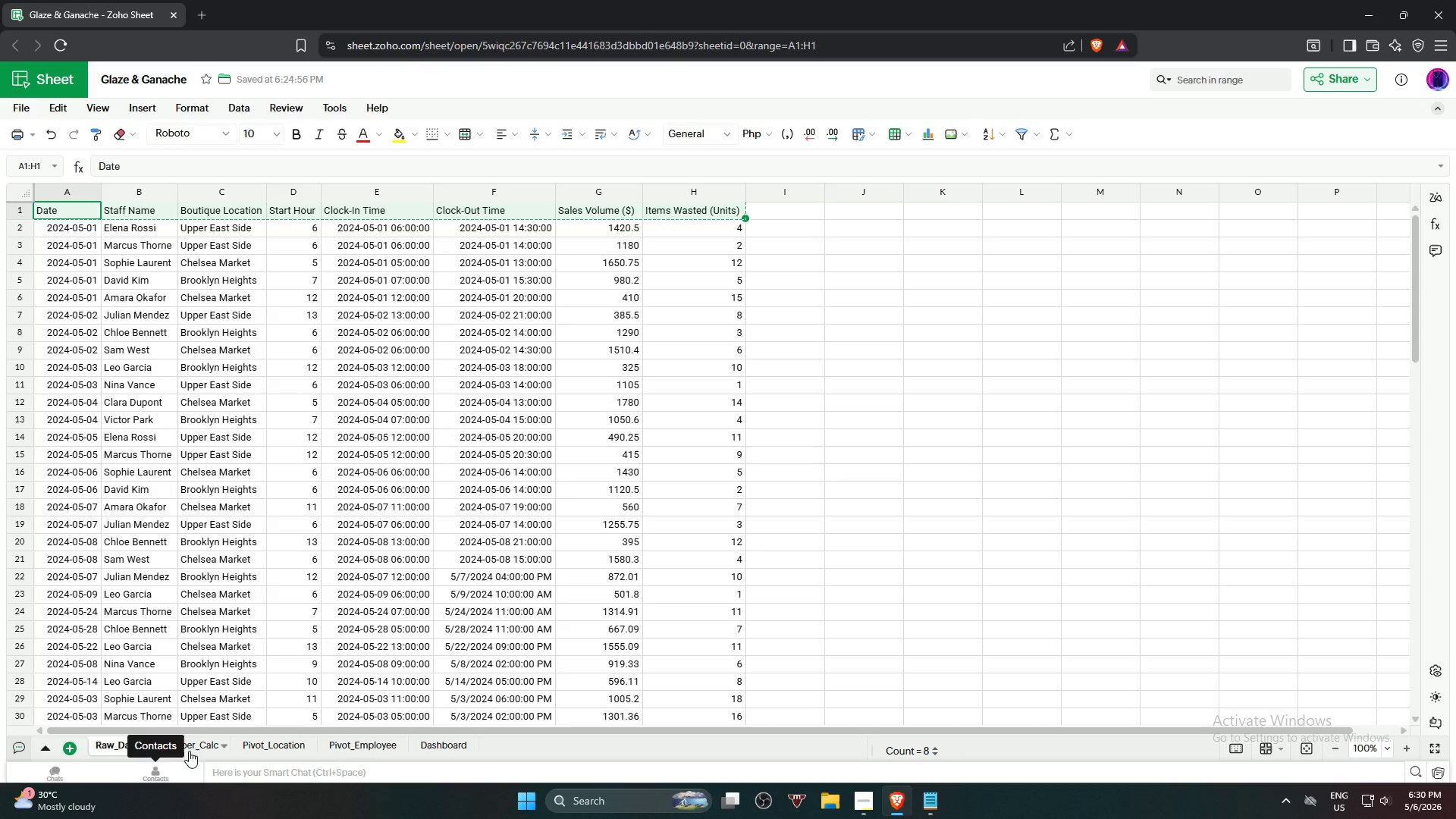 
left_click([190, 749])
 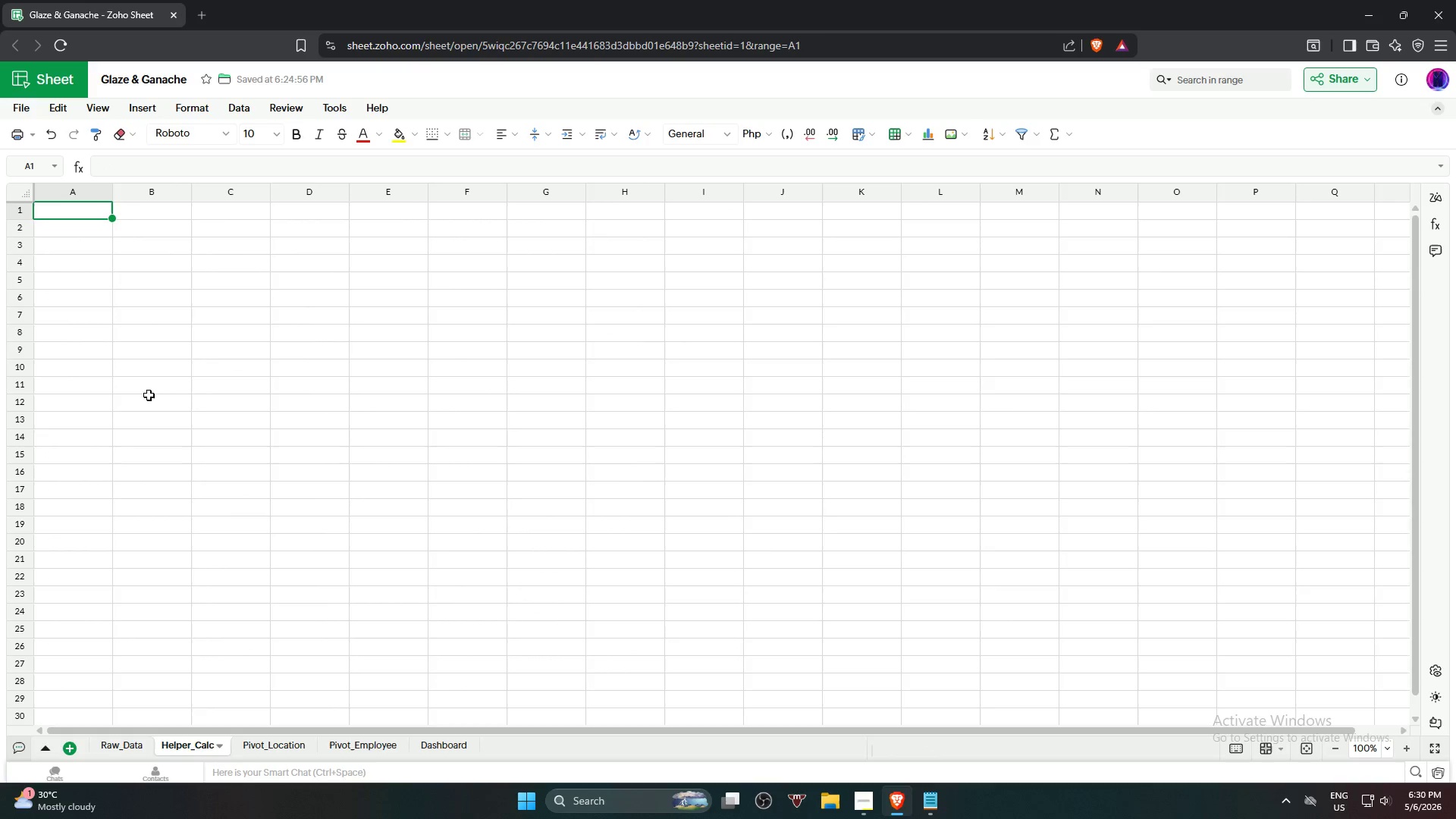 
key(Control+ControlLeft)
 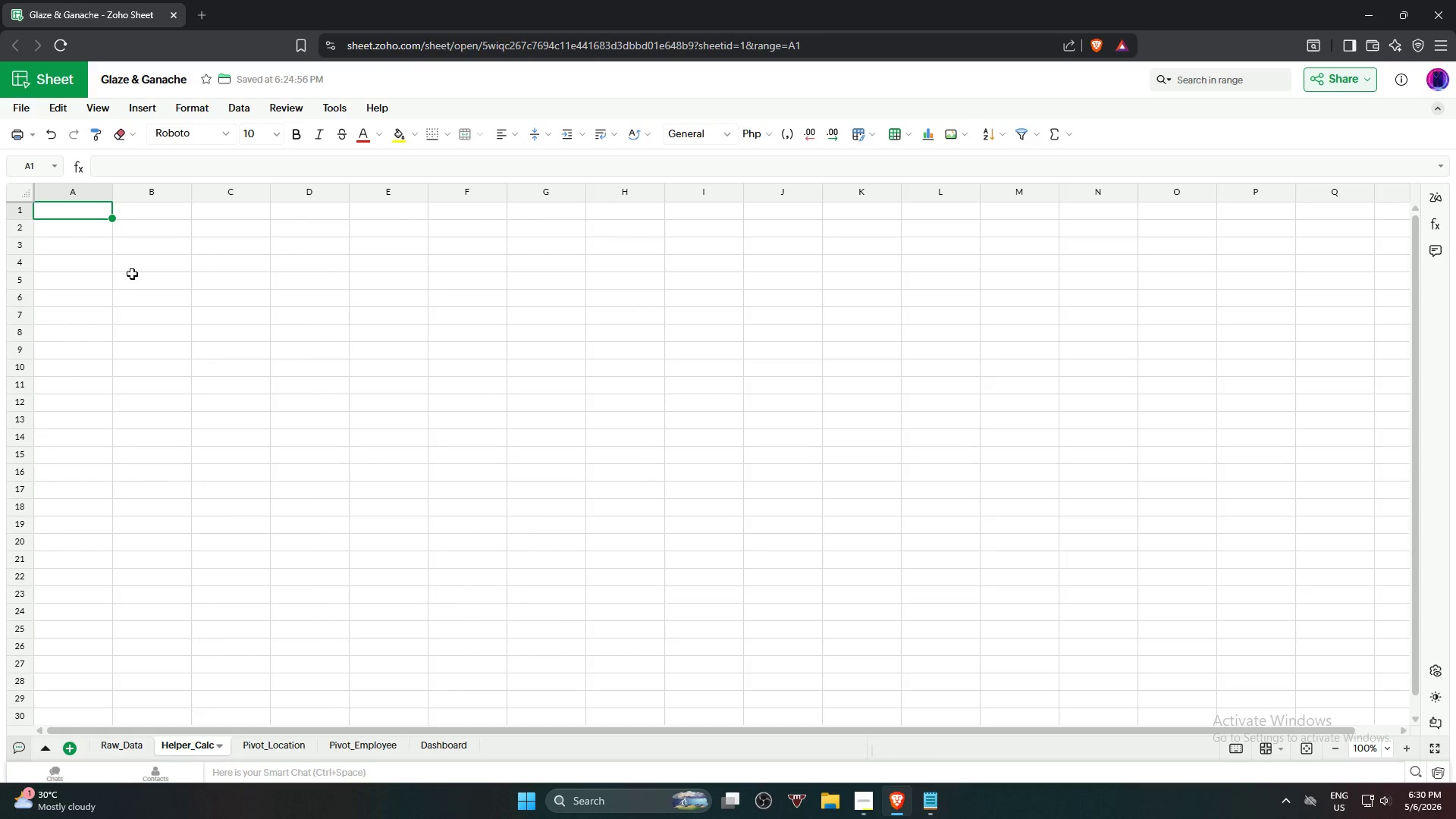 
key(Control+V)
 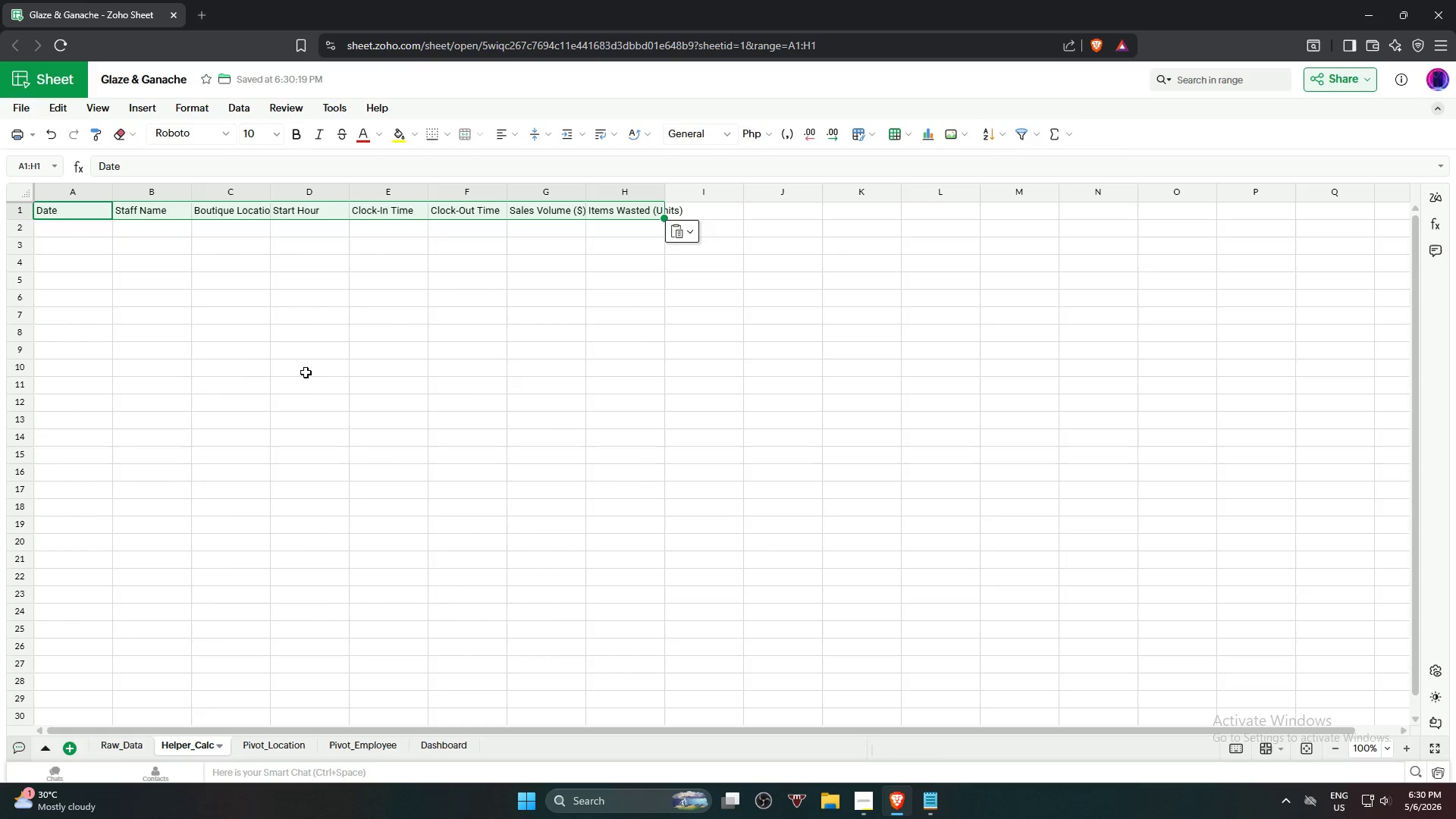 
left_click([306, 372])
 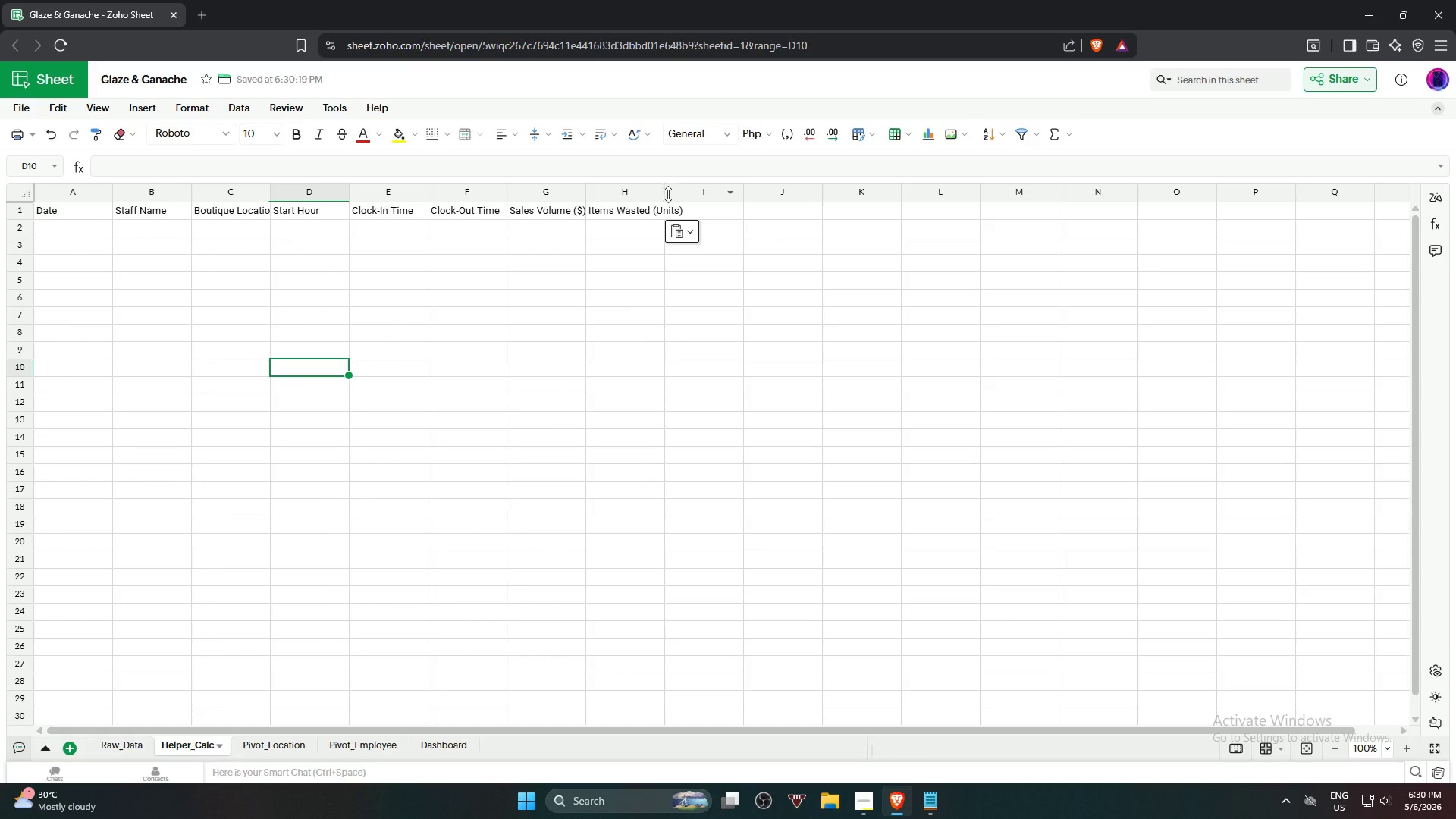 
double_click([665, 193])
 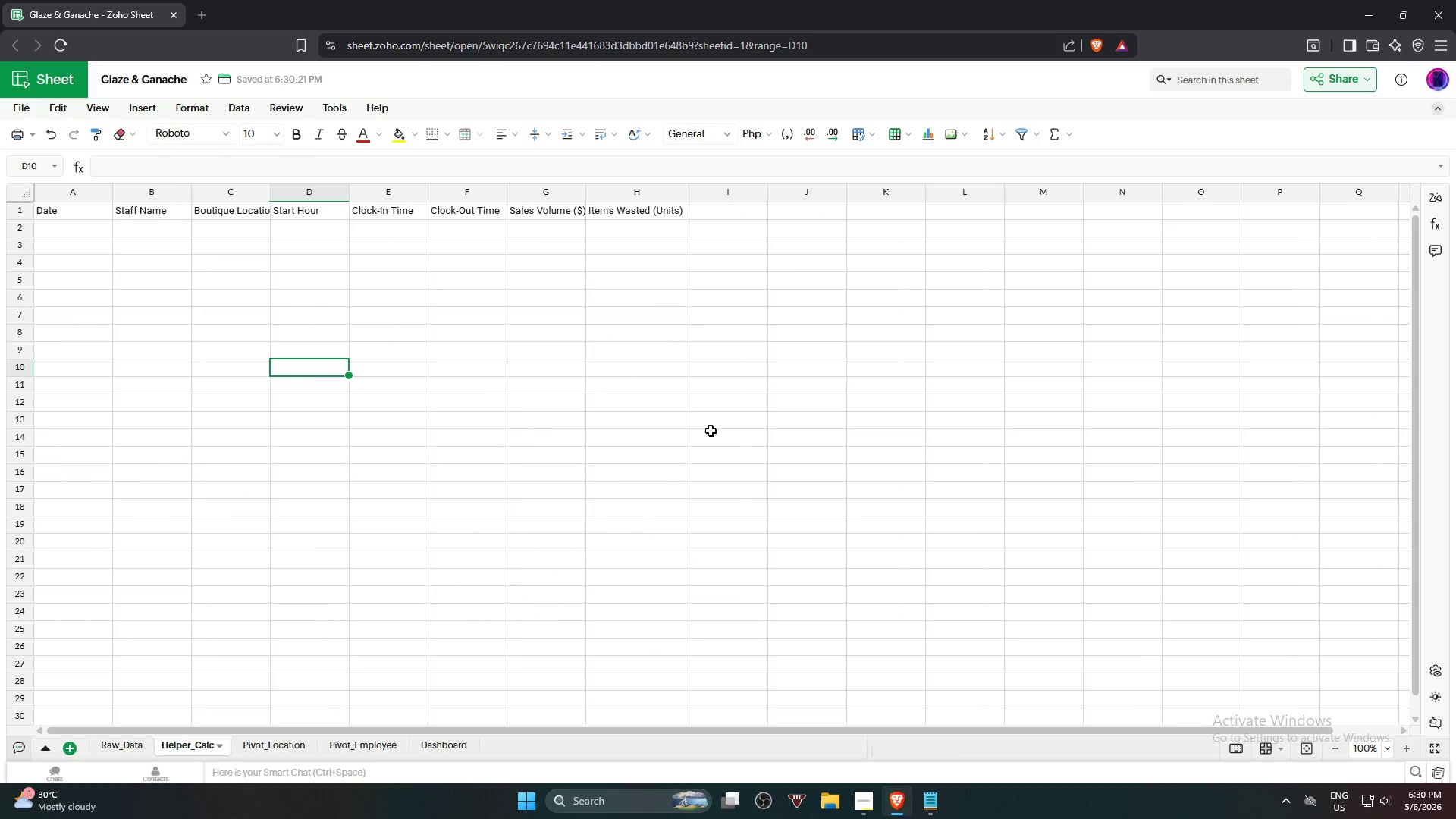 
left_click([711, 431])
 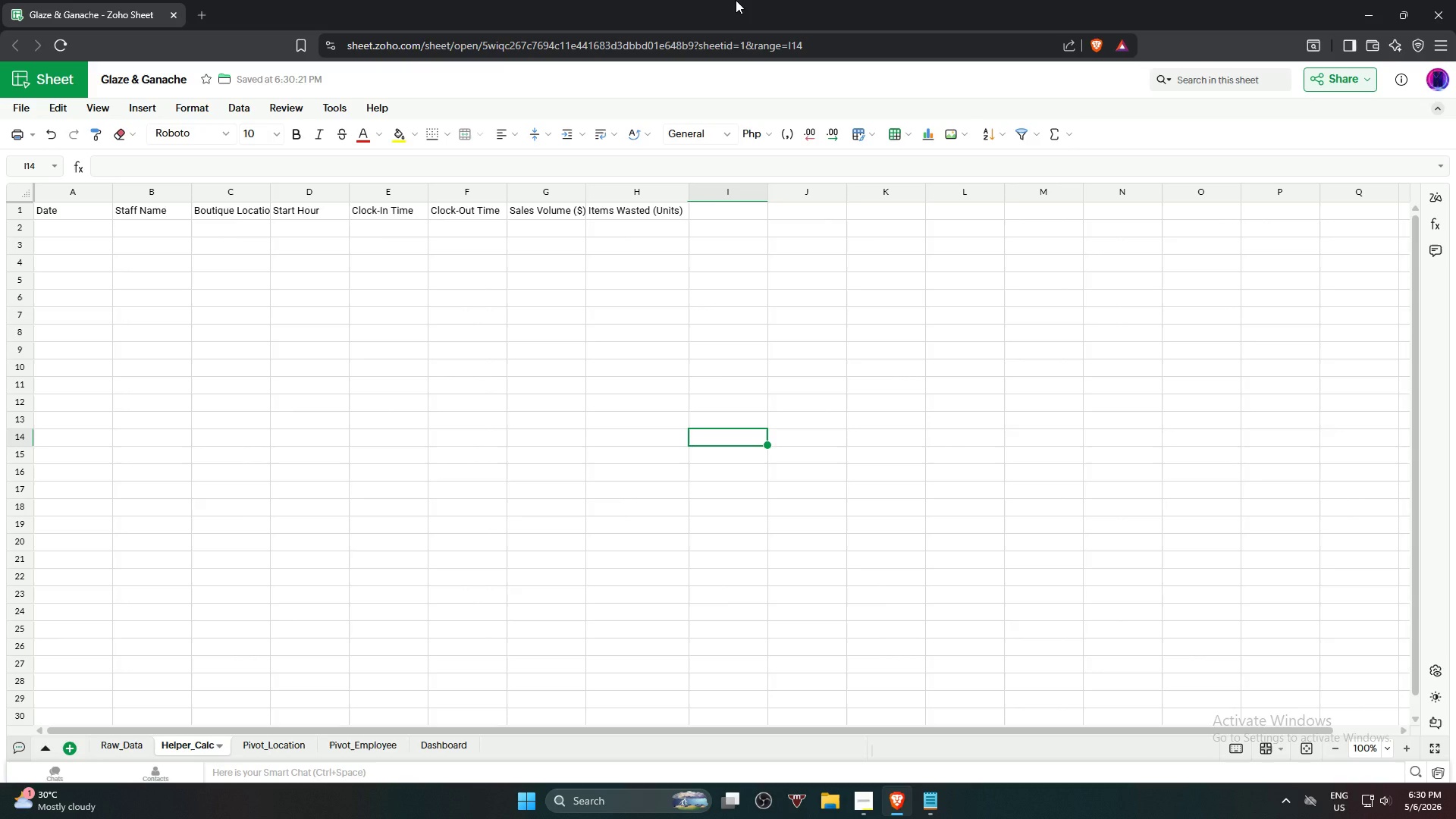 
wait(8.11)
 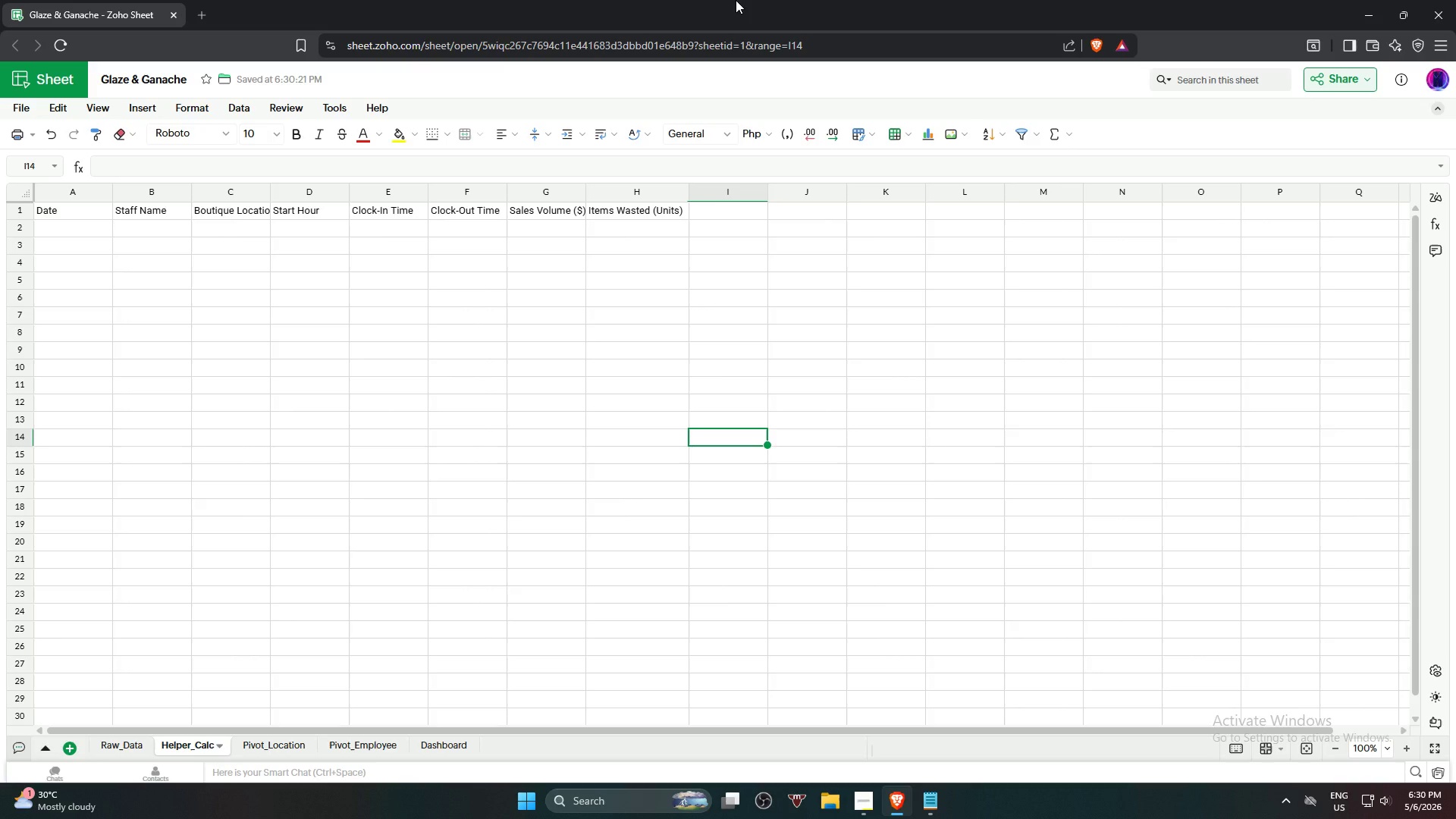 
left_click([55, 234])
 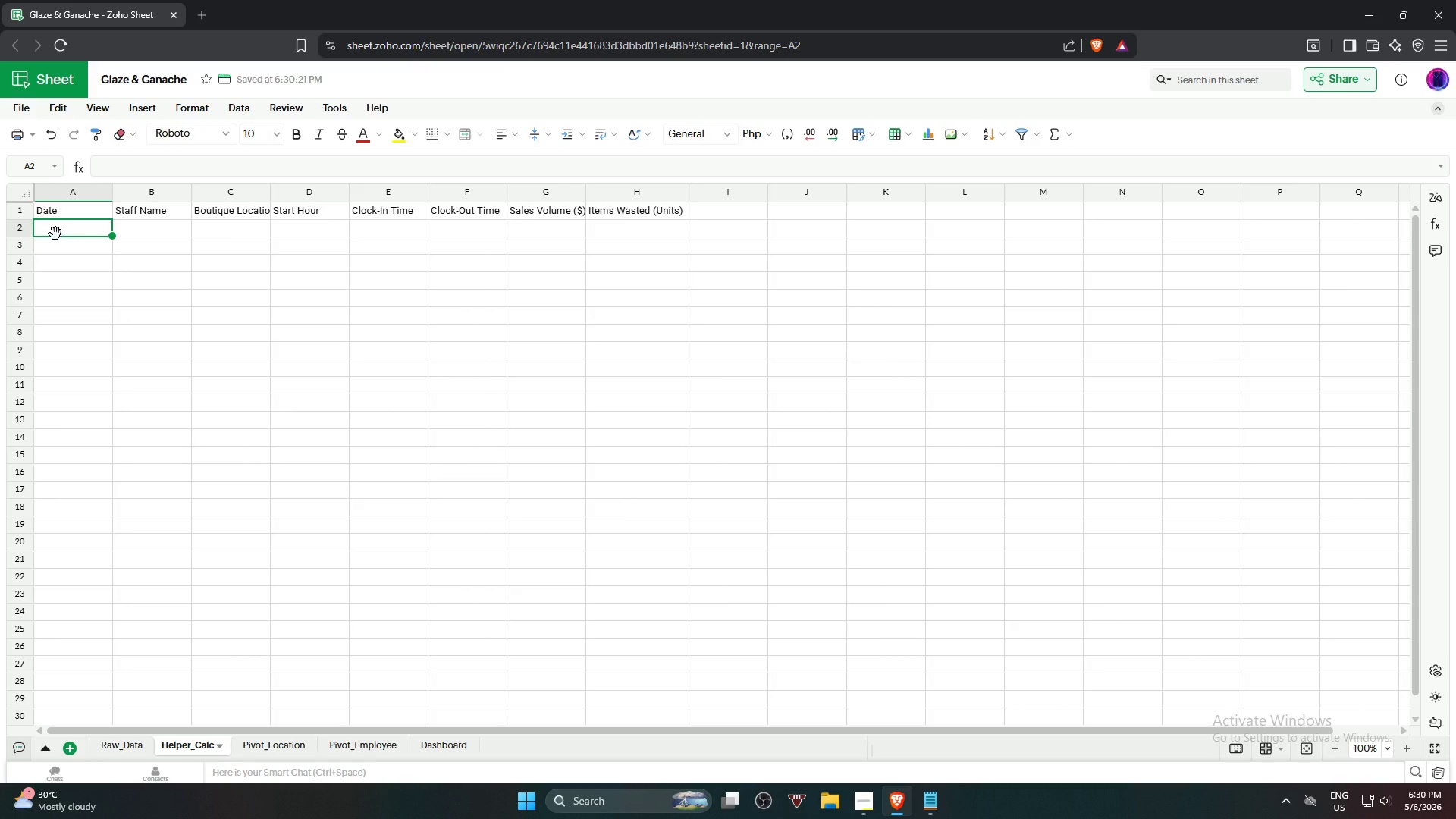 
key(Equal)
 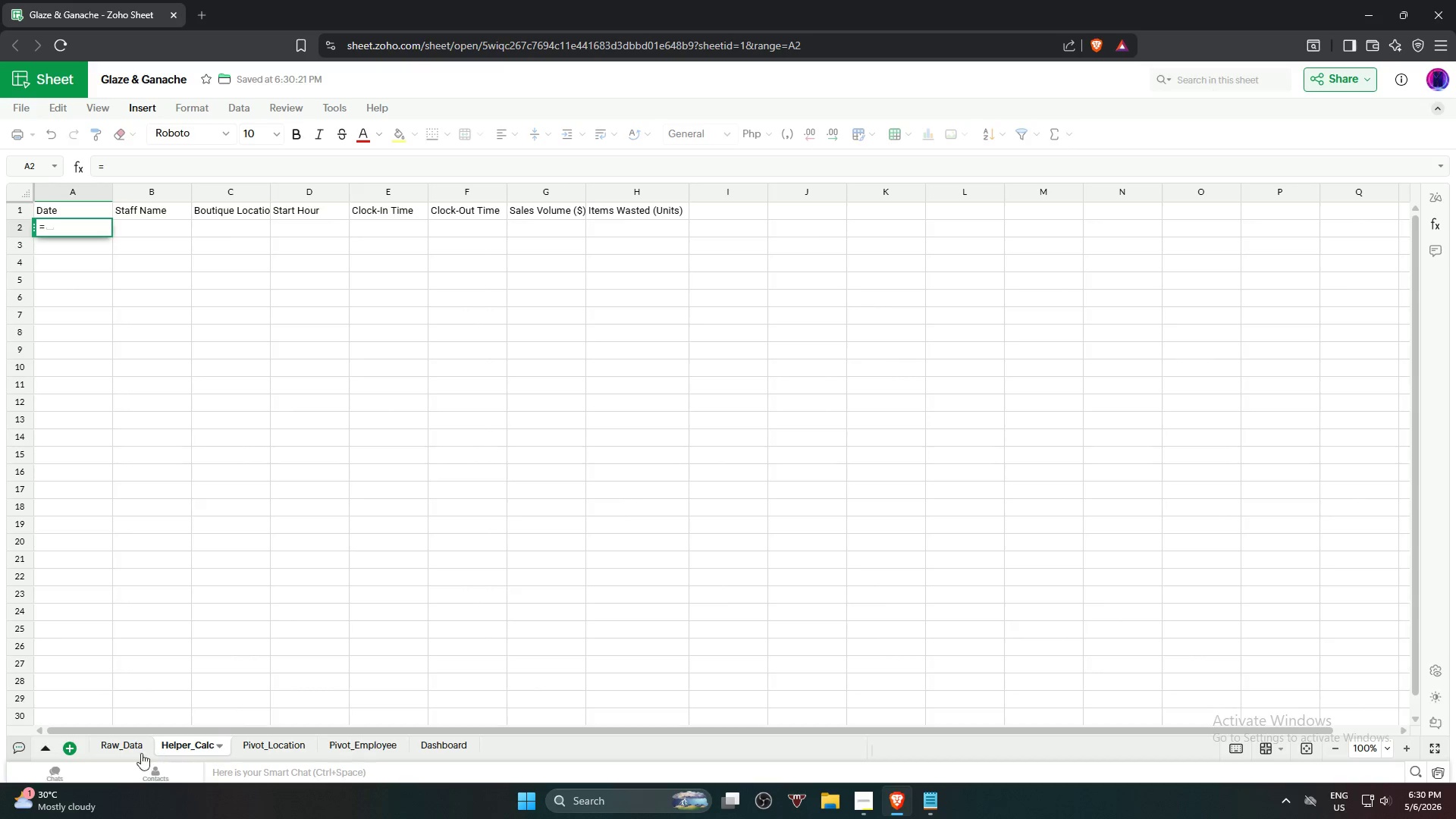 
left_click([107, 748])
 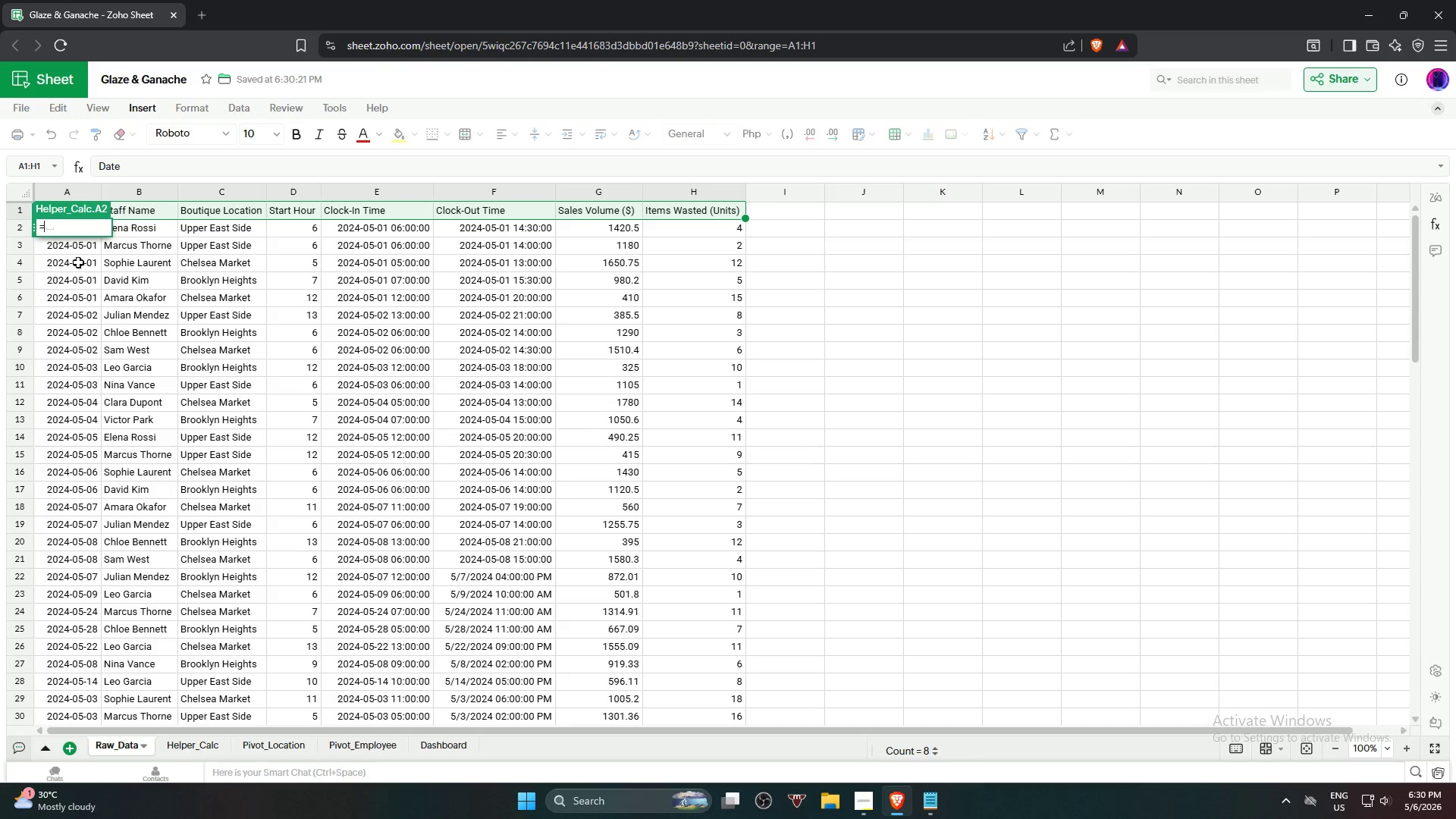 
left_click([77, 249])
 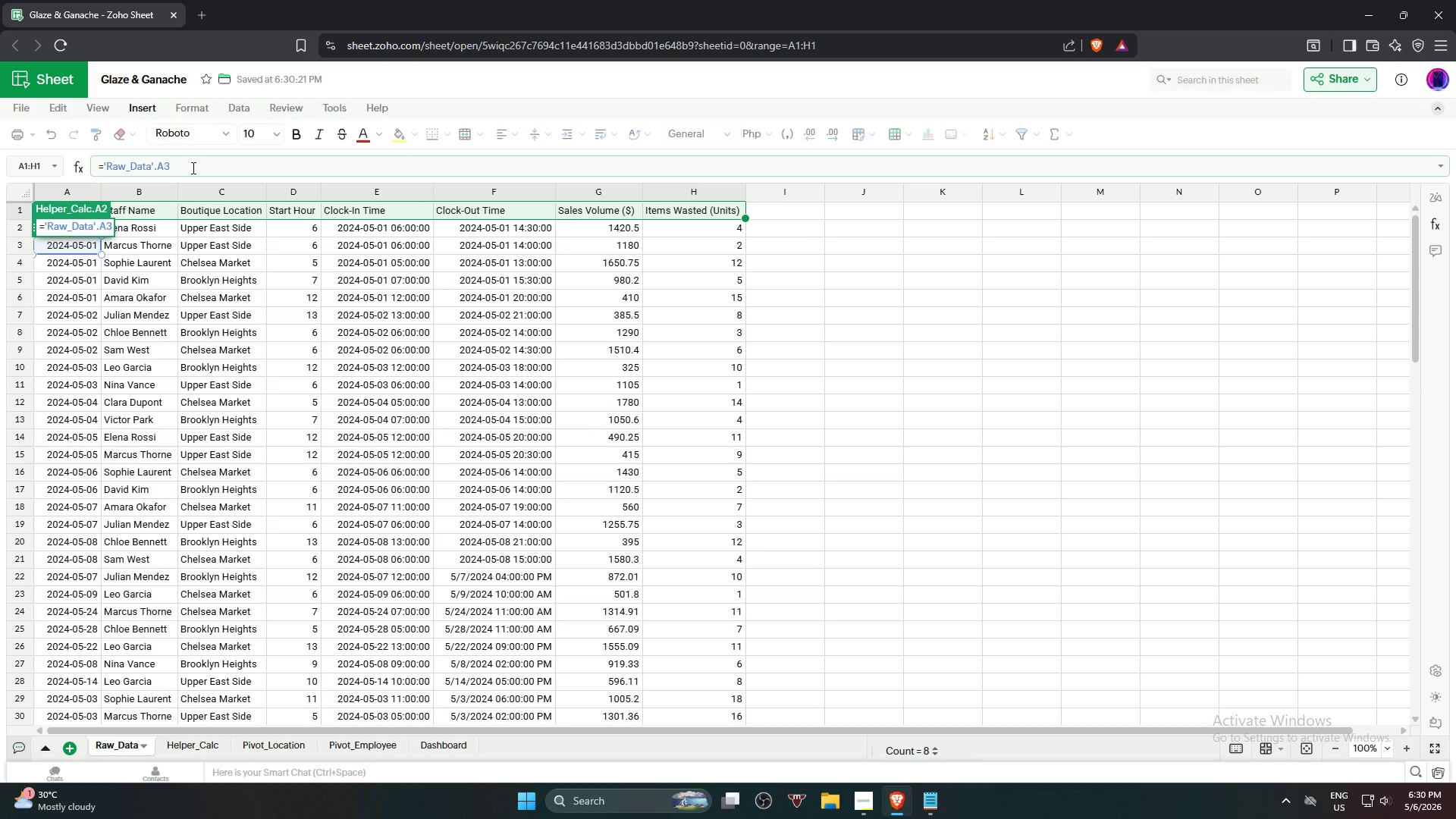 
key(Backspace)
 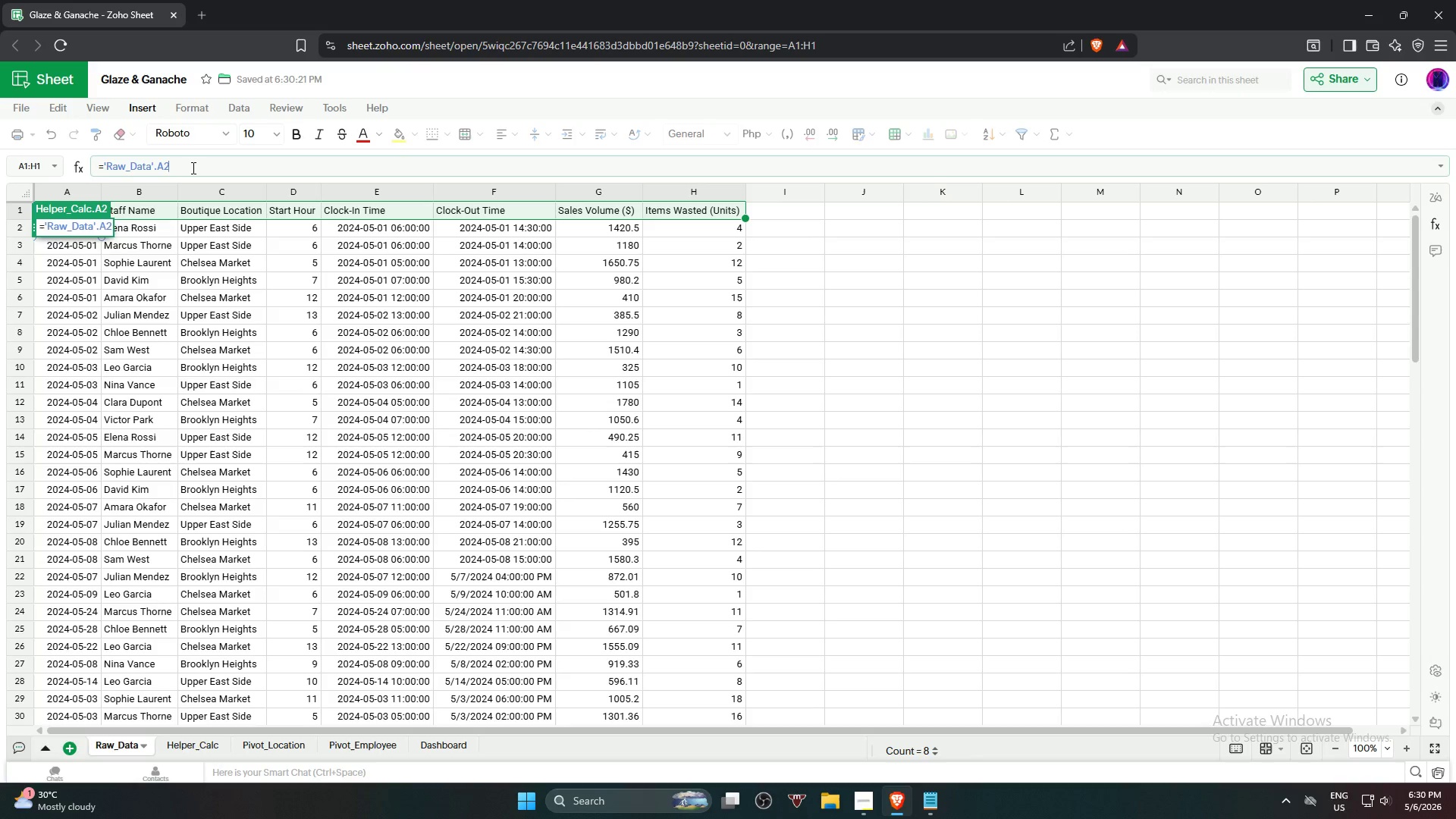 
key(2)
 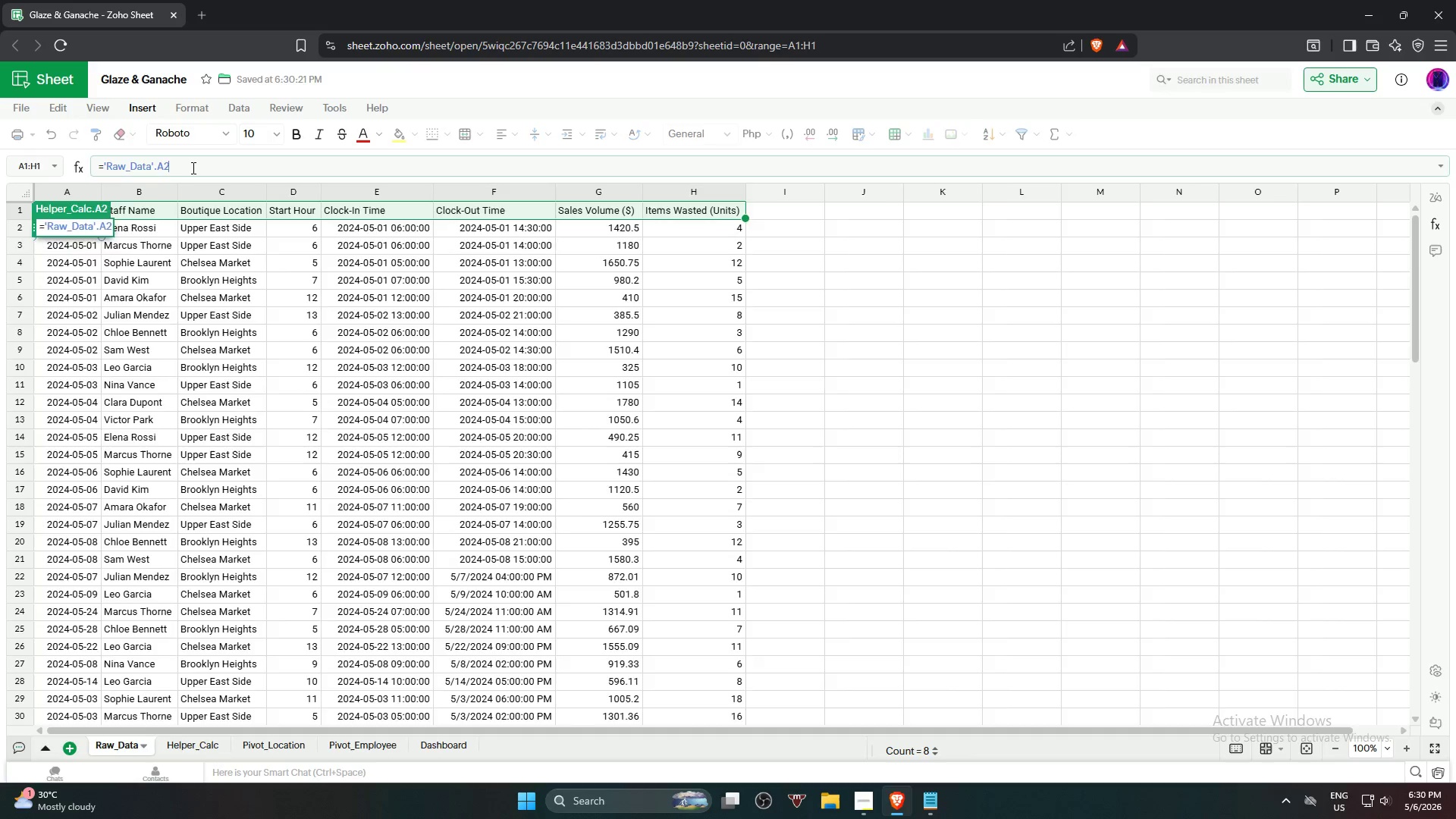 
key(Enter)
 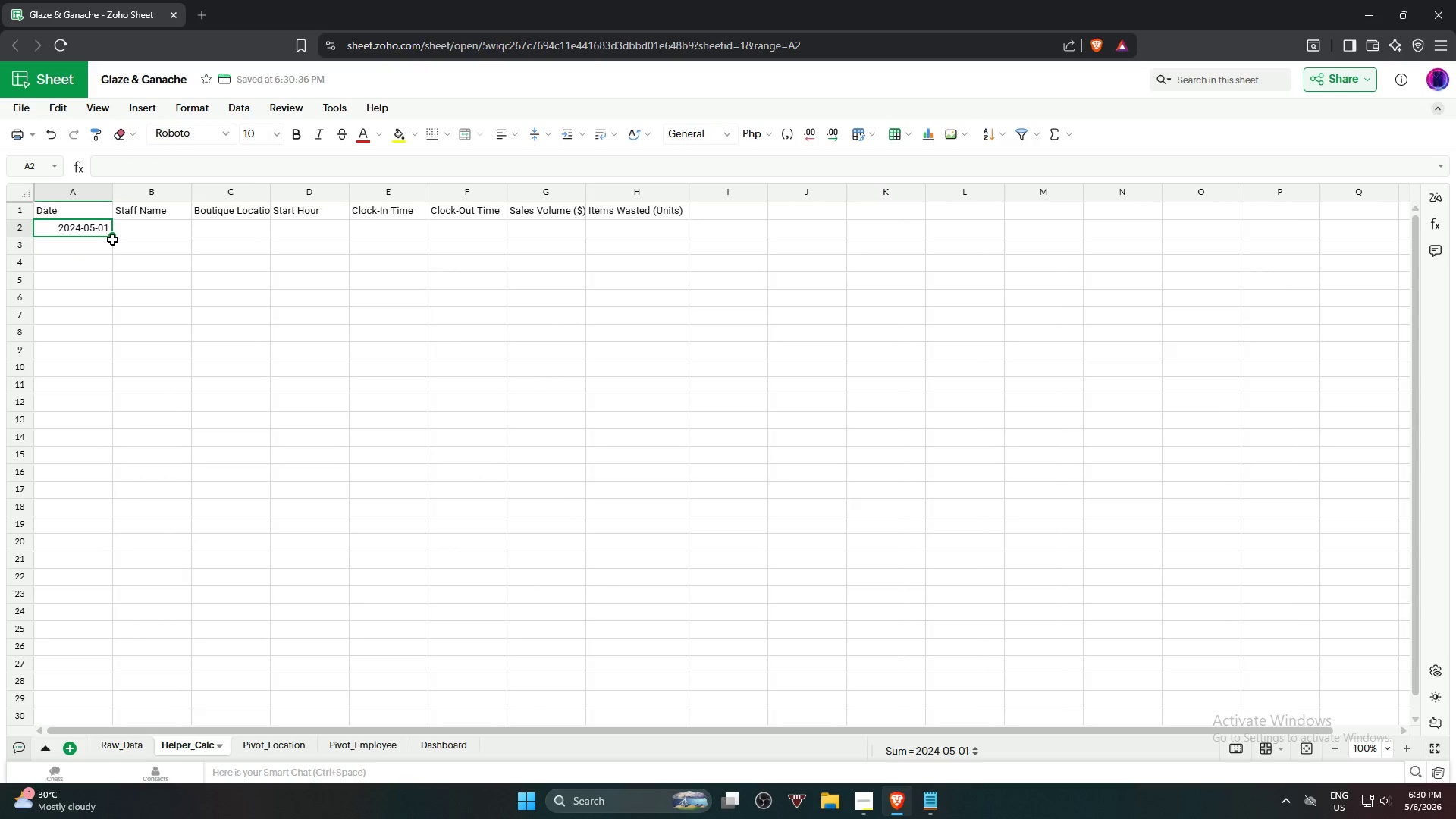 
left_click_drag(start_coordinate=[112, 237], to_coordinate=[635, 237])
 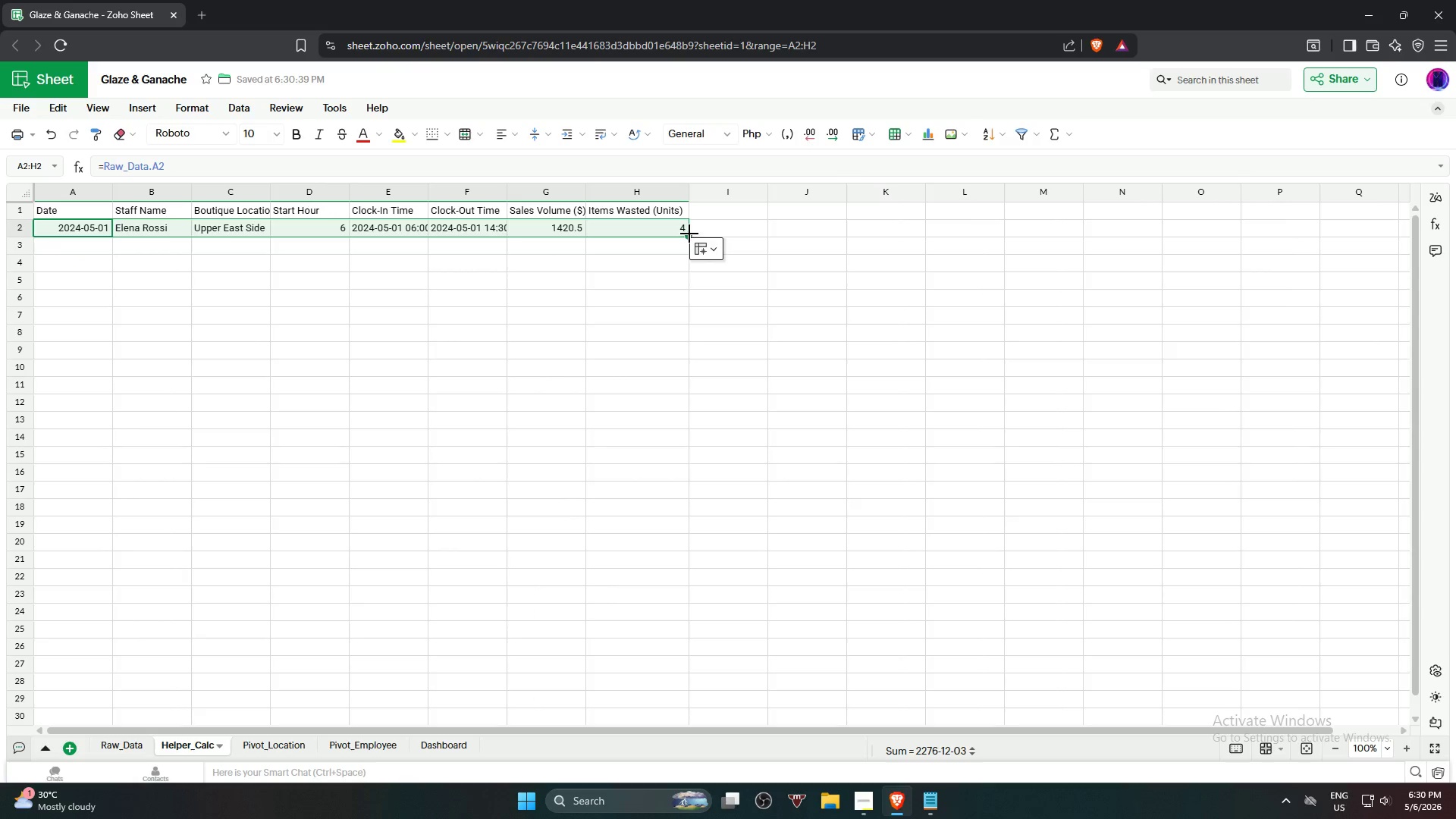 
left_click_drag(start_coordinate=[689, 234], to_coordinate=[654, 598])
 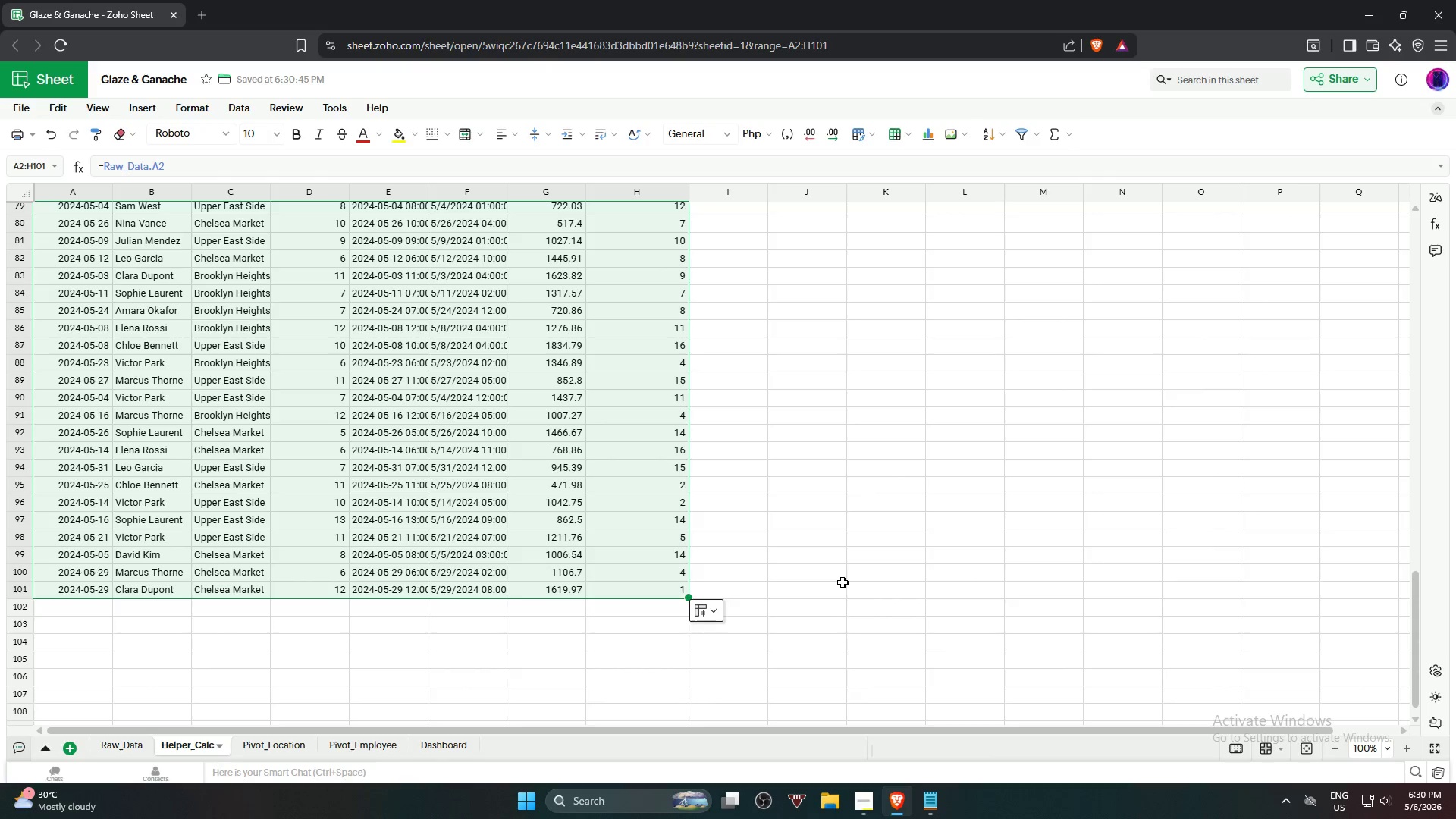 
scroll: coordinate [639, 649], scroll_direction: down, amount: 18.0
 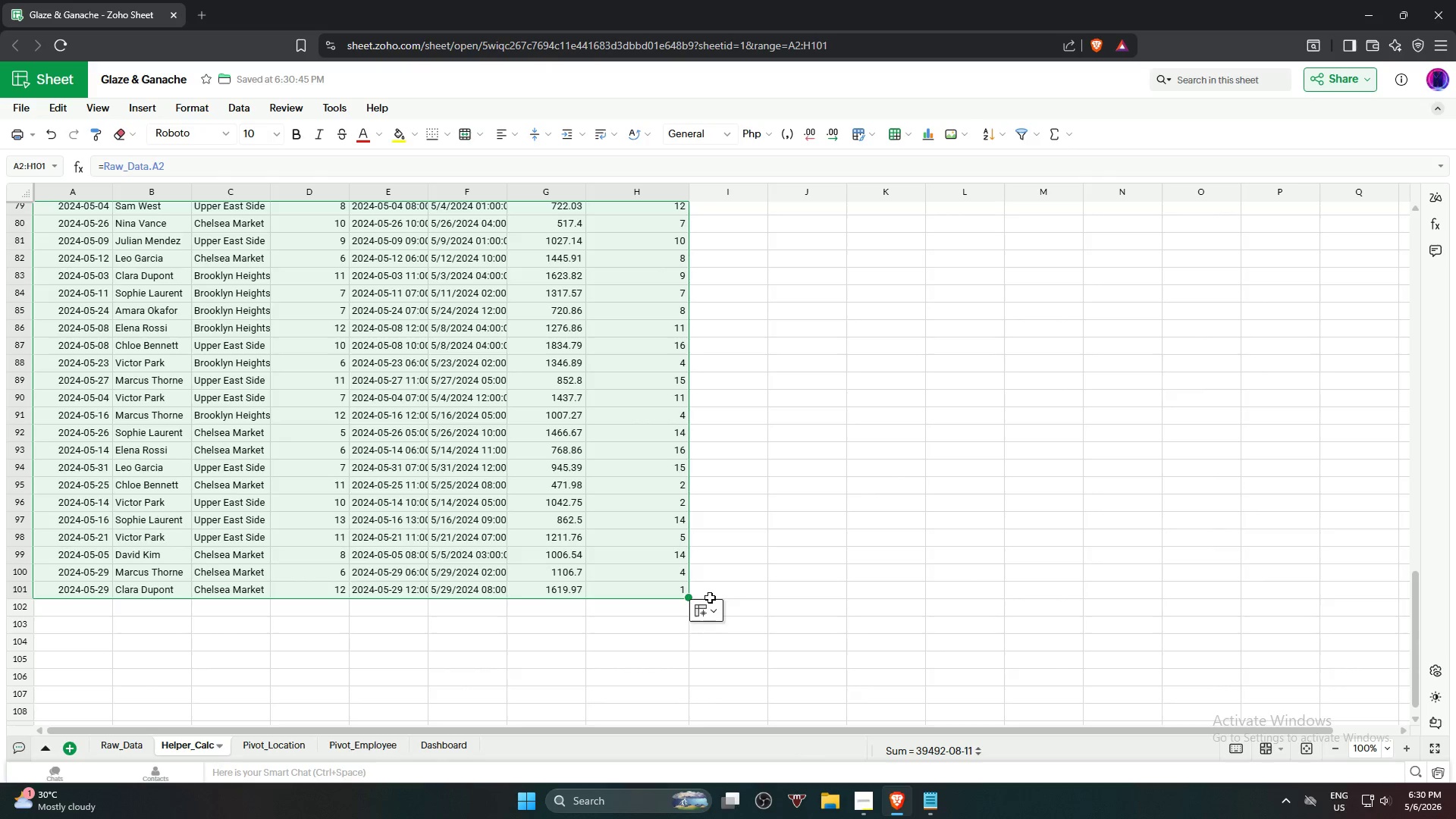 
left_click_drag(start_coordinate=[686, 598], to_coordinate=[681, 619])
 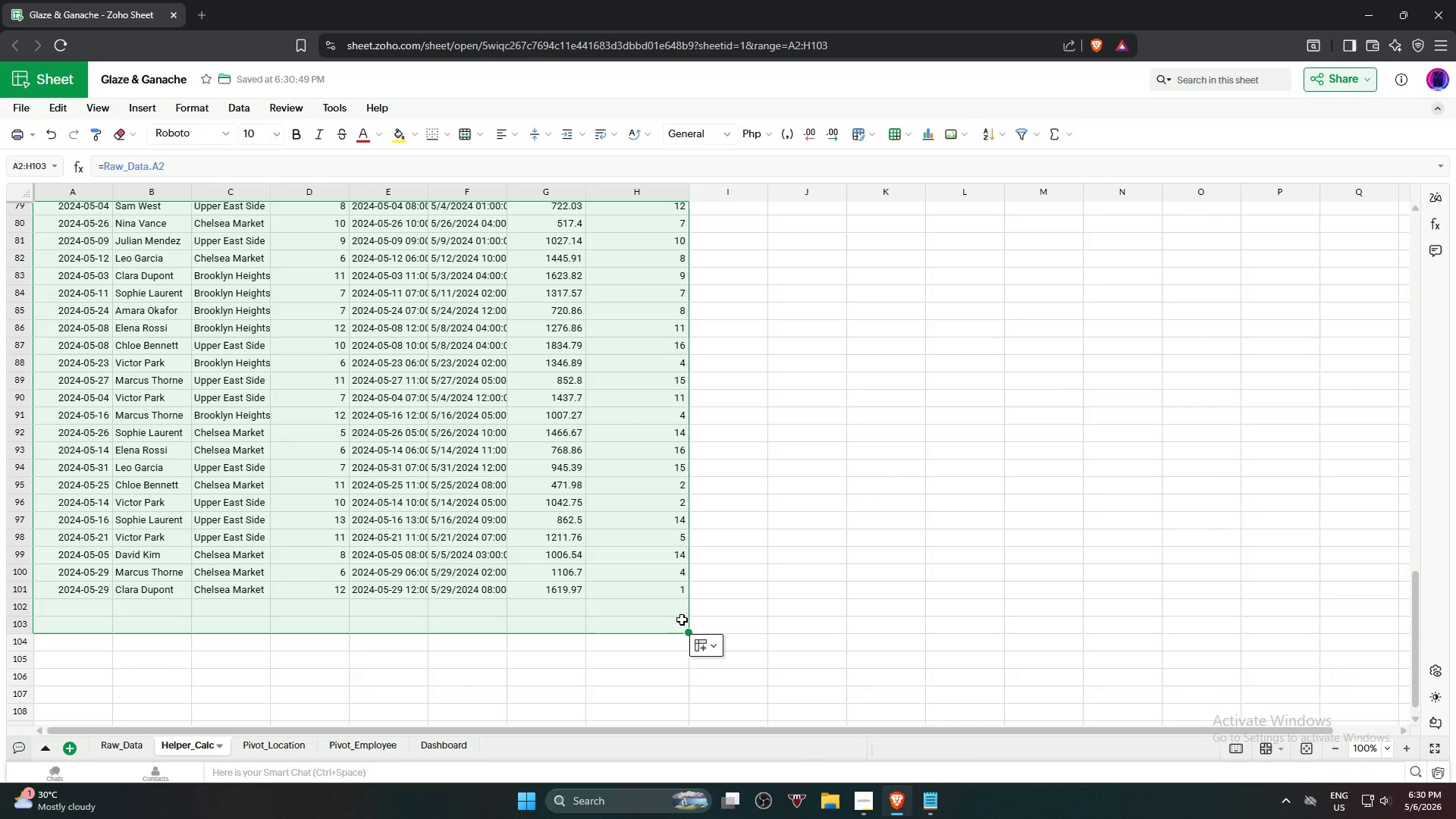 
key(Control+ControlLeft)
 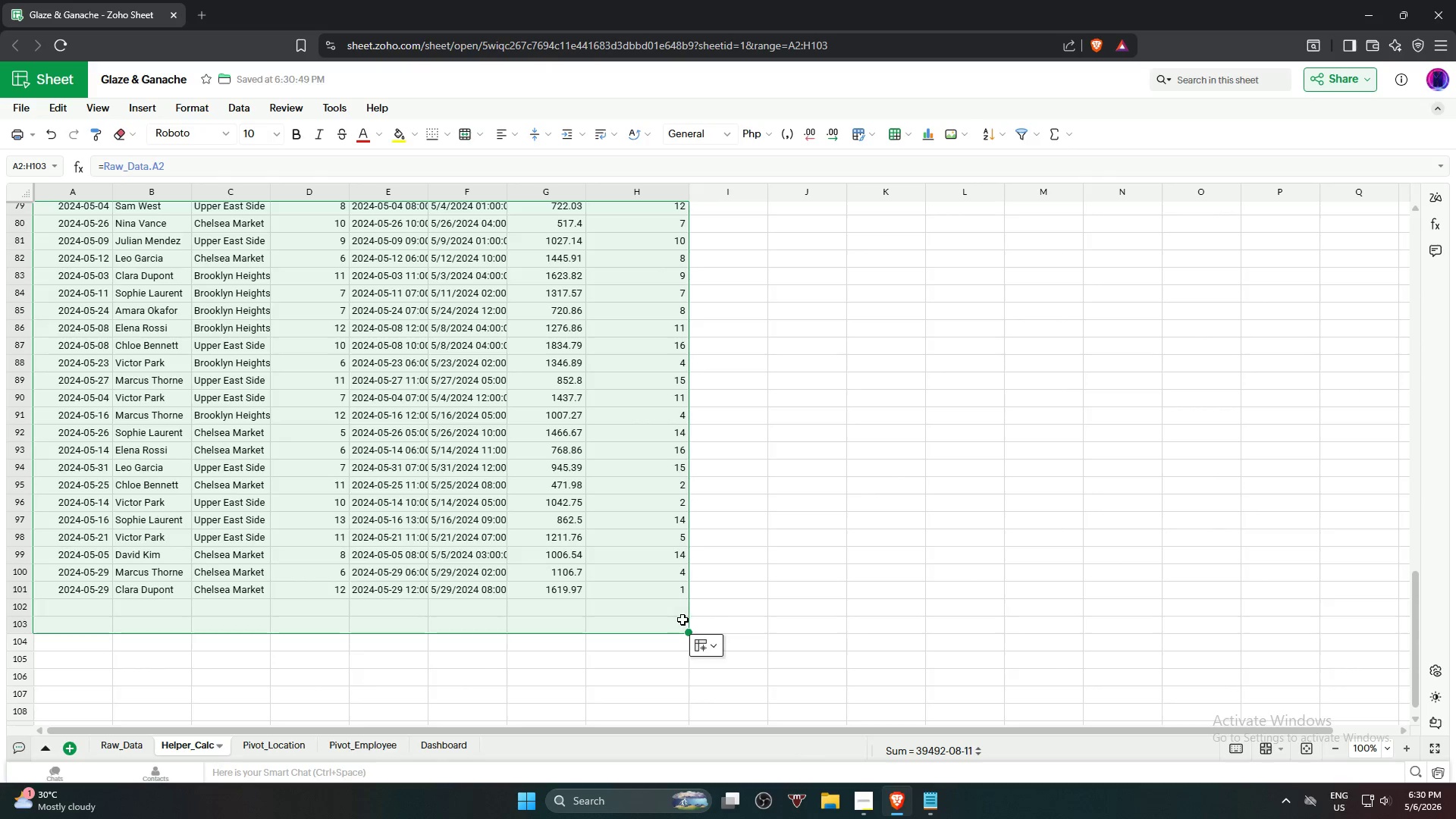 
key(Control+Z)
 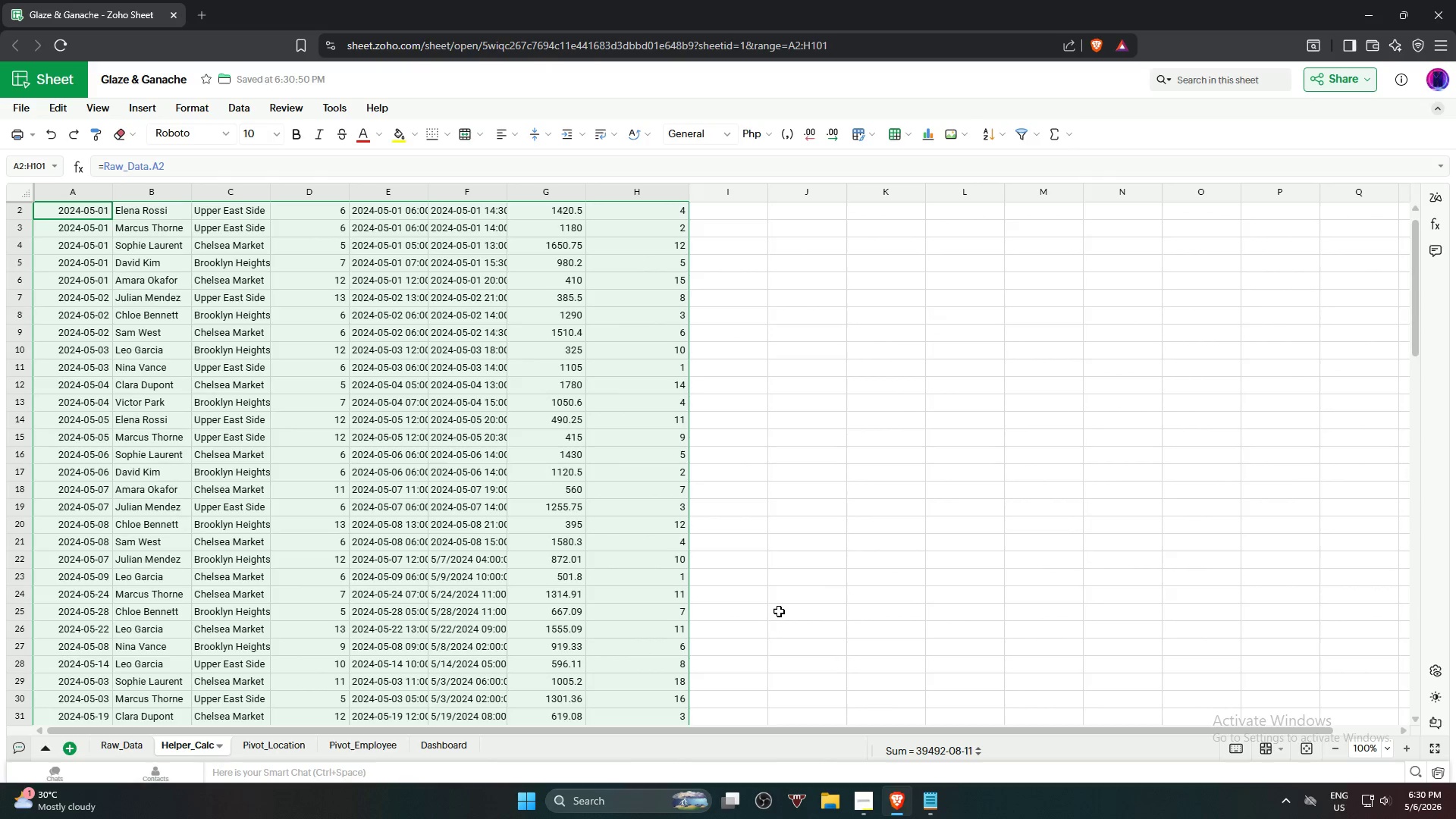 
scroll: coordinate [786, 599], scroll_direction: down, amount: 17.0
 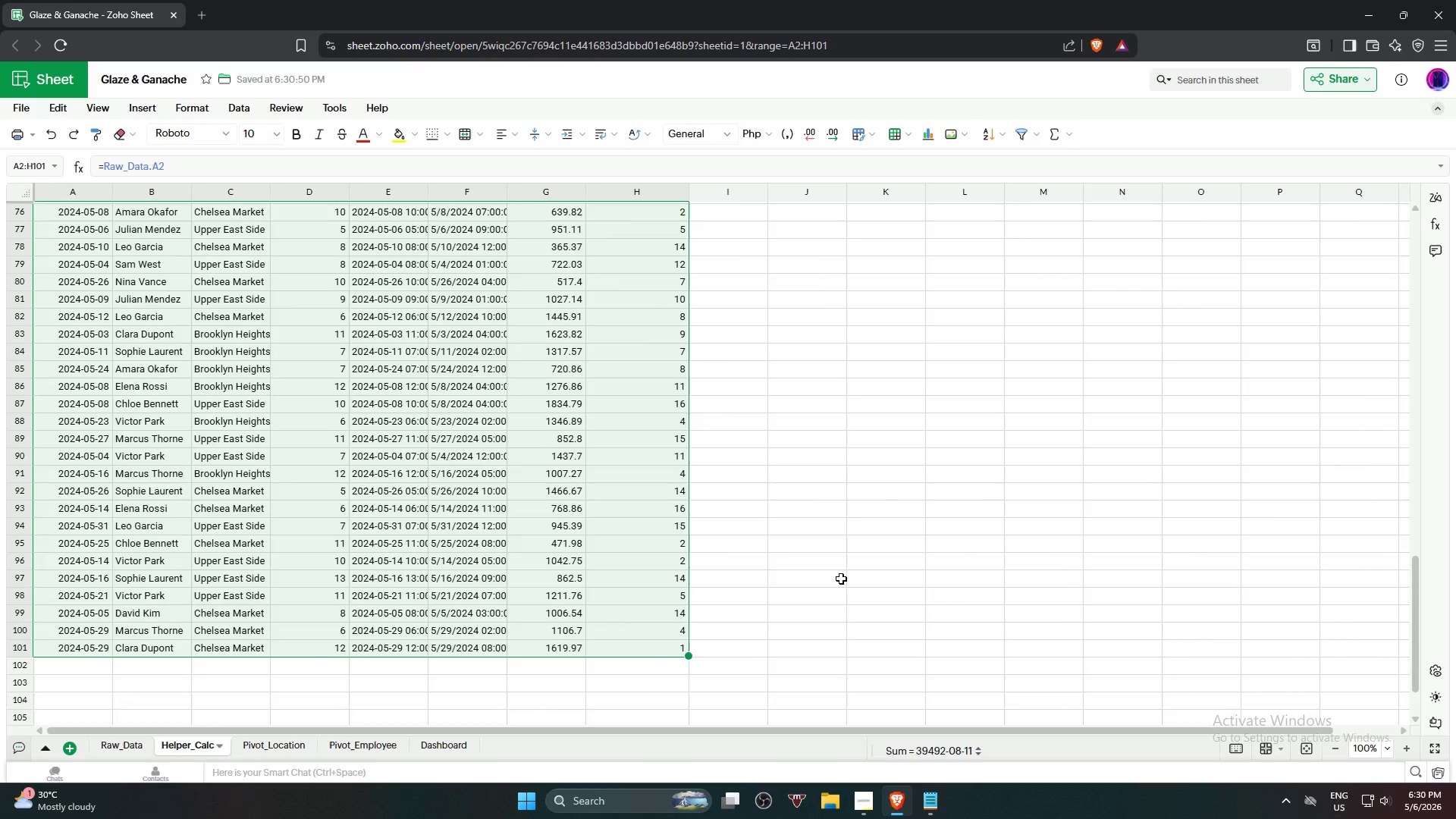 
left_click([843, 576])
 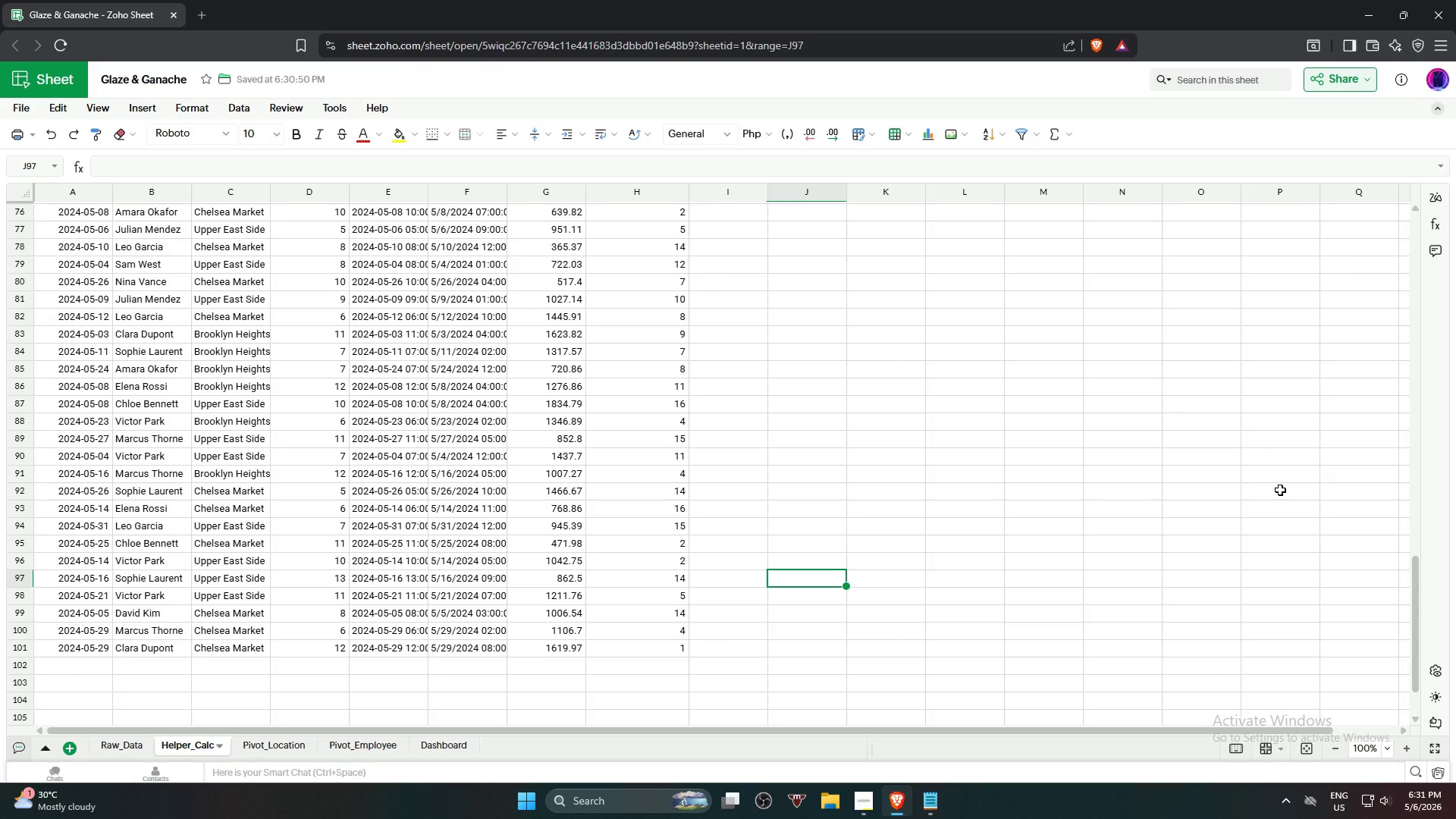 
wait(30.98)
 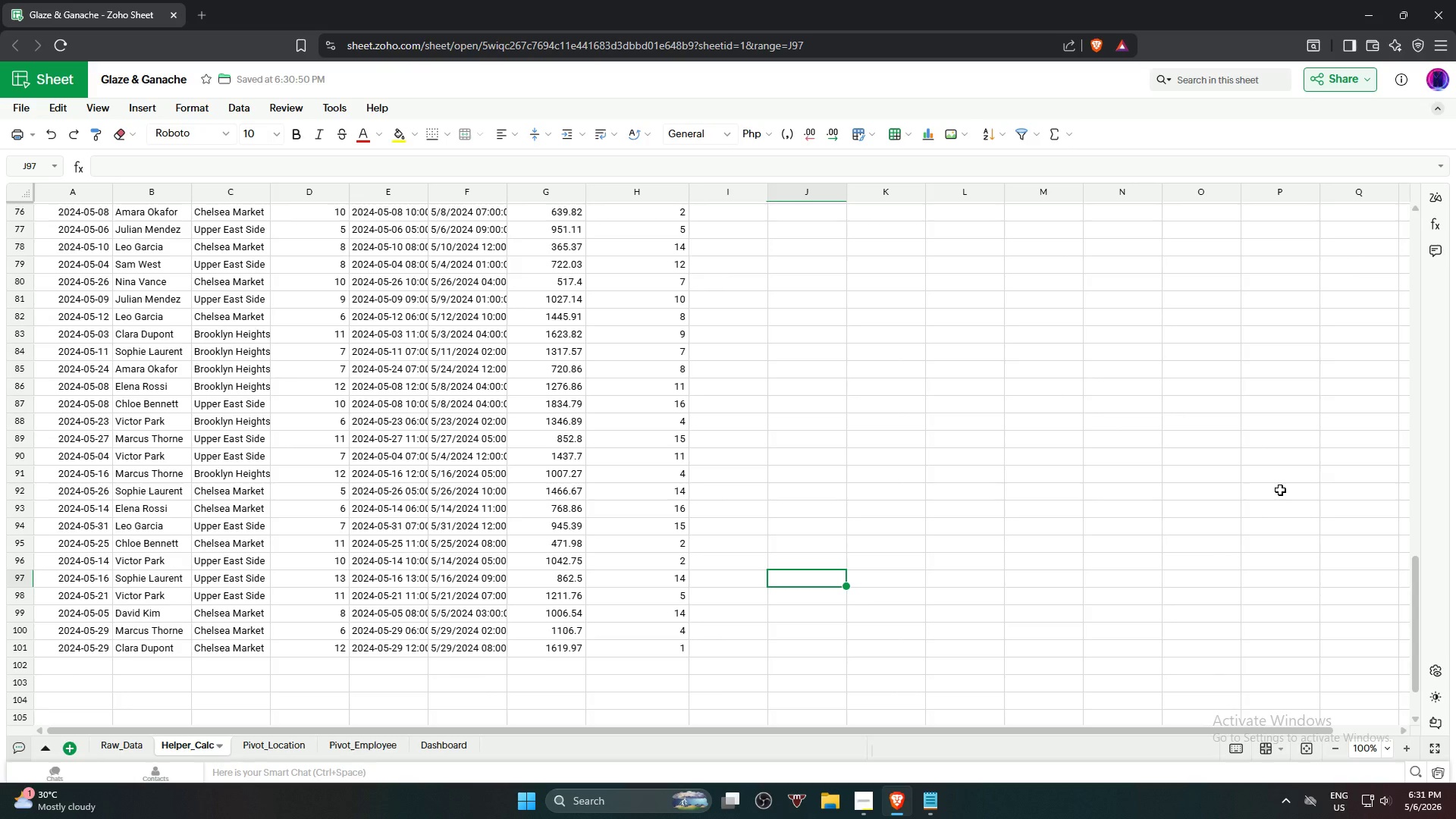 
left_click_drag(start_coordinate=[1126, 459], to_coordinate=[1121, 463])
 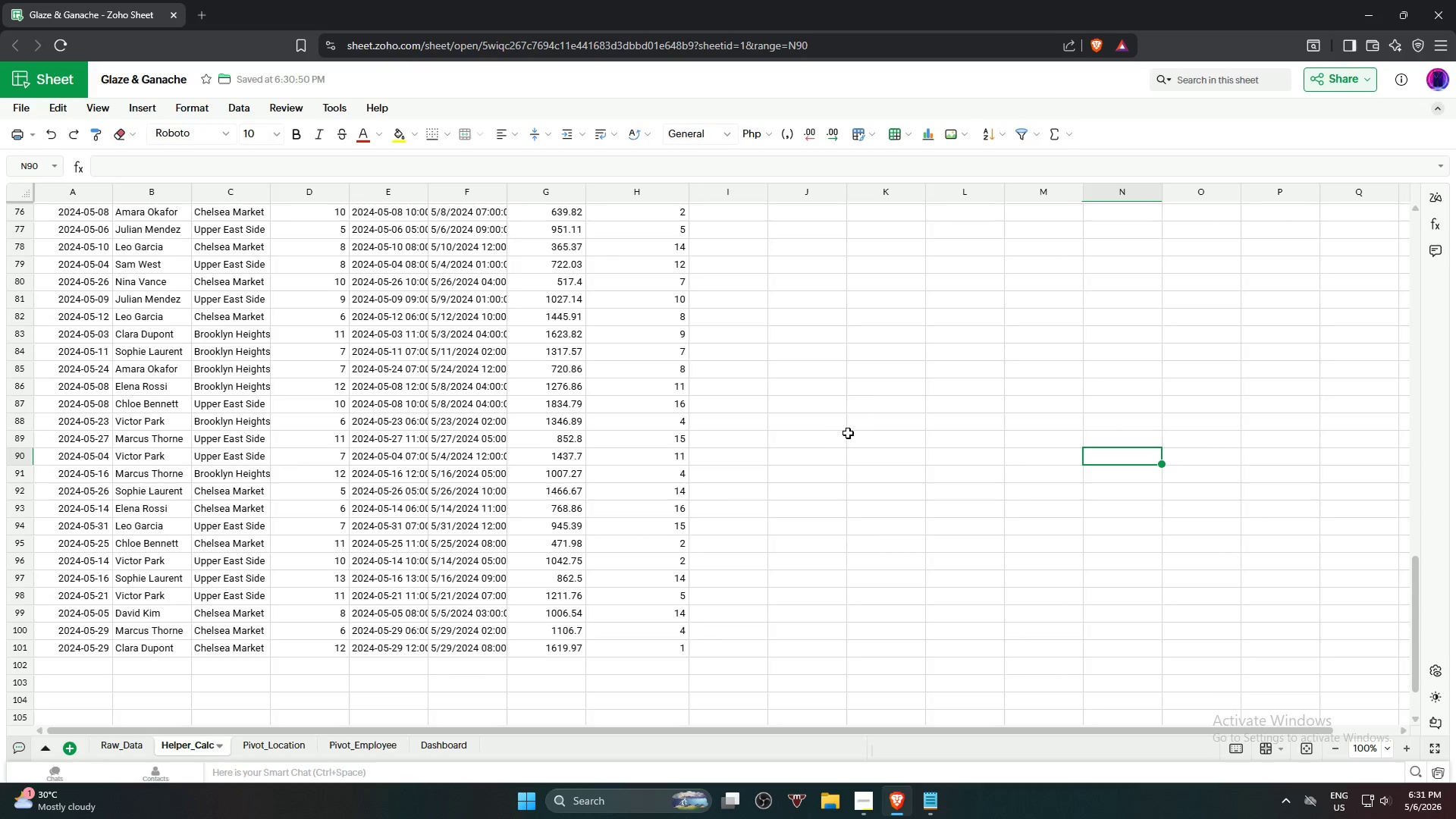 
scroll: coordinate [852, 484], scroll_direction: down, amount: 1.0
 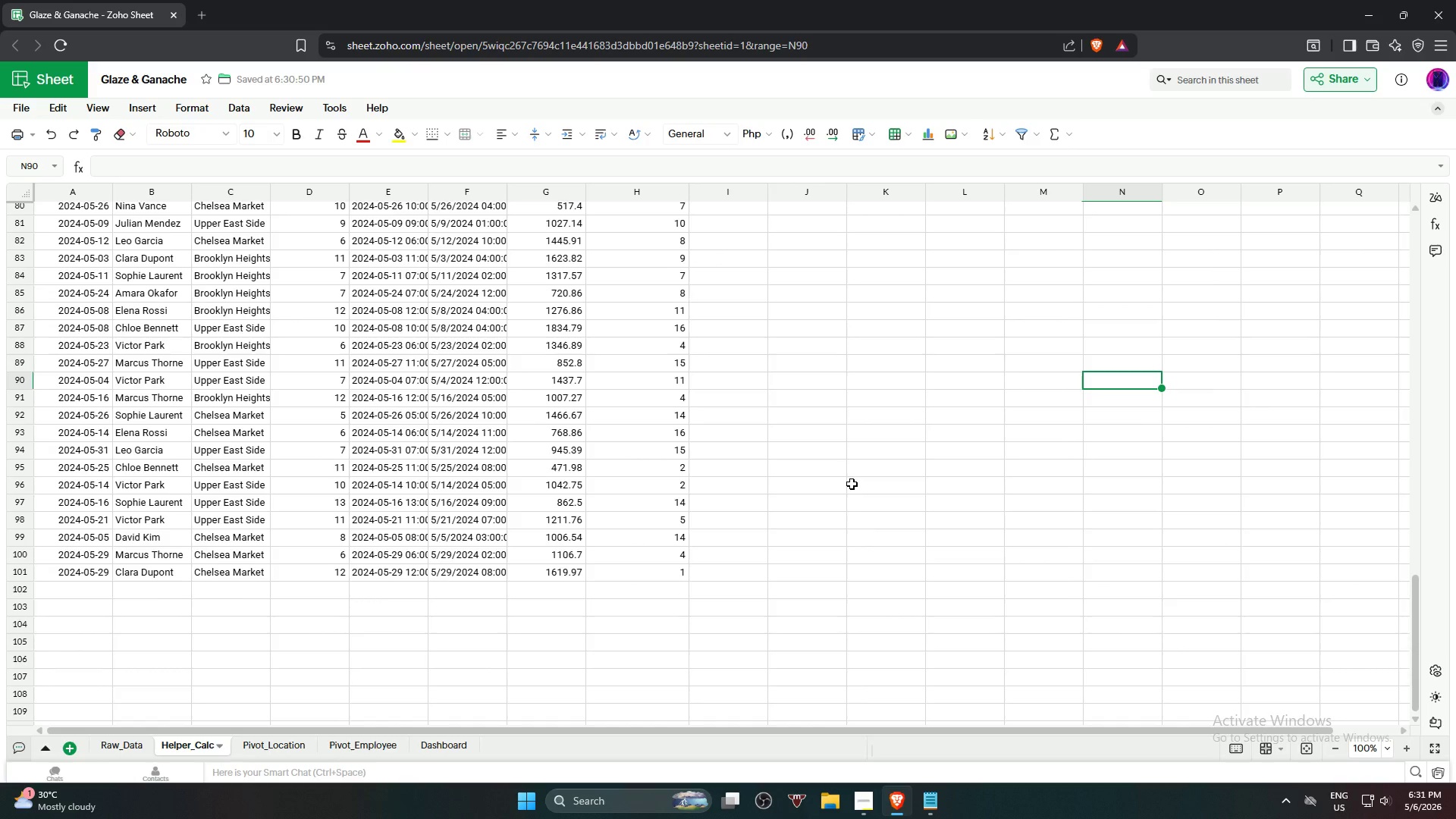 
scroll: coordinate [850, 494], scroll_direction: up, amount: 3.0
 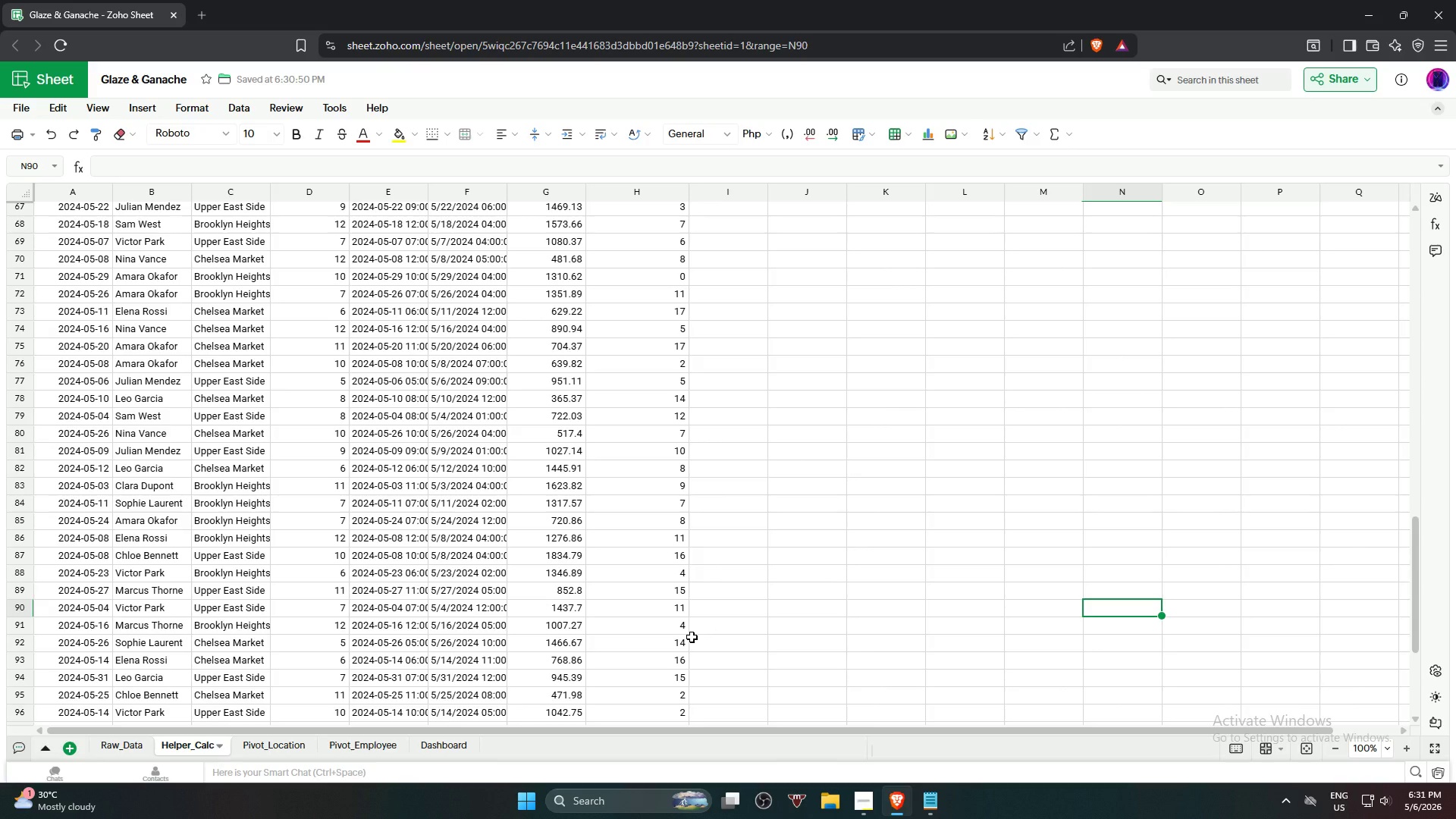 
wait(15.55)
 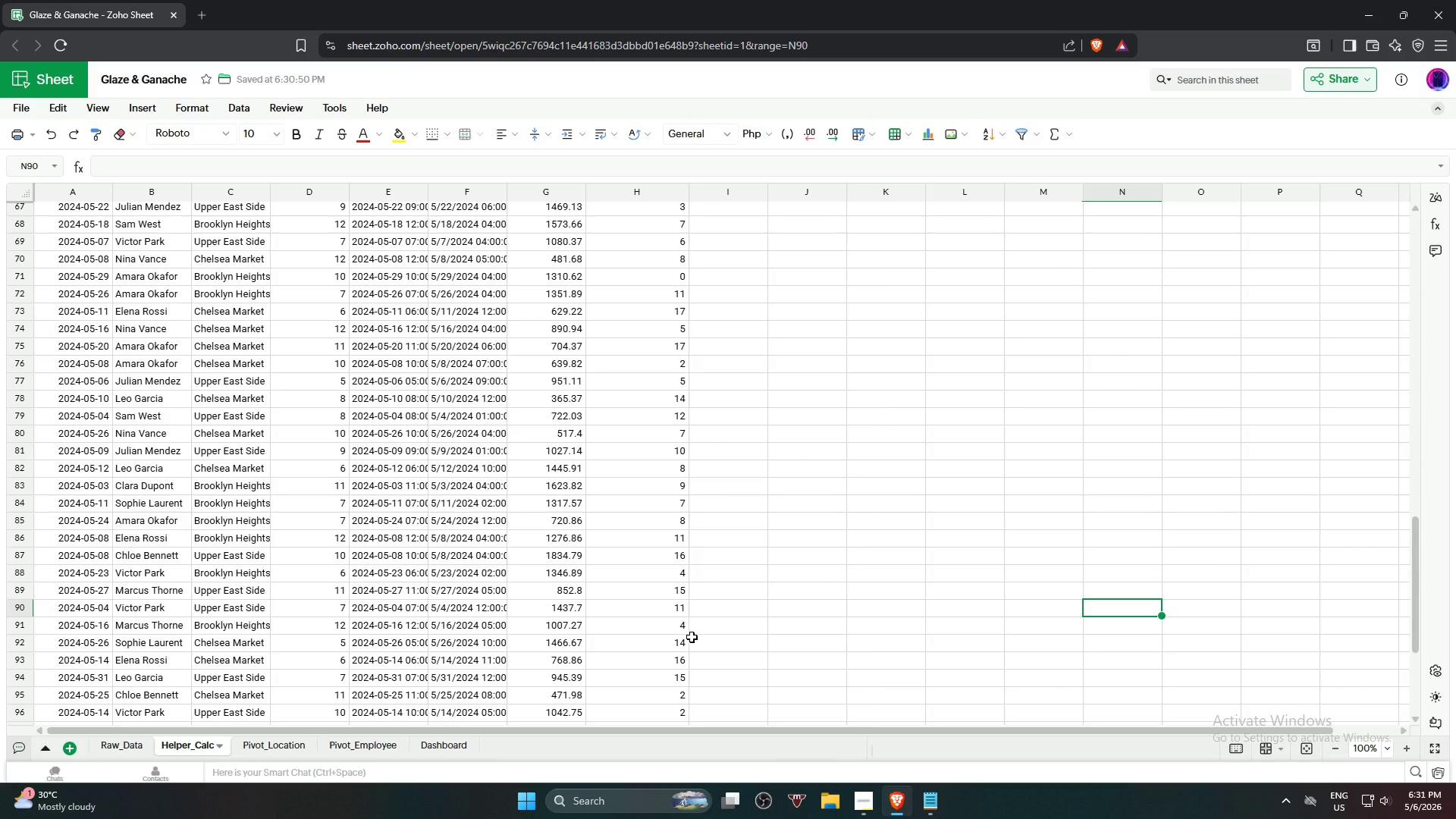 
left_click([896, 536])
 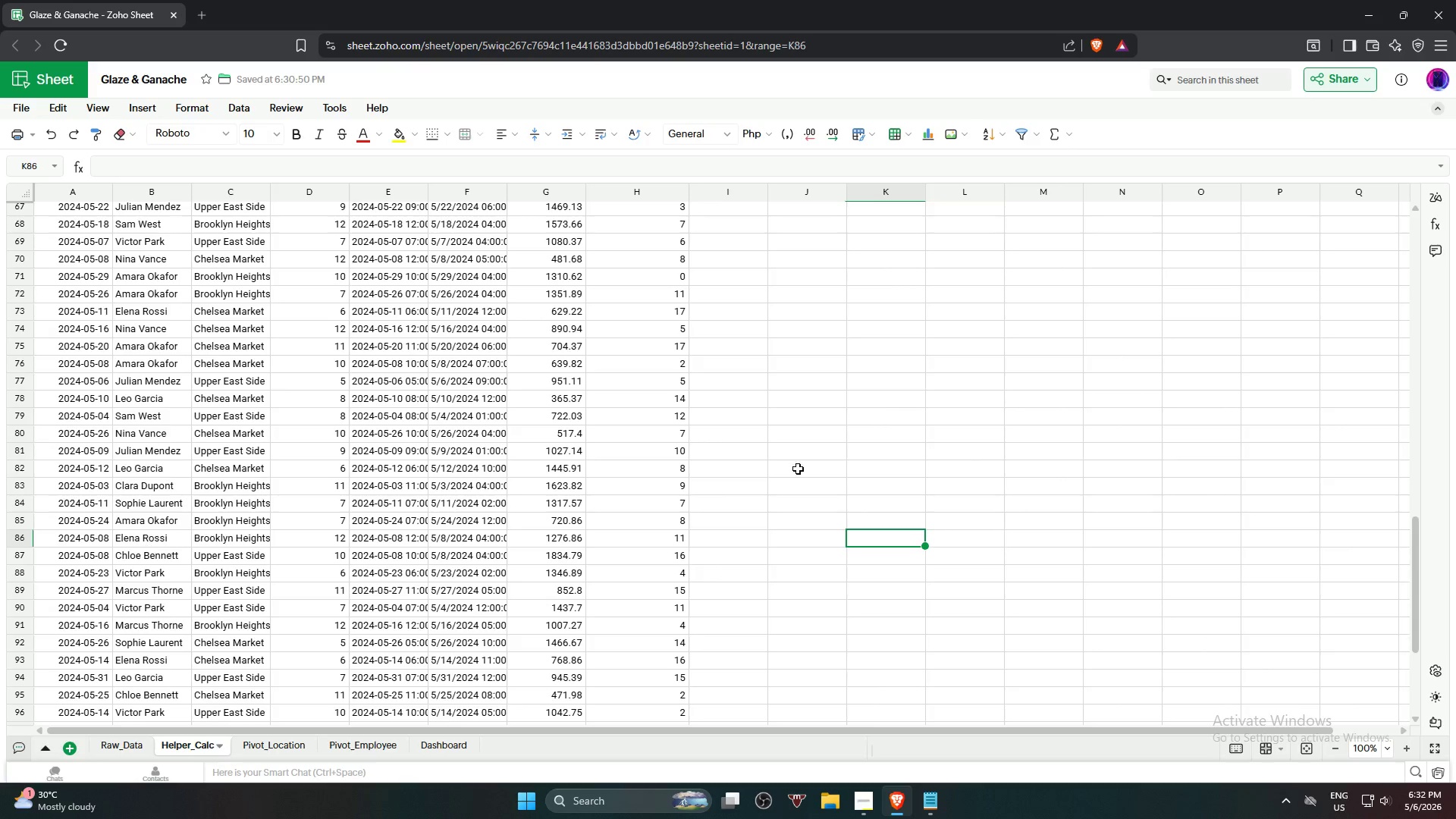 
wait(34.62)
 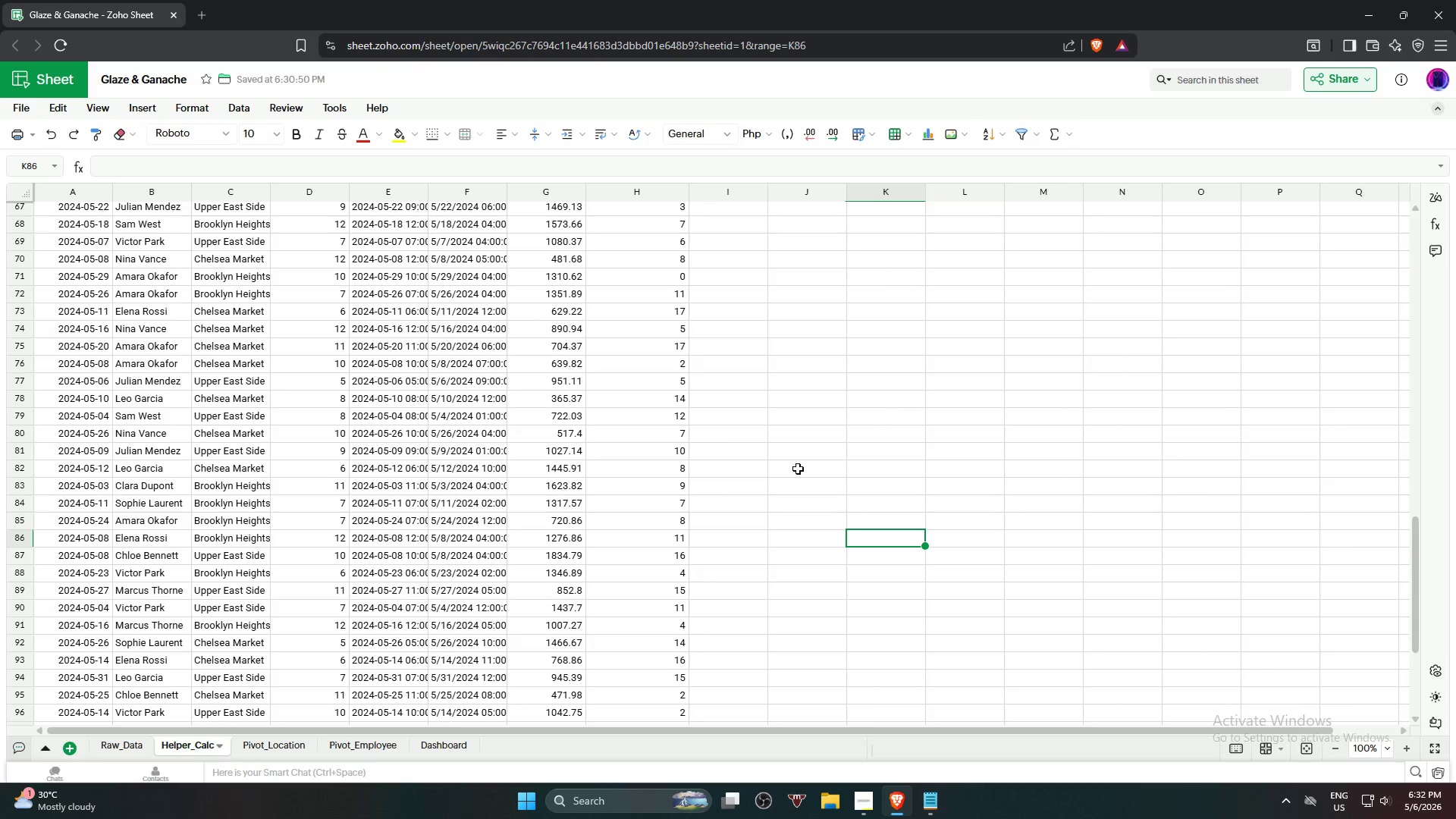 
left_click([963, 308])
 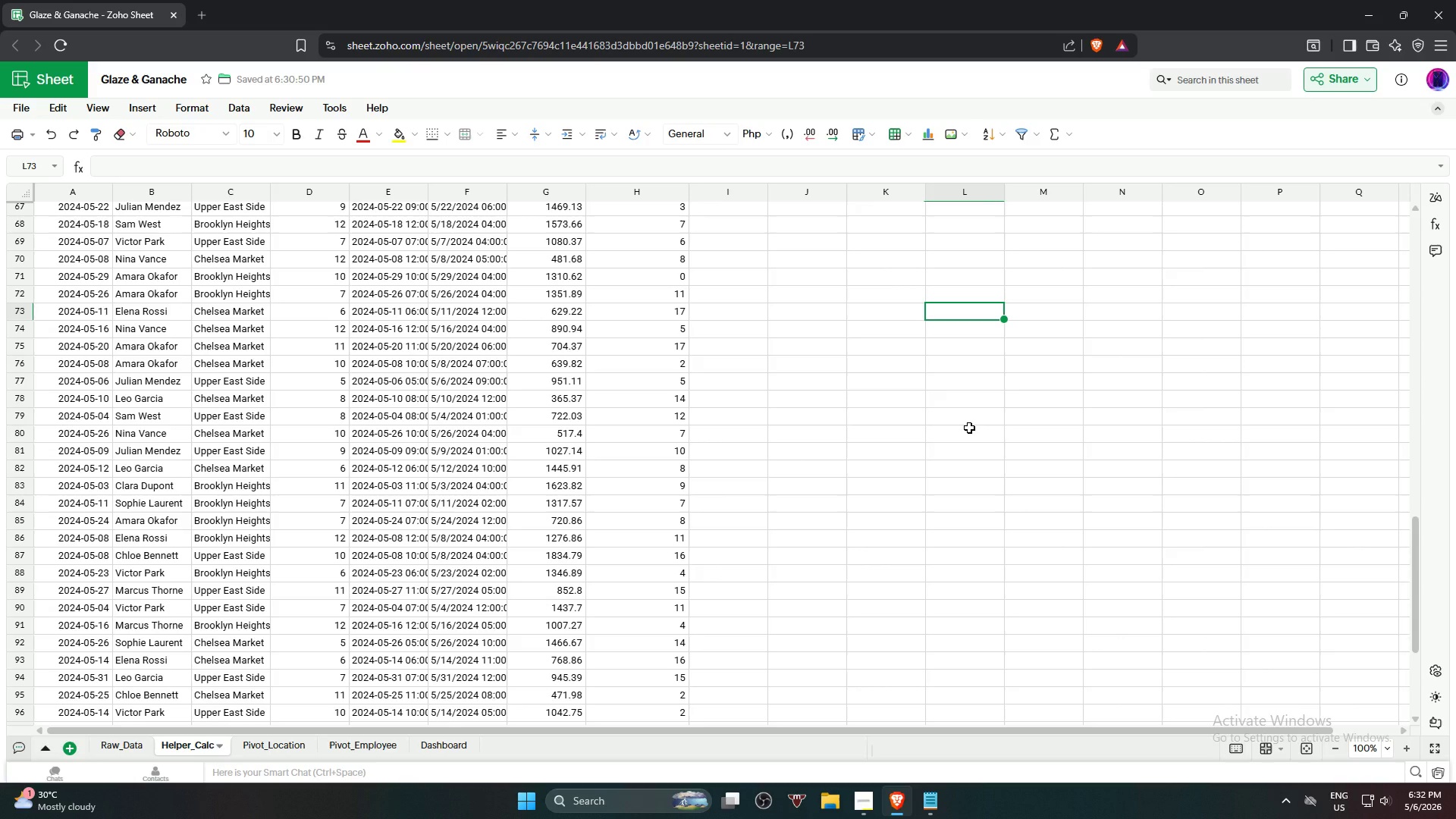 
wait(12.25)
 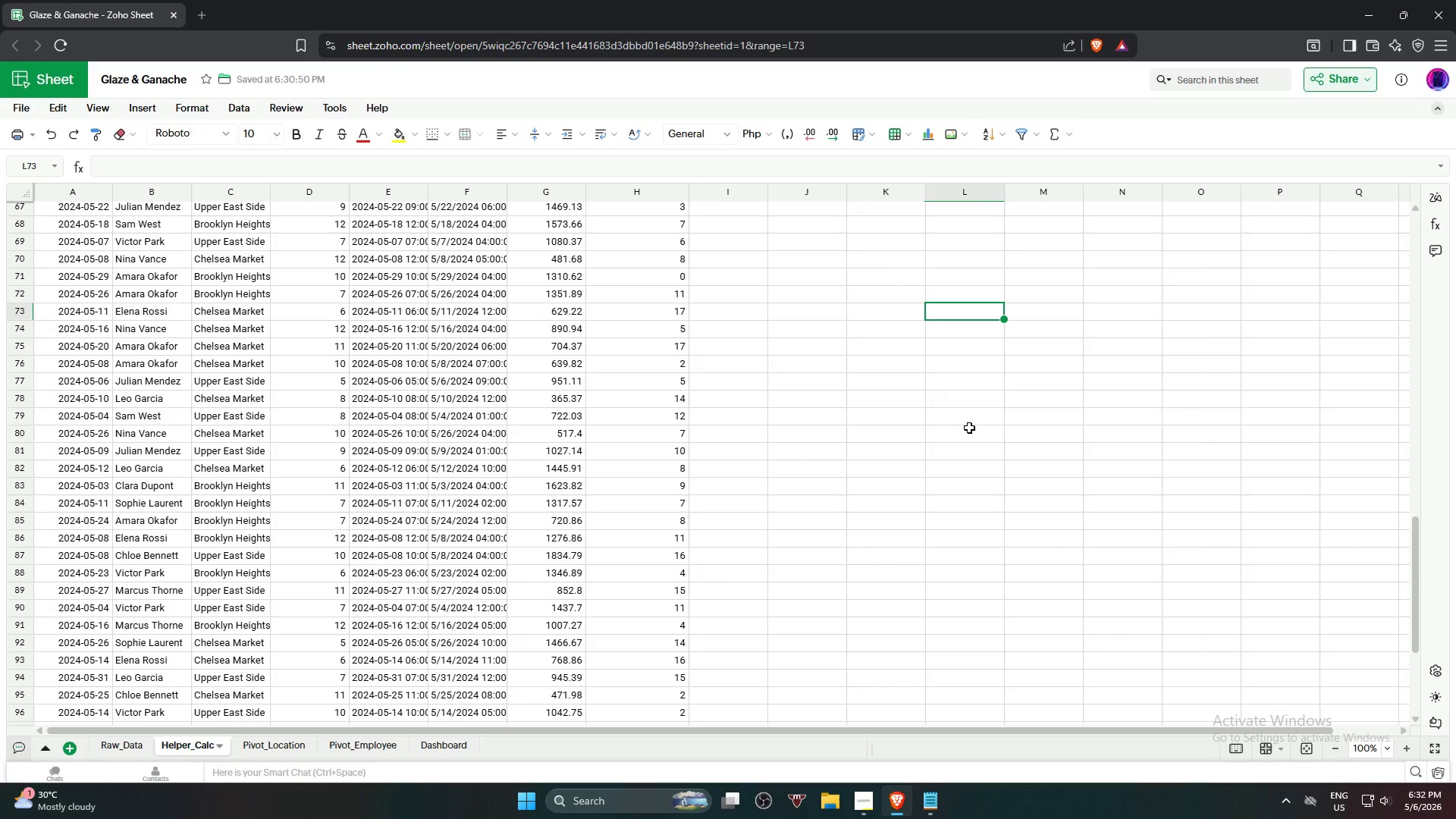 
left_click([1149, 446])
 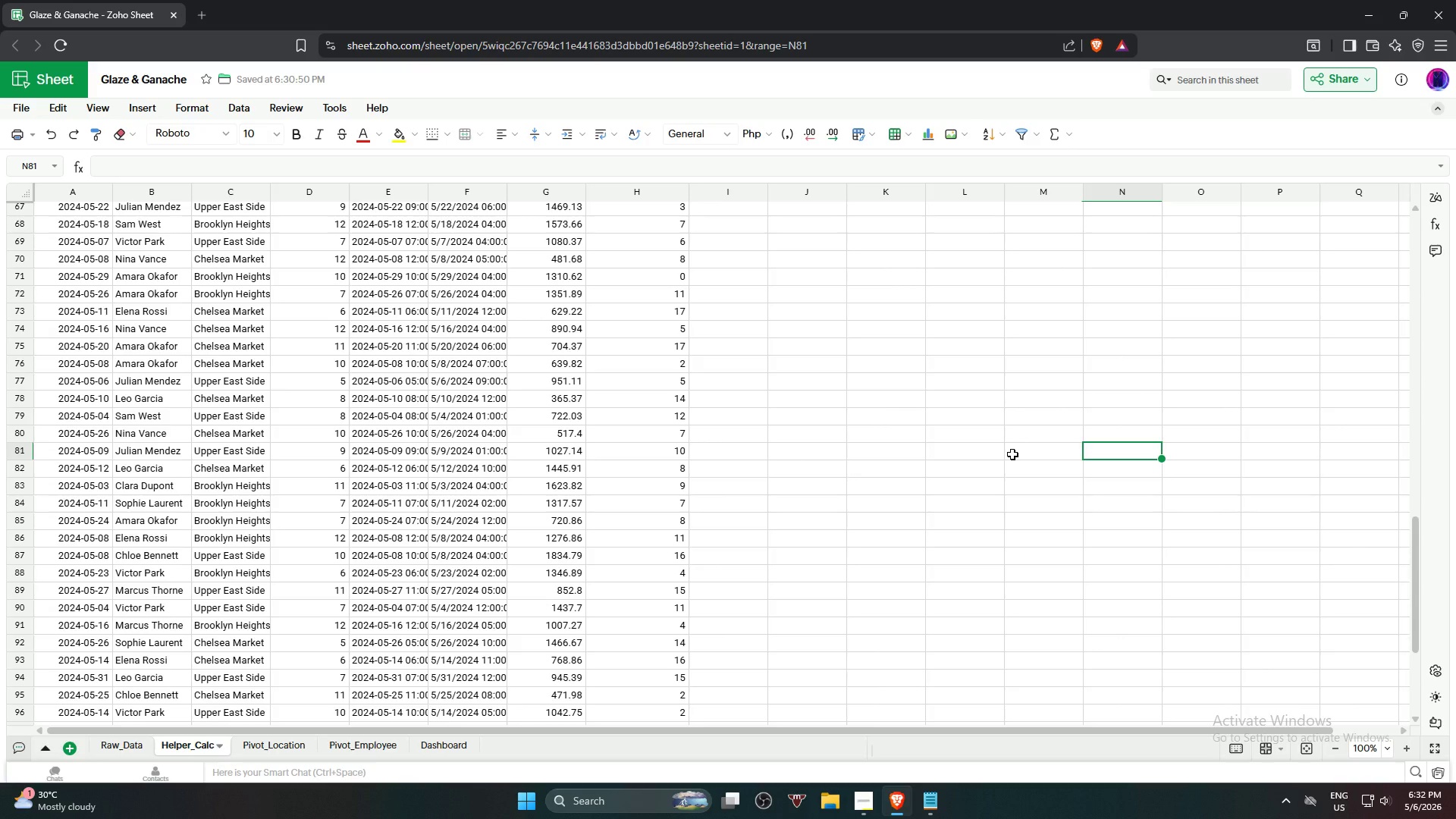 
wait(23.53)
 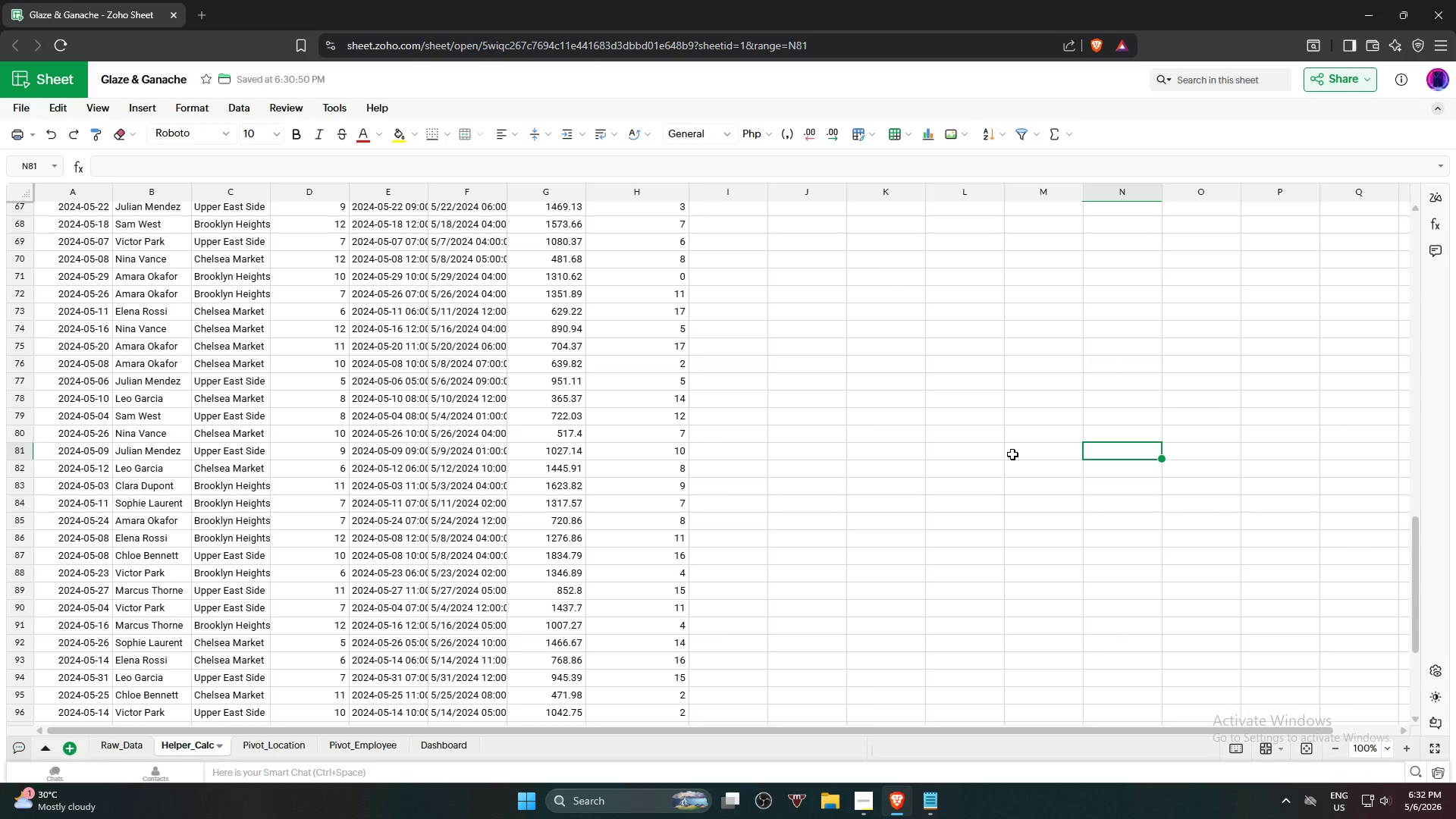 
scroll: coordinate [942, 400], scroll_direction: up, amount: 1.0
 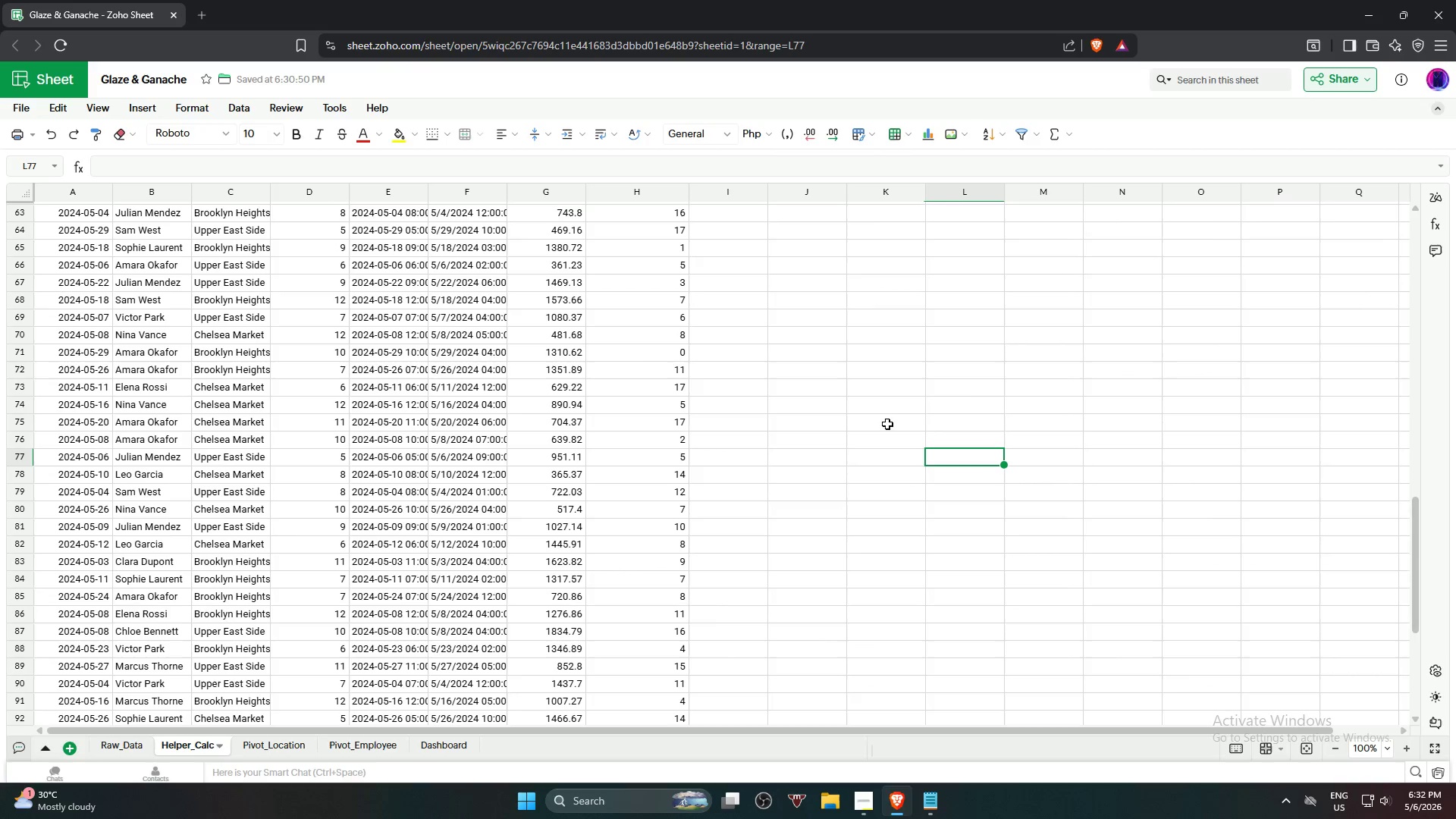 
left_click([877, 353])
 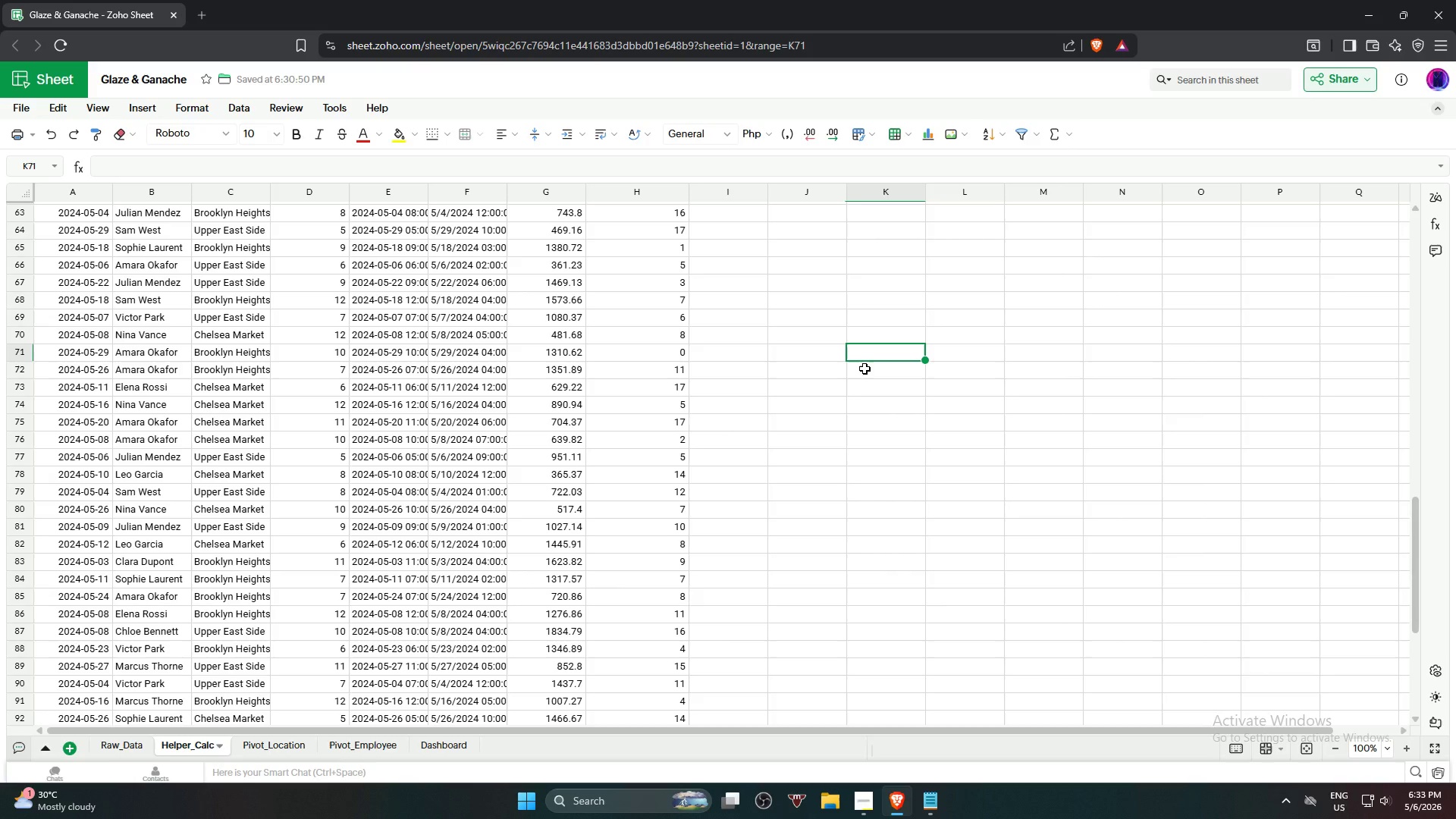 
wait(12.47)
 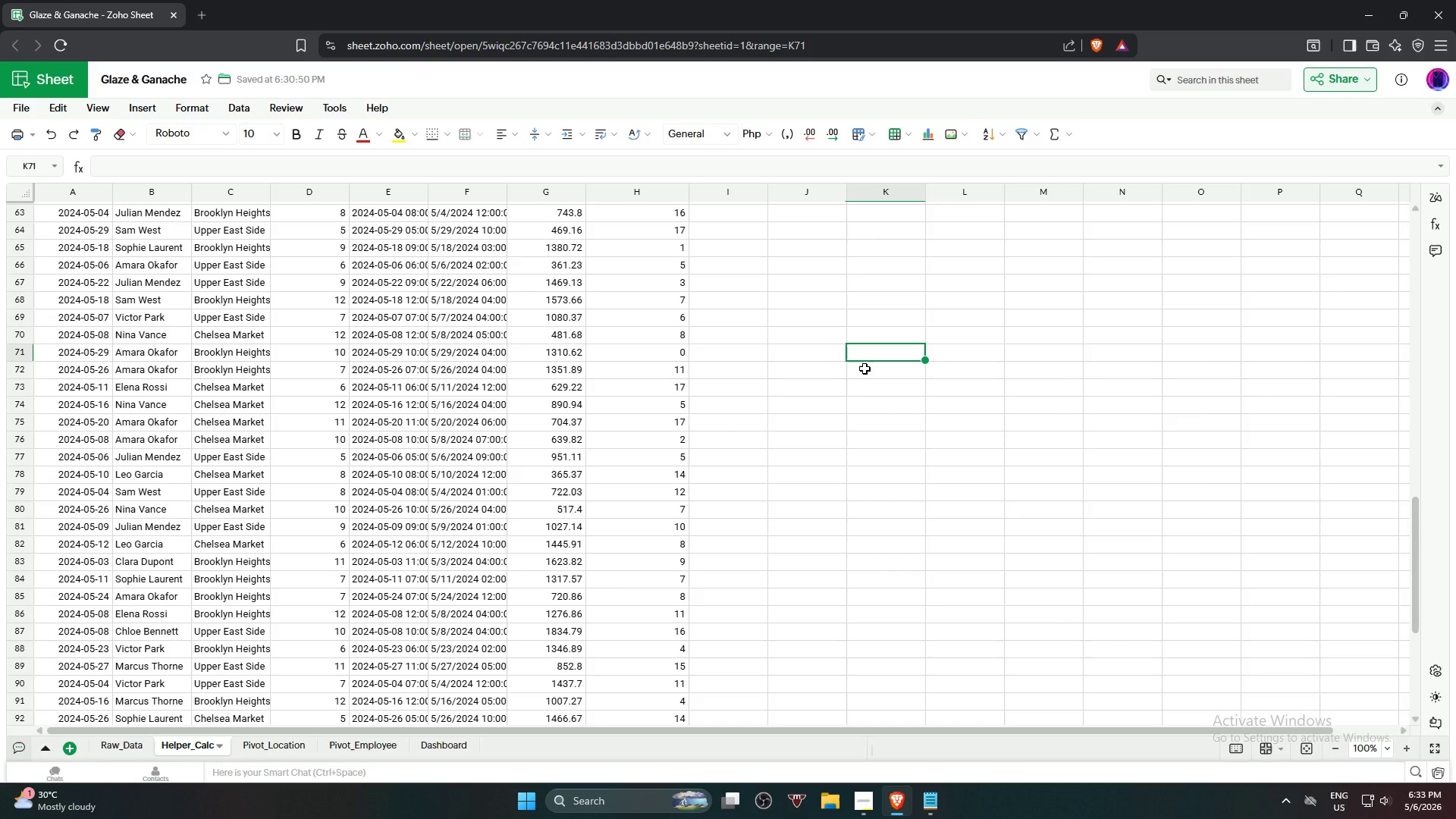 
left_click([818, 328])
 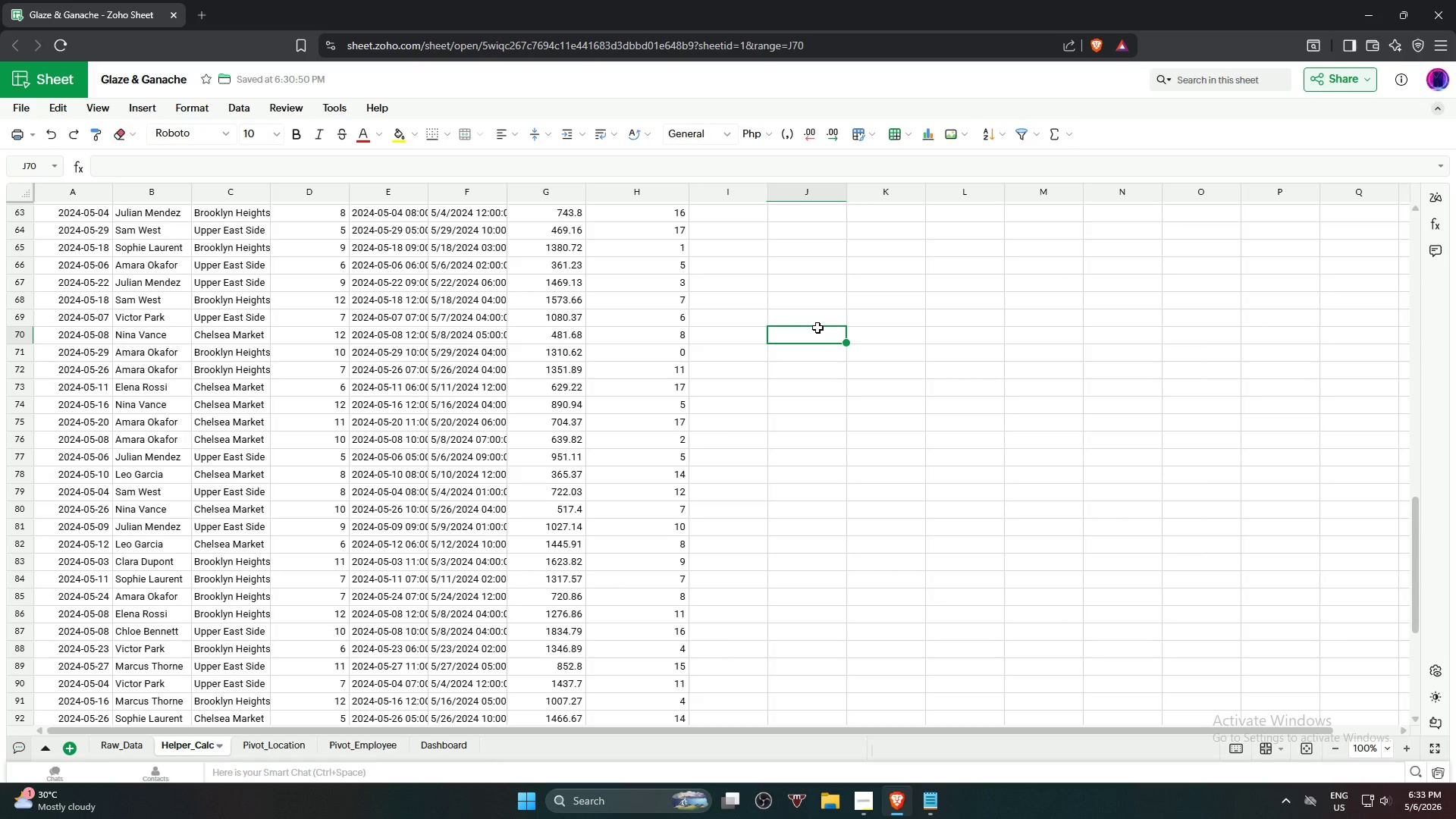 
scroll: coordinate [722, 256], scroll_direction: up, amount: 21.0
 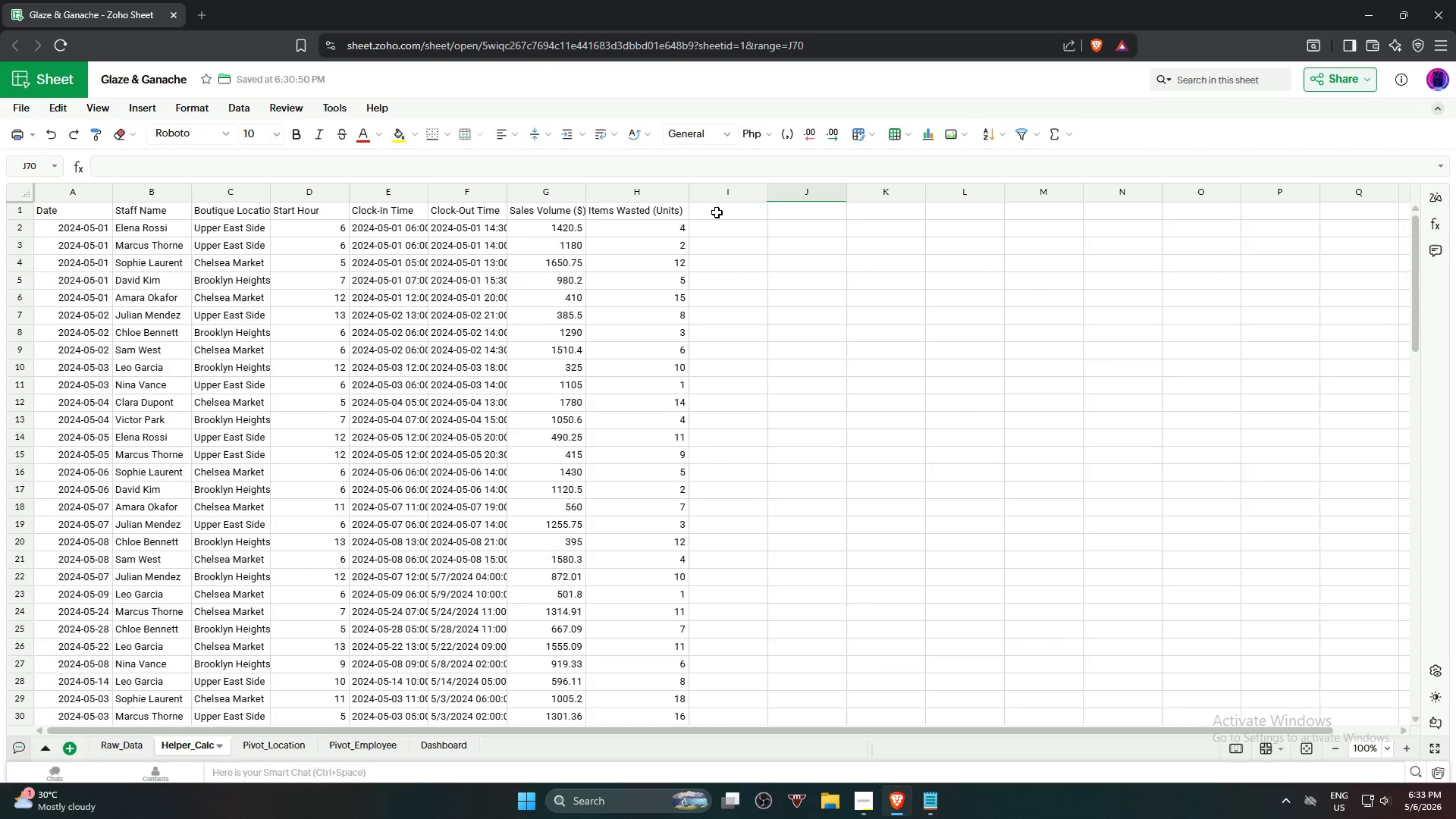 
left_click([716, 212])
 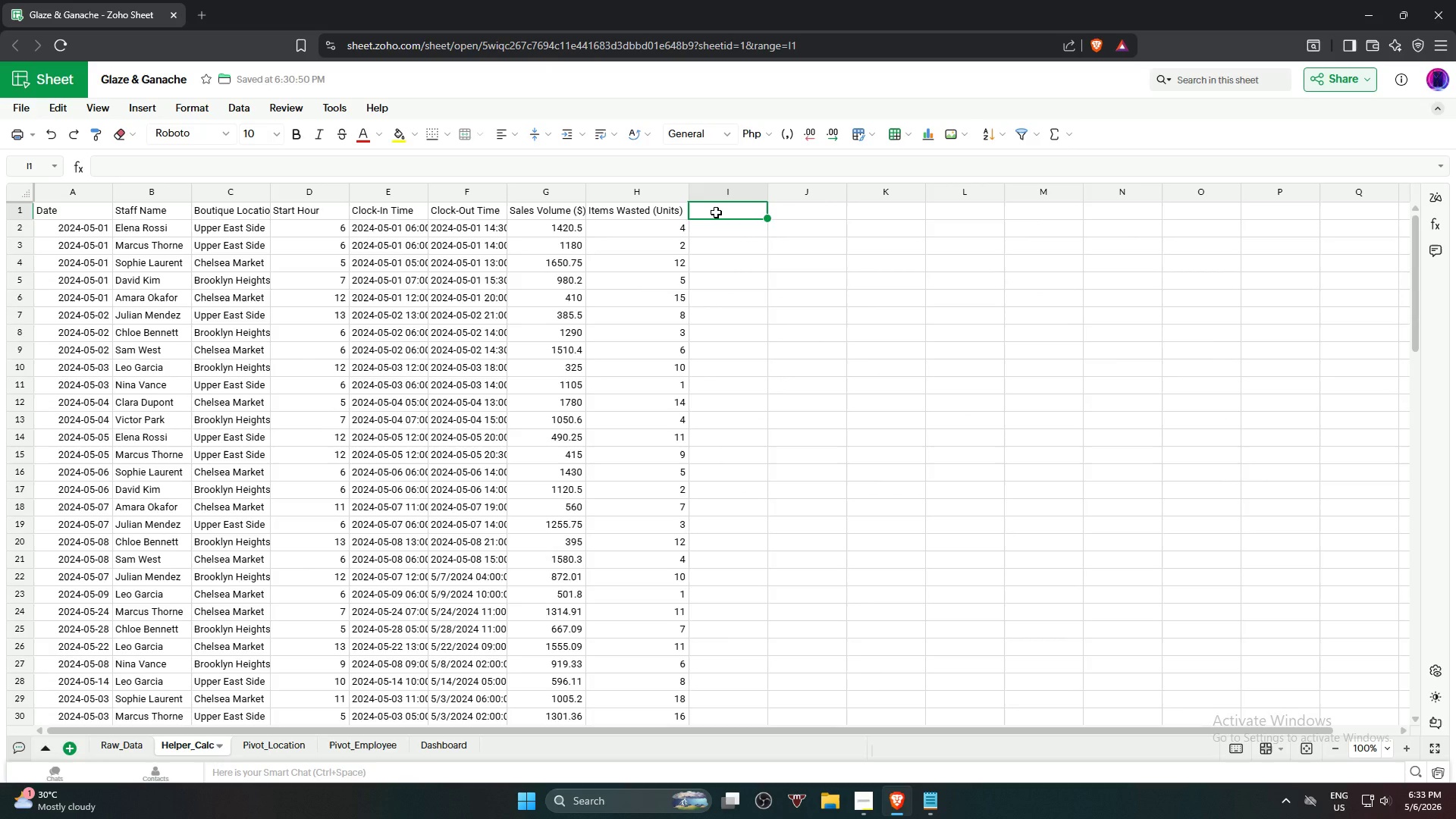 
type(Hours Worked)
 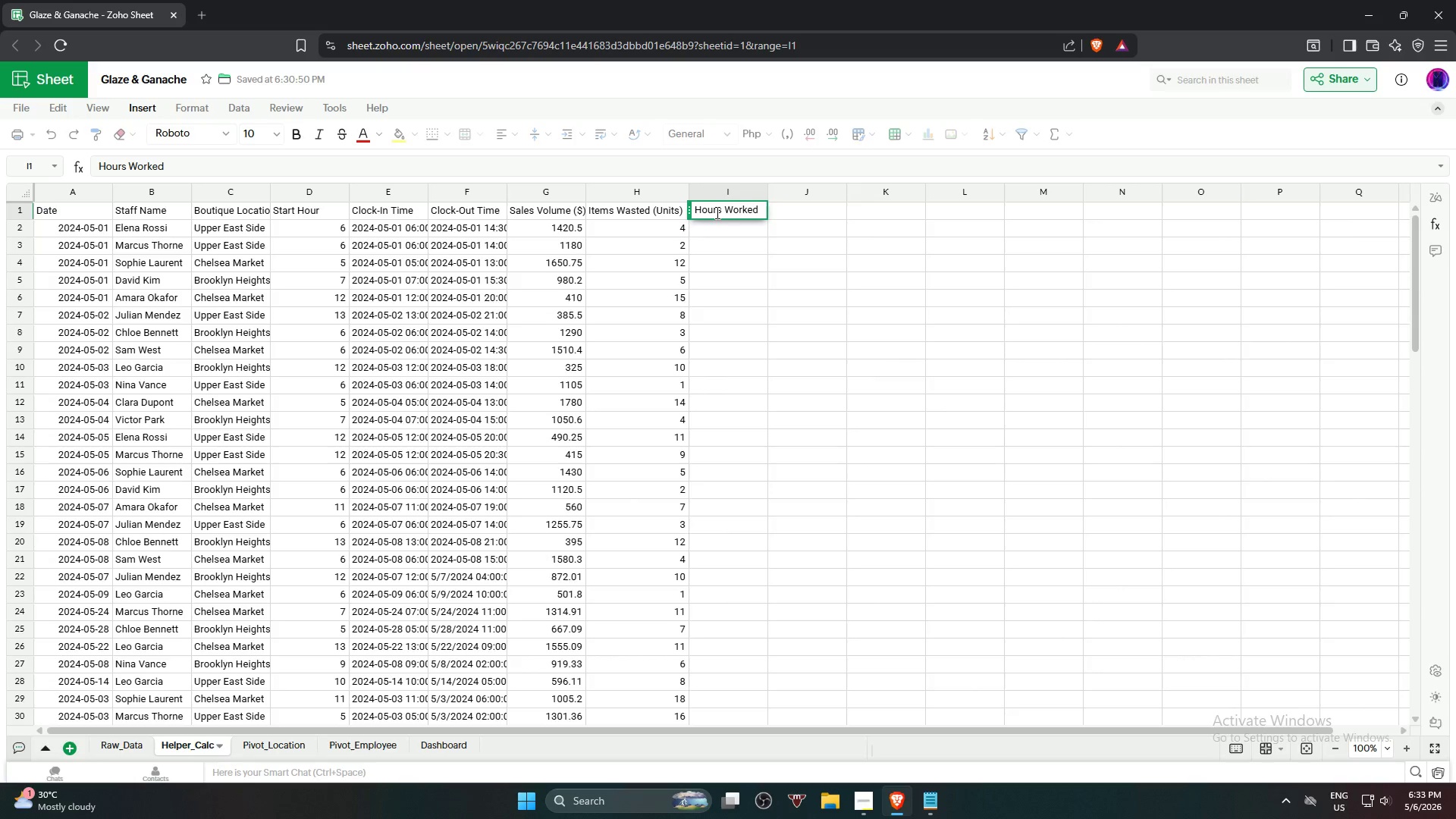 
key(ArrowRight)
 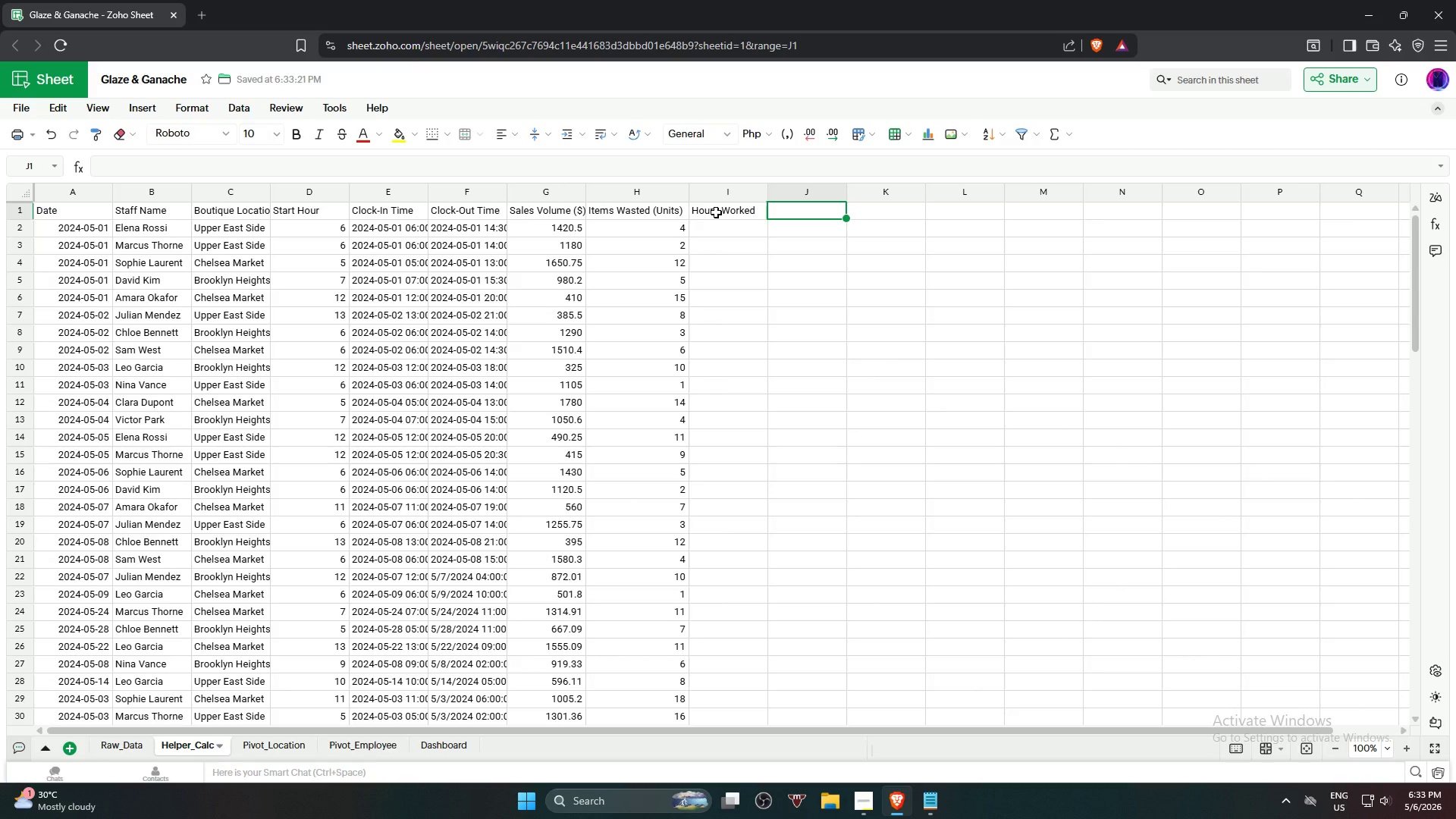 
type(Labor Cost)
 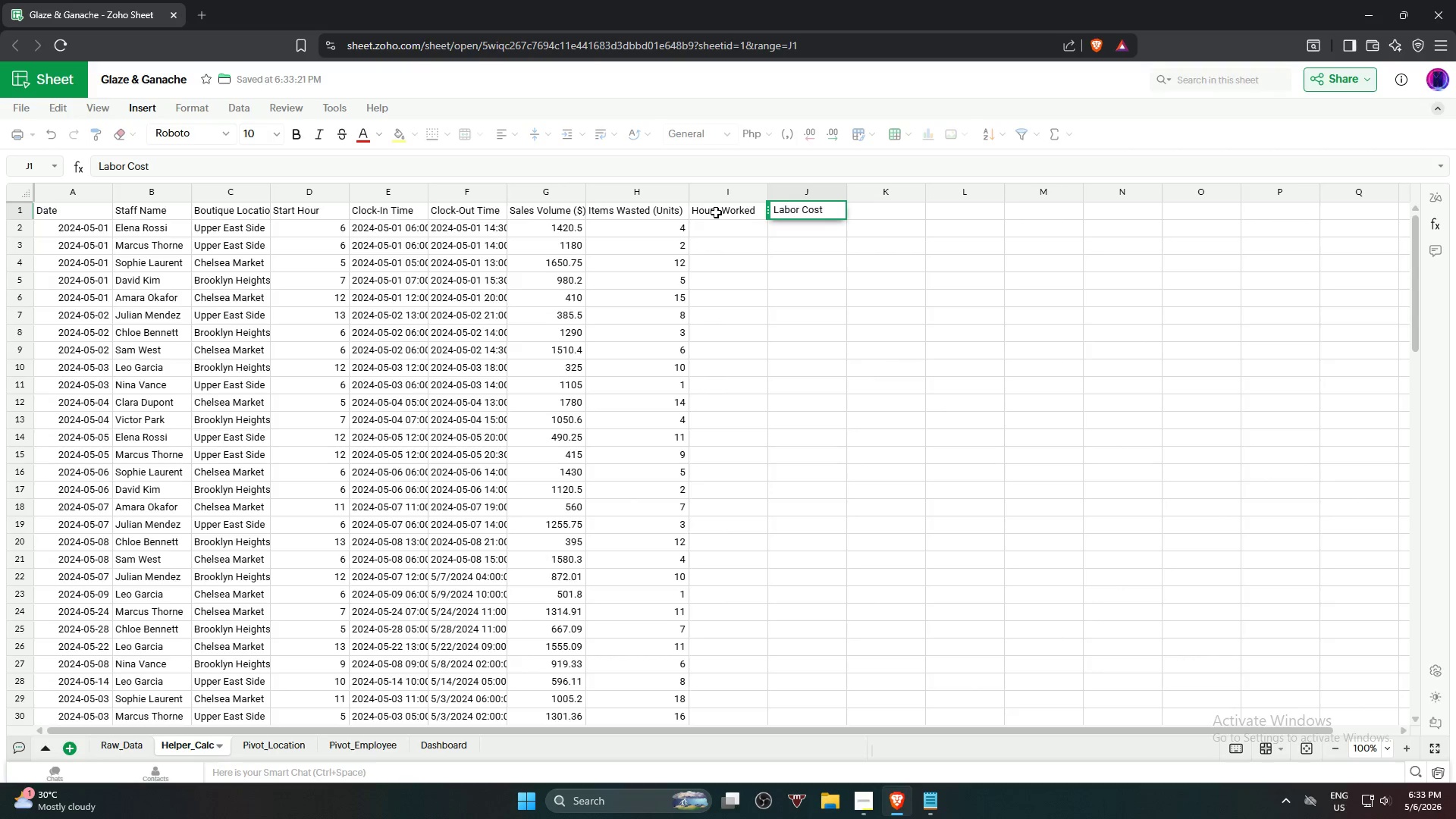 
key(ArrowRight)
 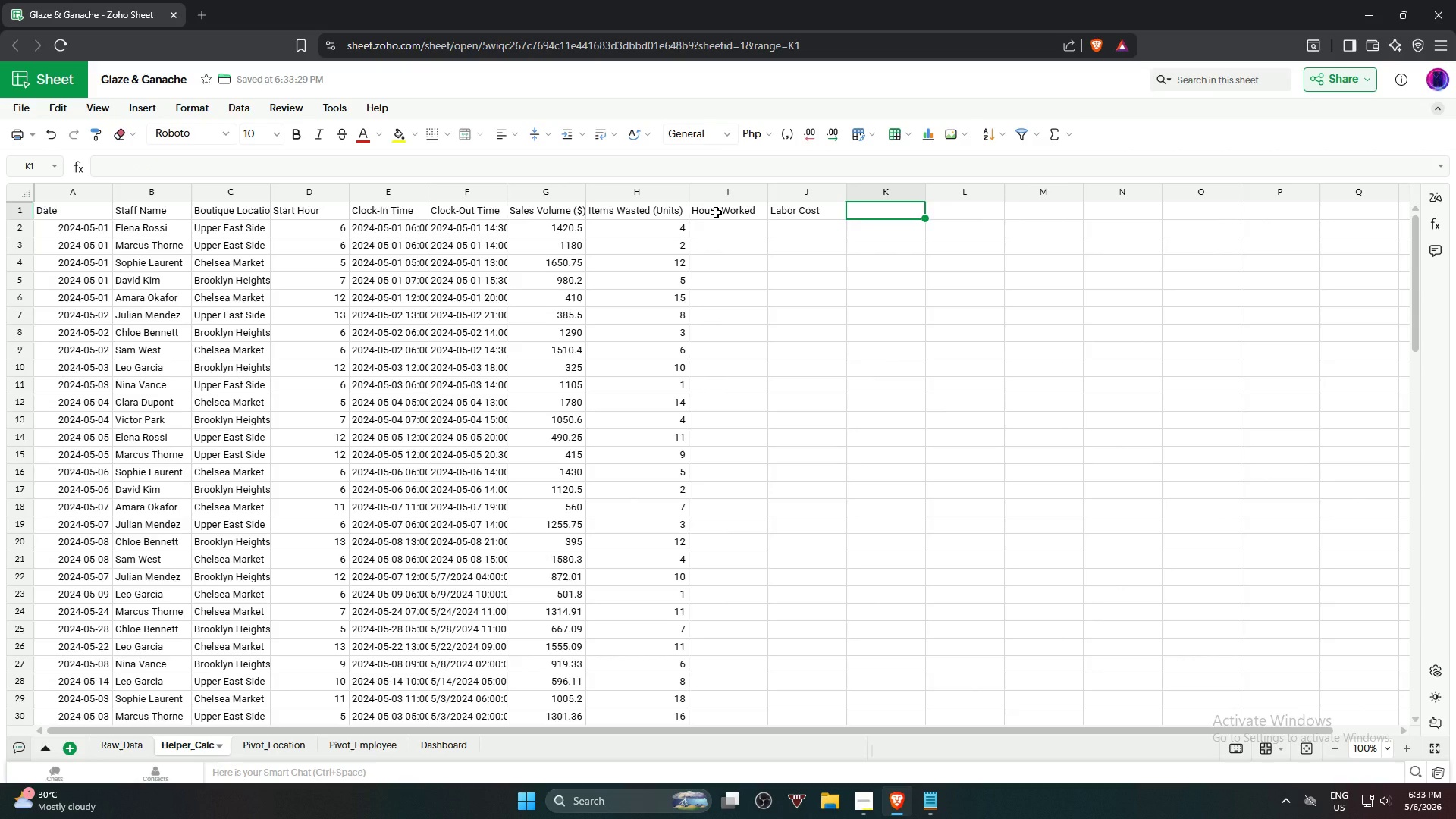 
type(Efficiency Score)
 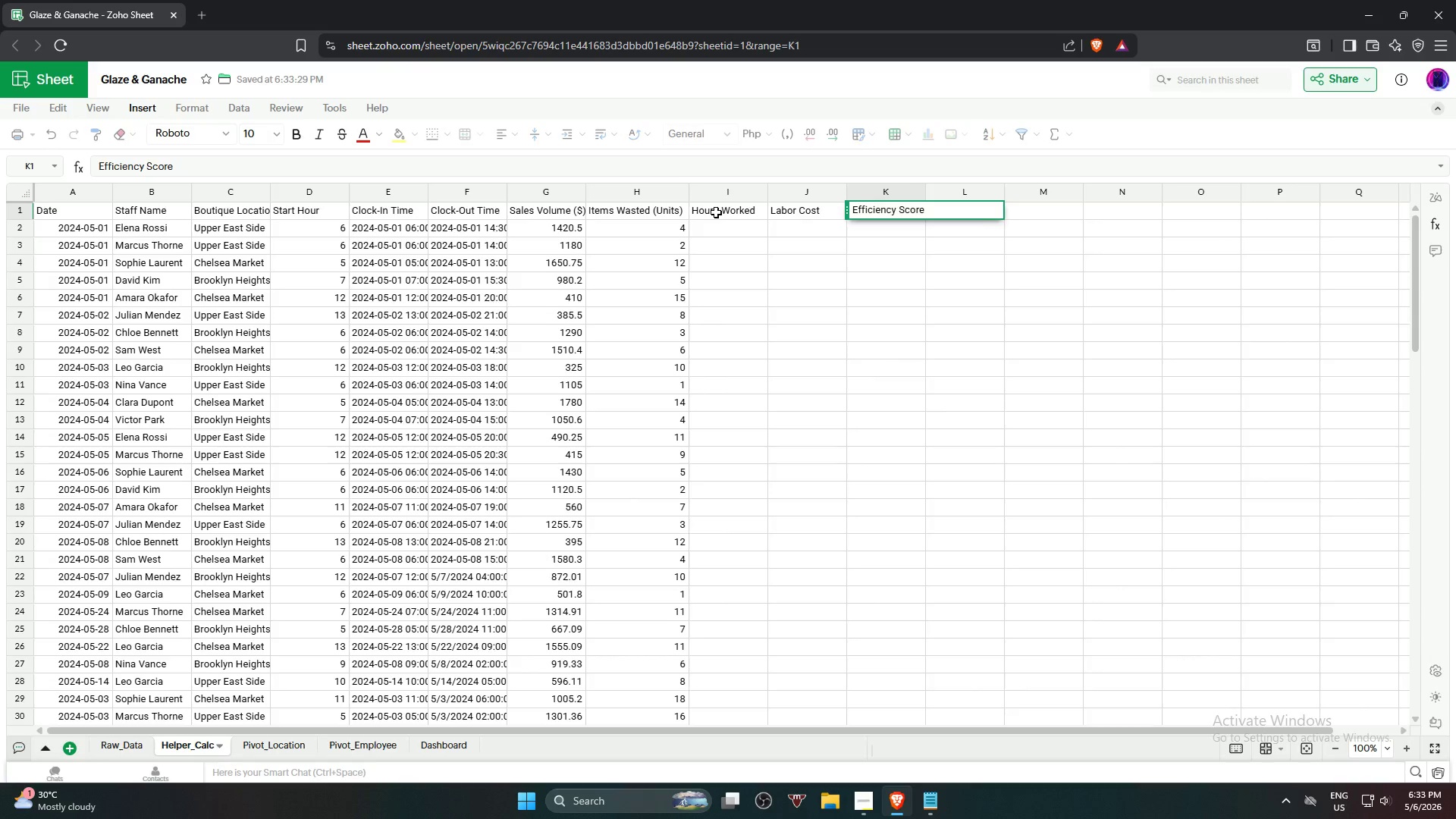 
 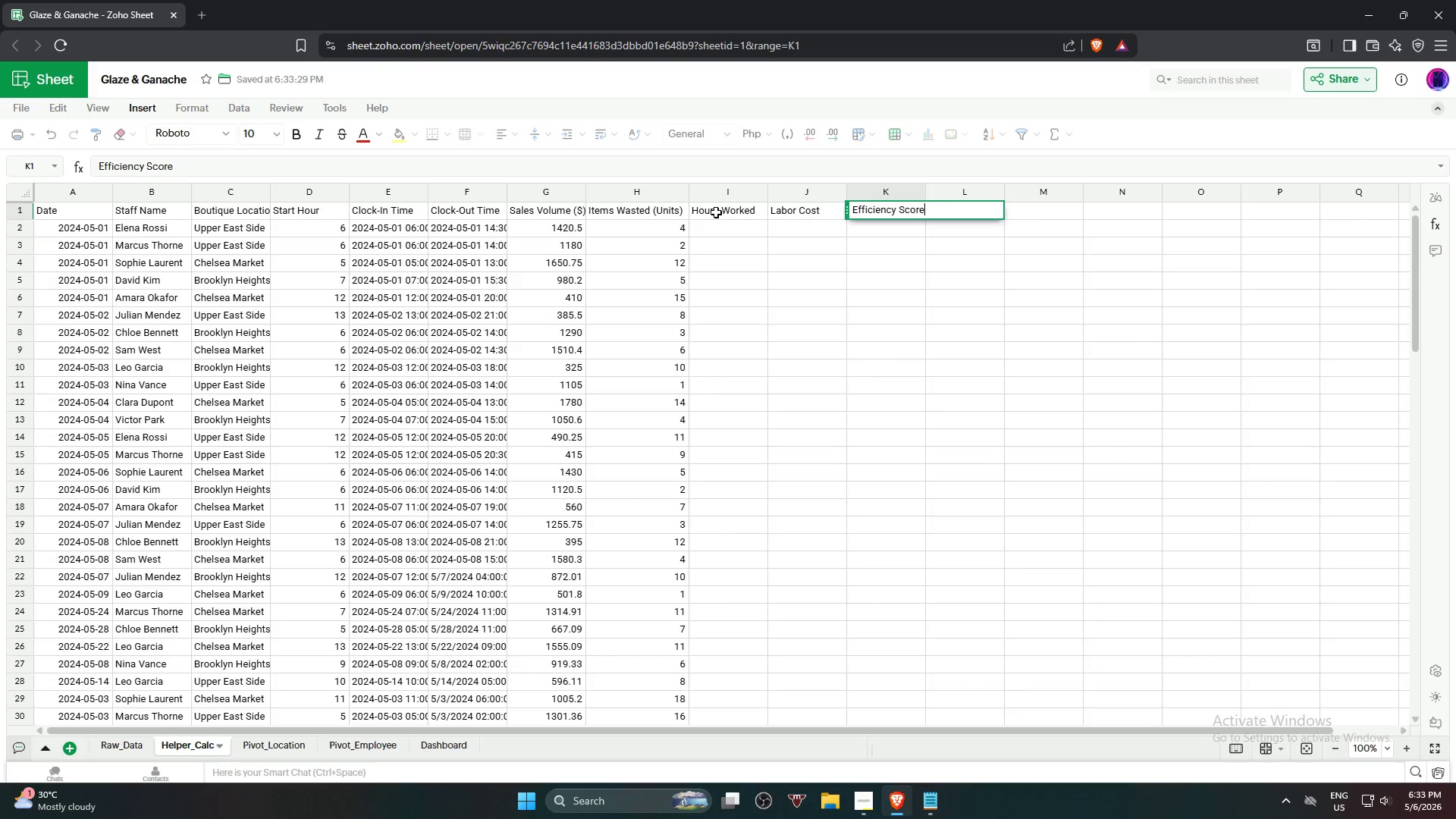 
key(ArrowRight)
 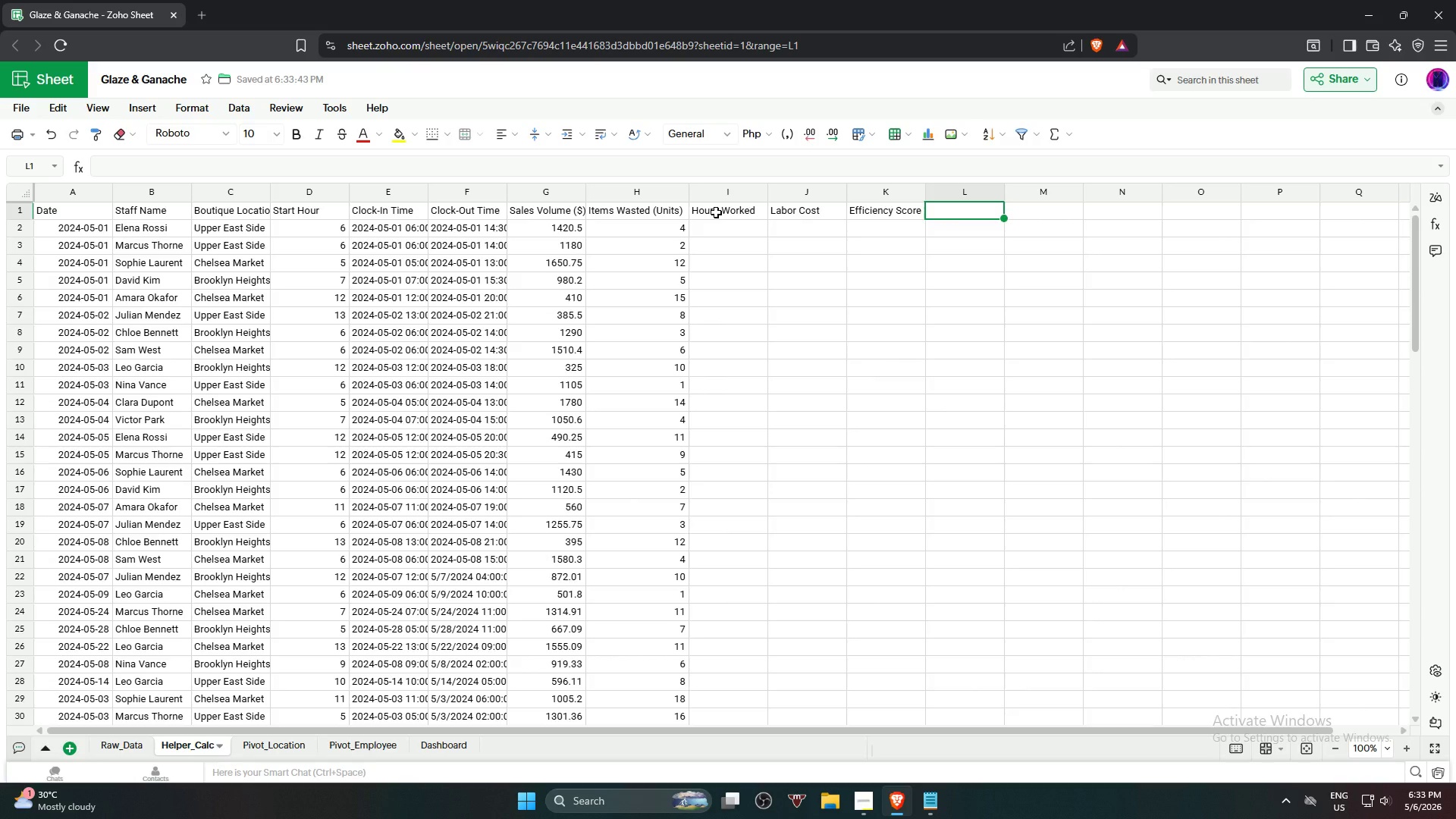 
type(Labor Cost Ratio)
 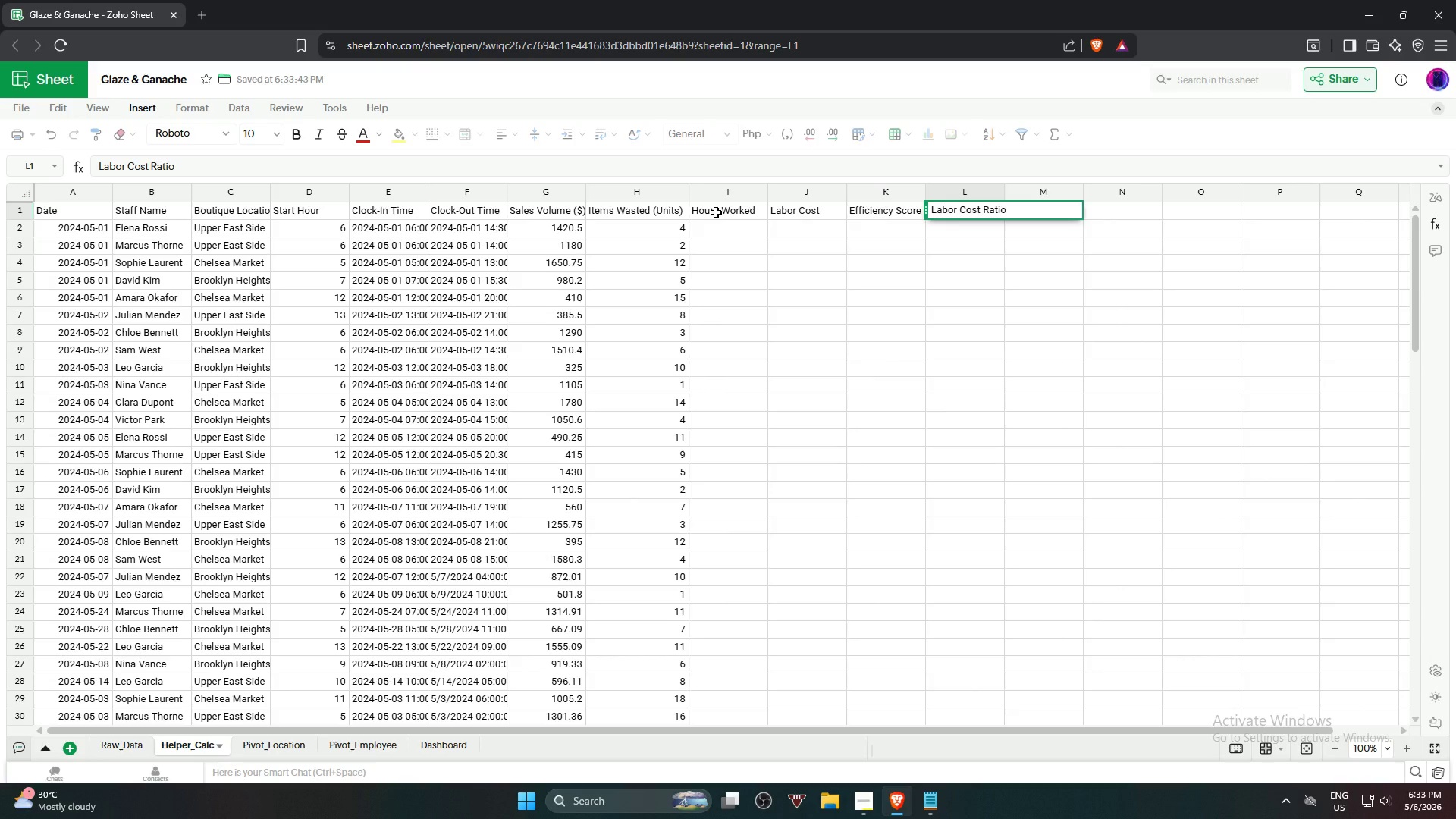 
key(ArrowRight)
 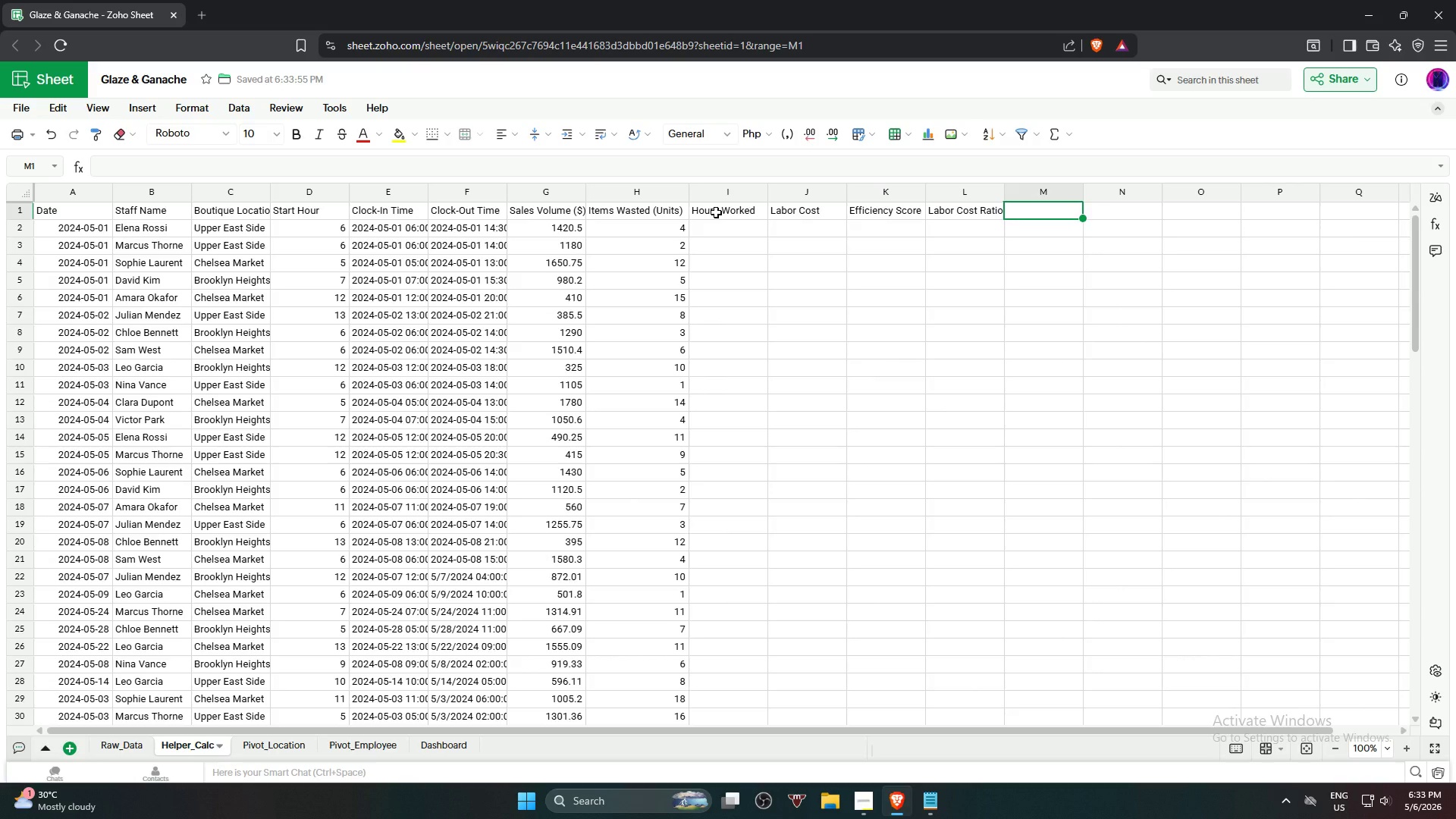 
type(Sf)
key(Backspace)
type(hift Flag)
 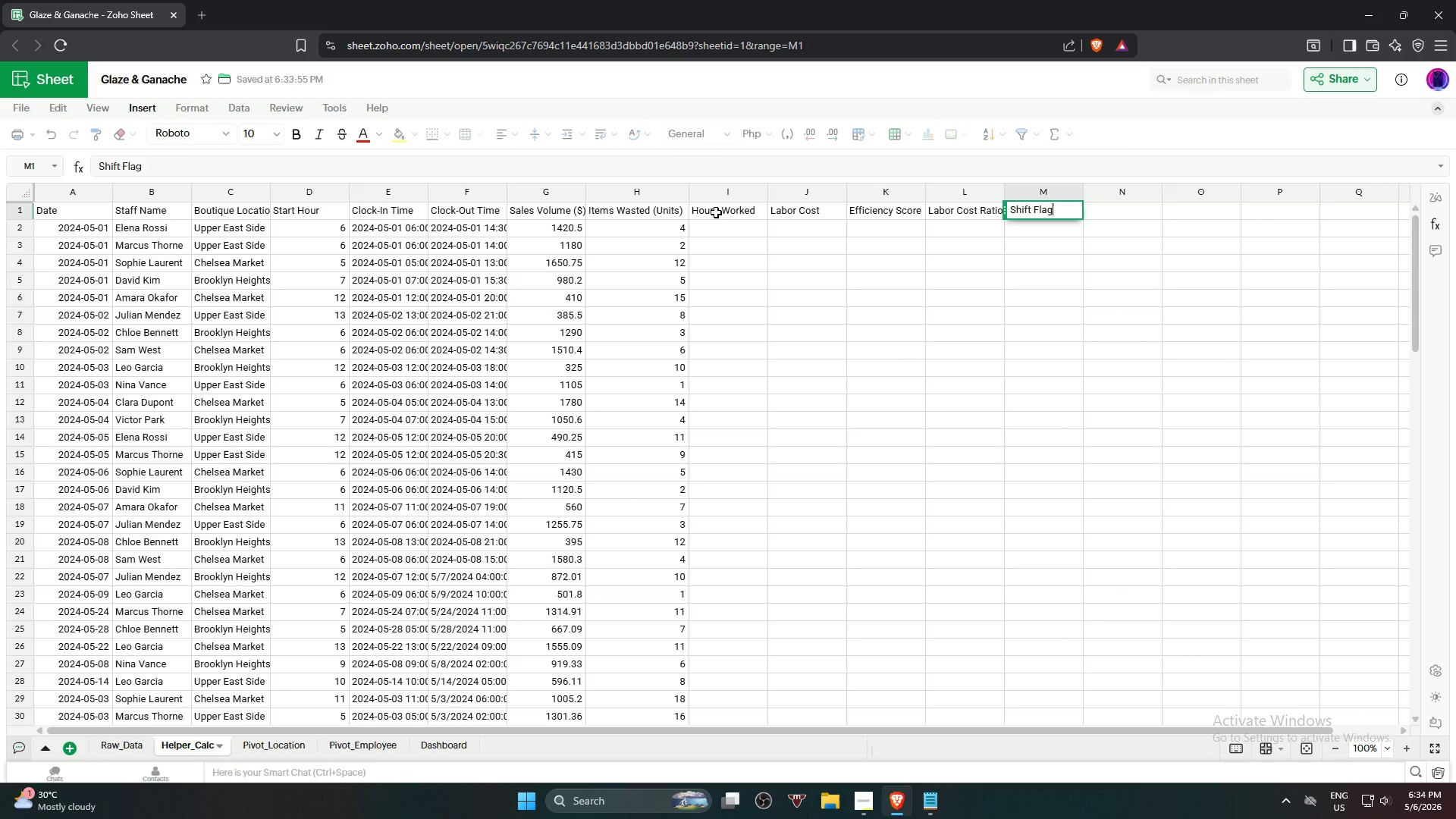 
key(Enter)
 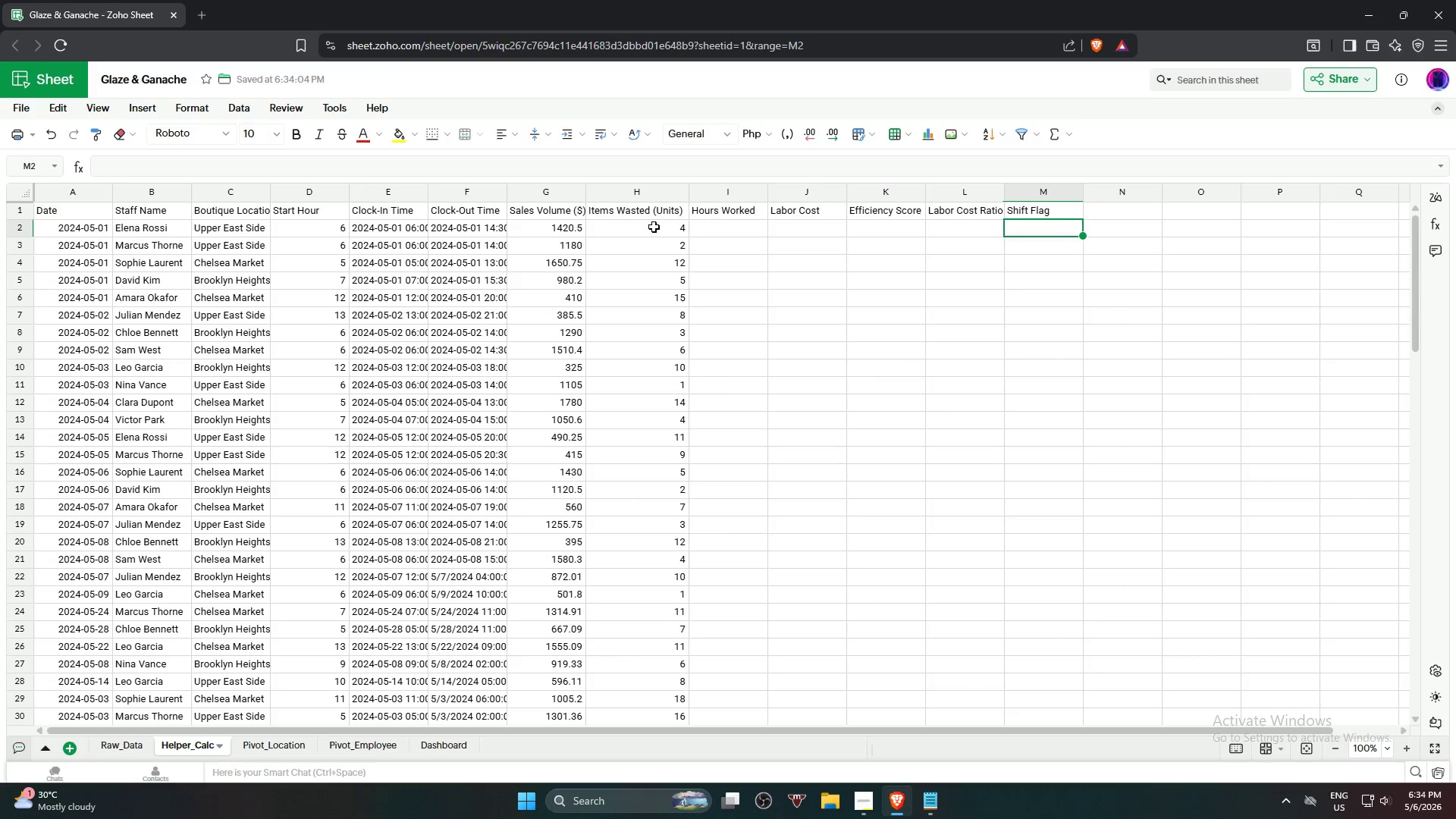 
left_click([877, 384])
 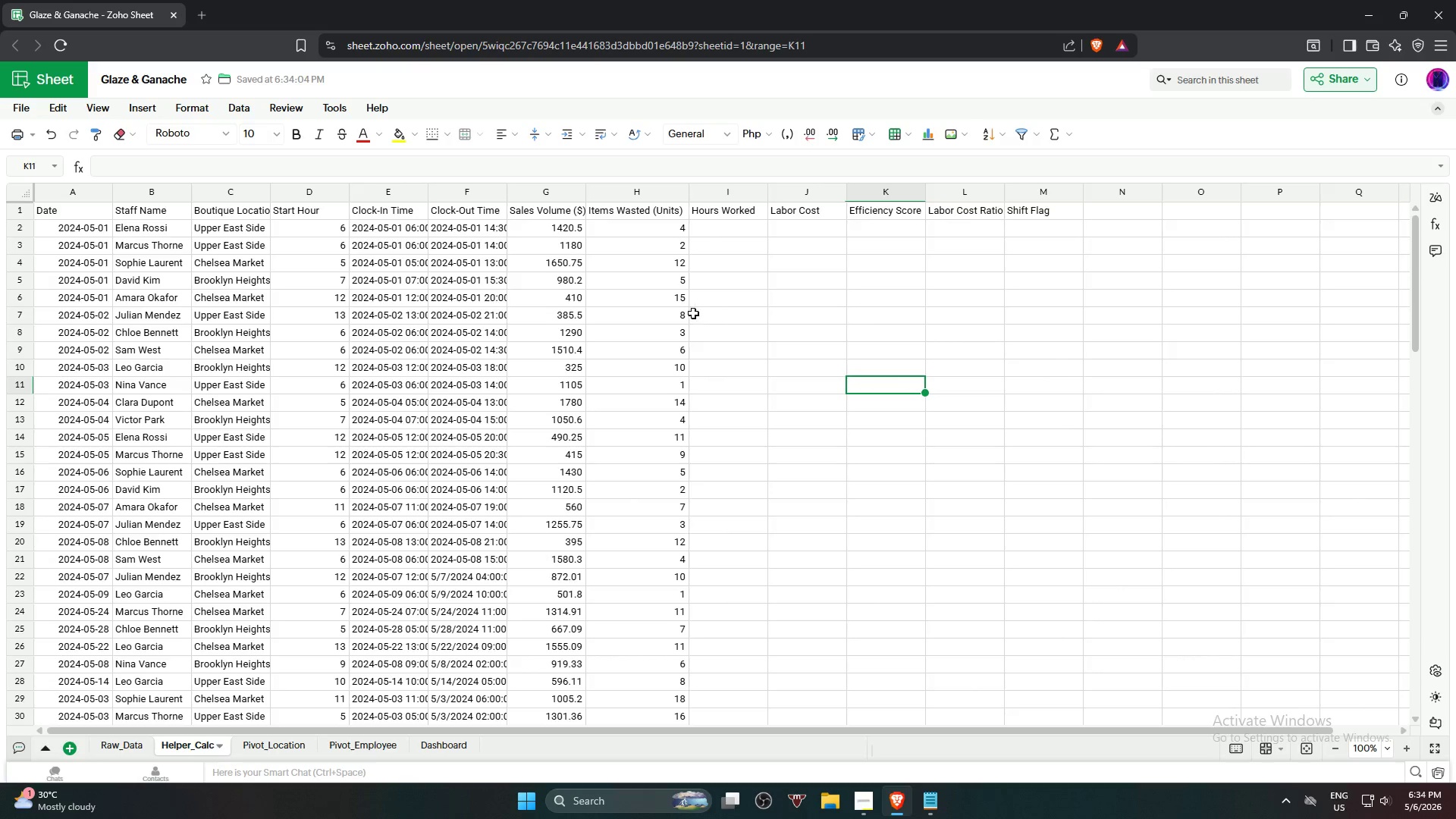 
scroll: coordinate [807, 369], scroll_direction: up, amount: 1.0
 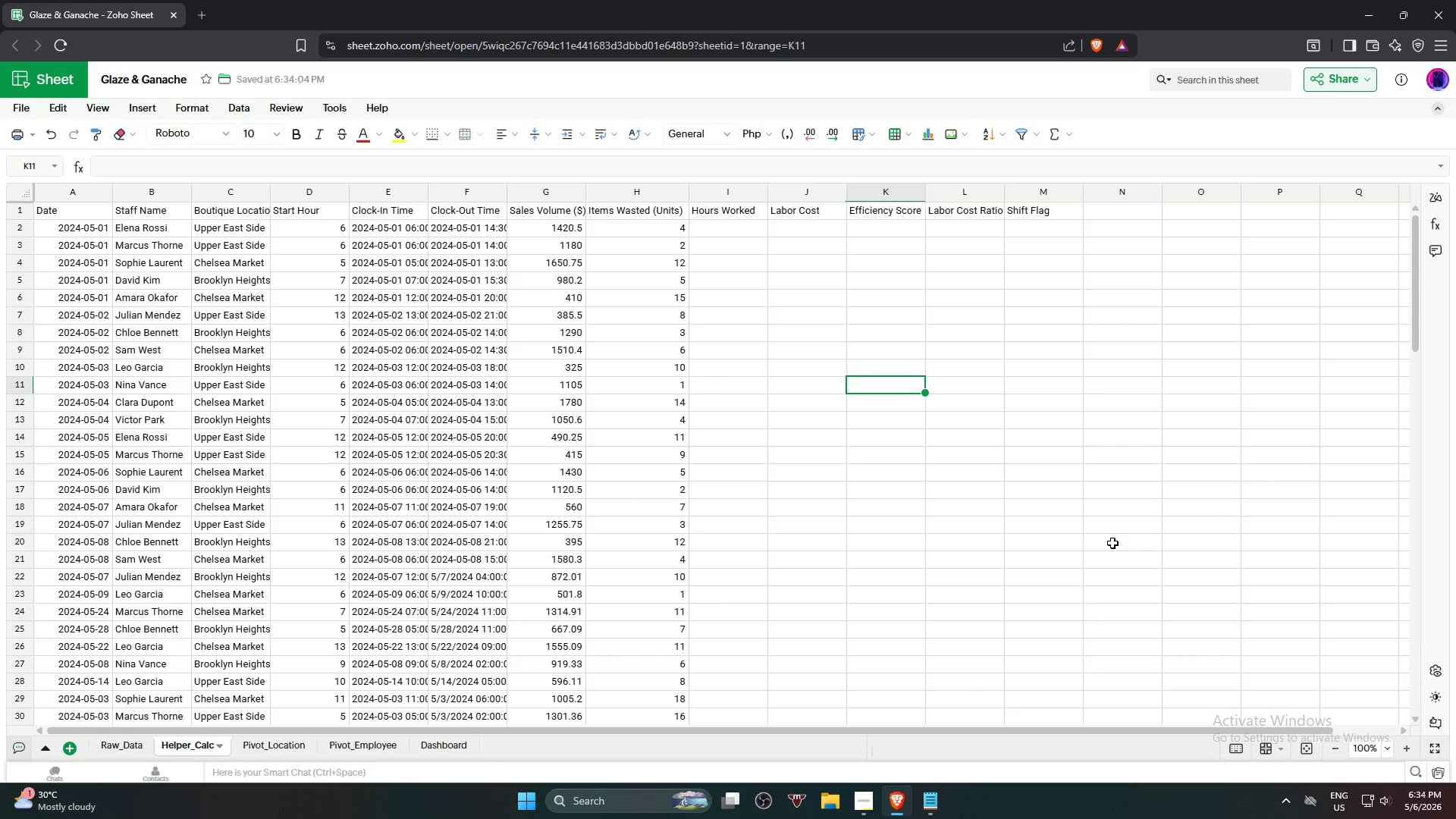 
mouse_move([1367, 789])
 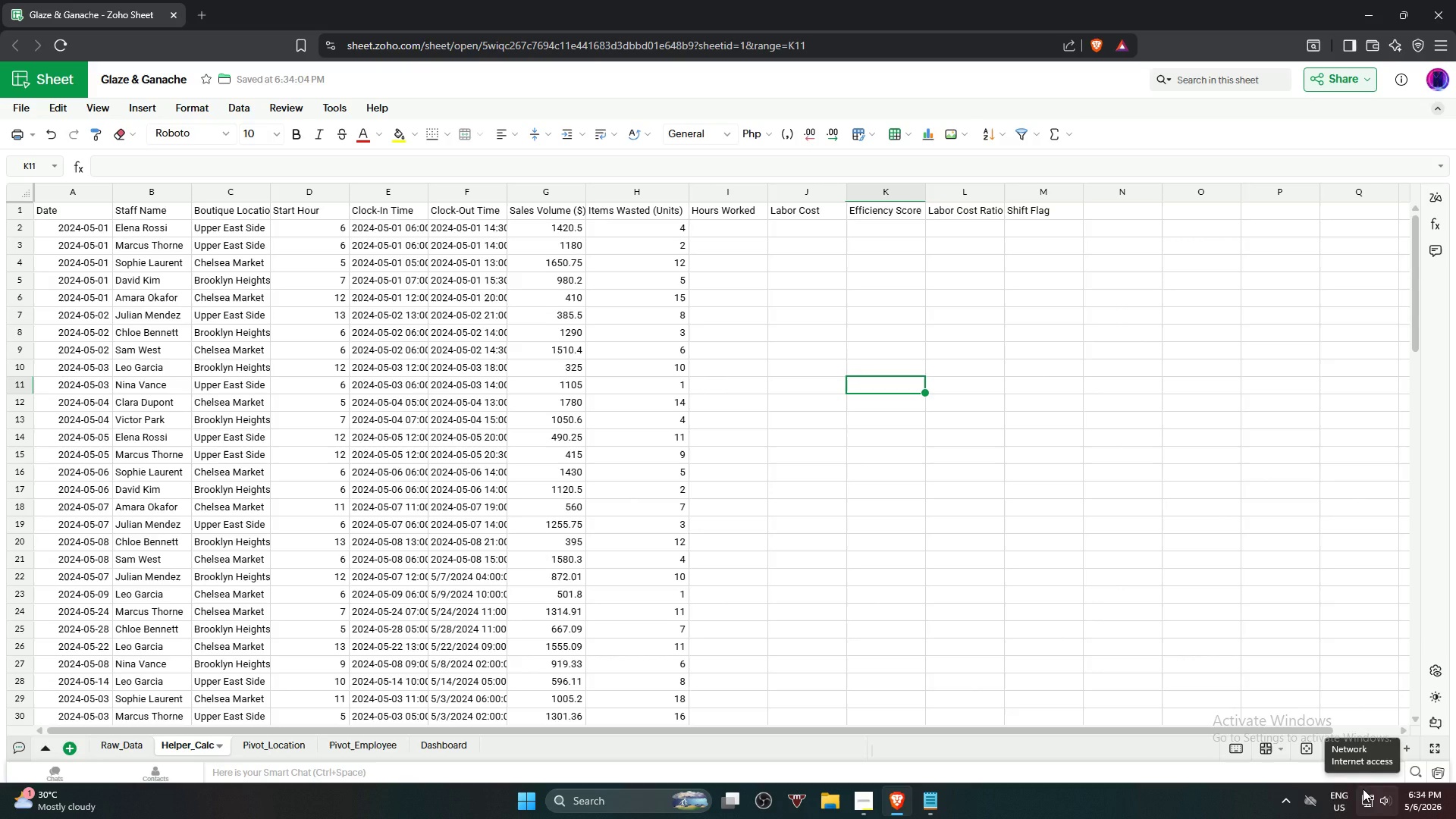 
mouse_move([1351, 784])
 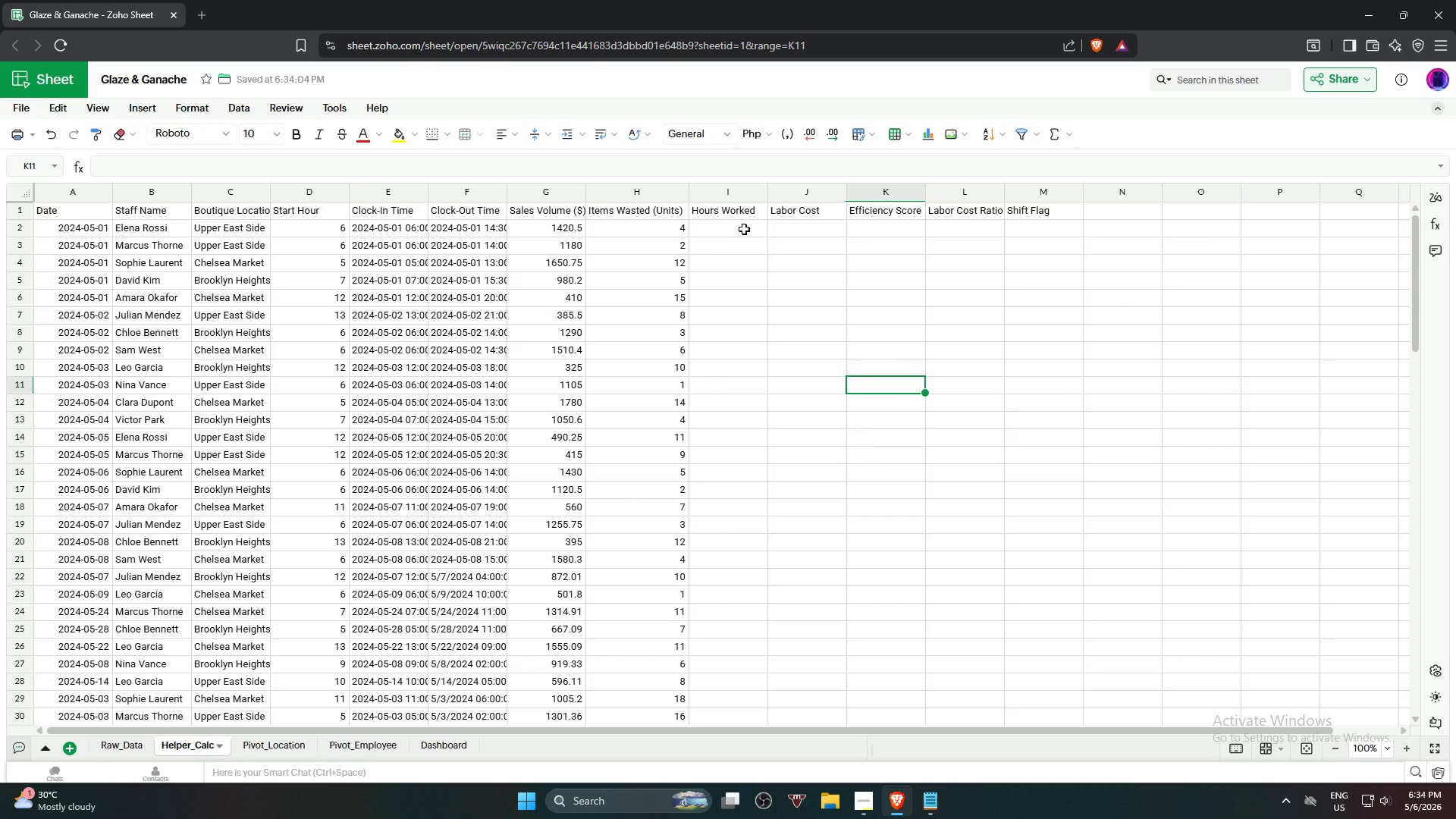 
wait(14.68)
 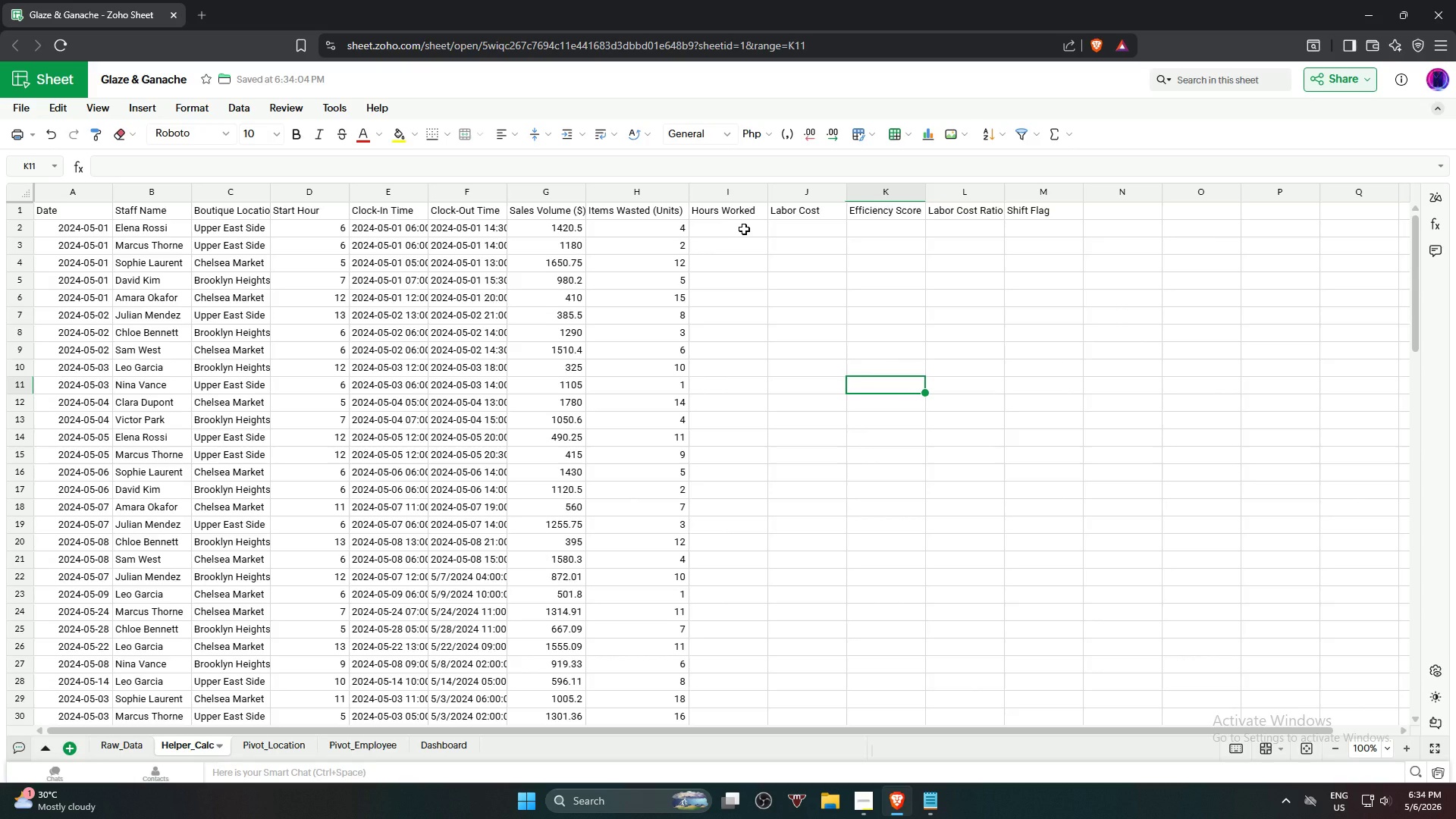 
double_click([425, 197])
 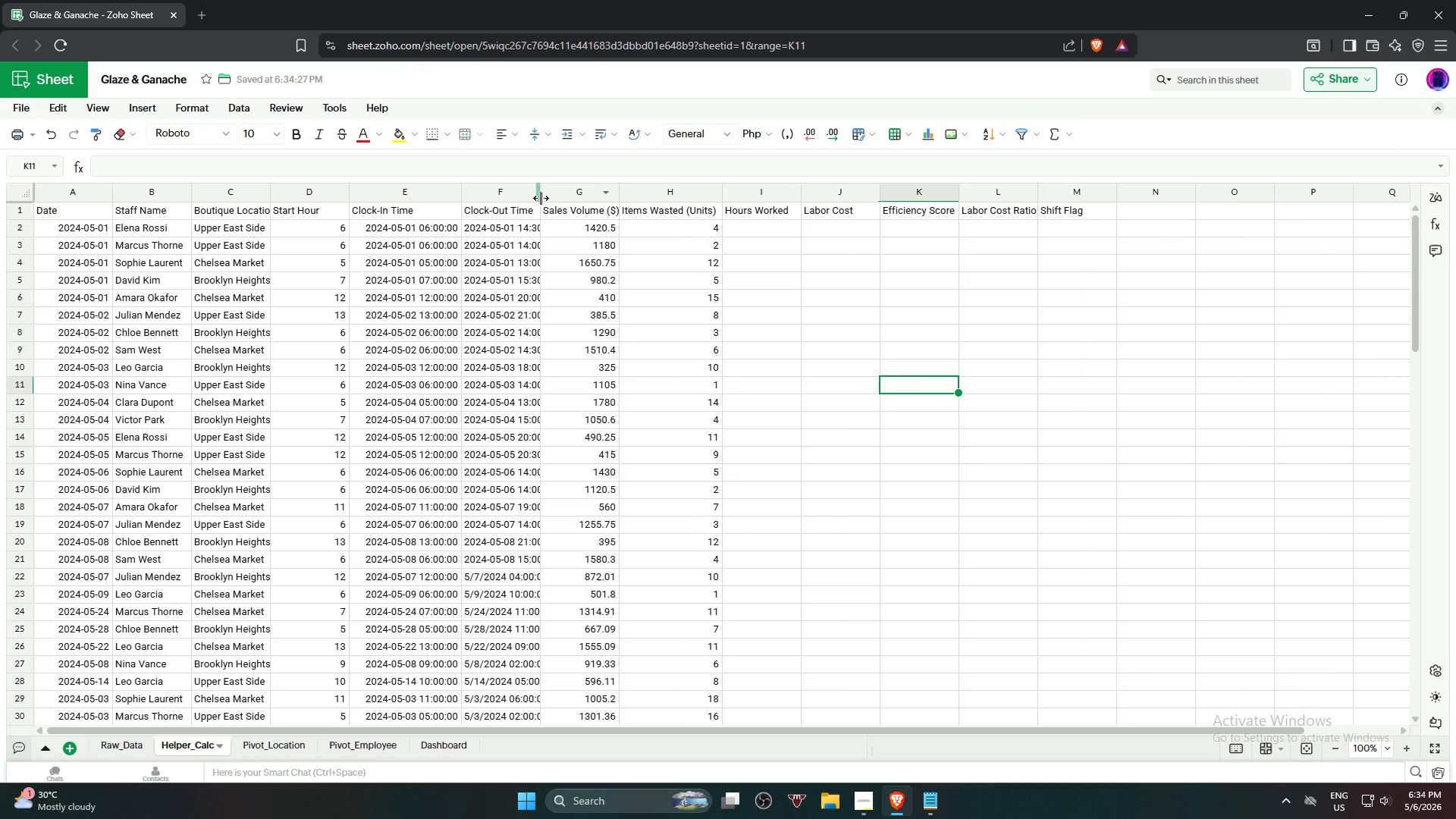 
double_click([541, 197])
 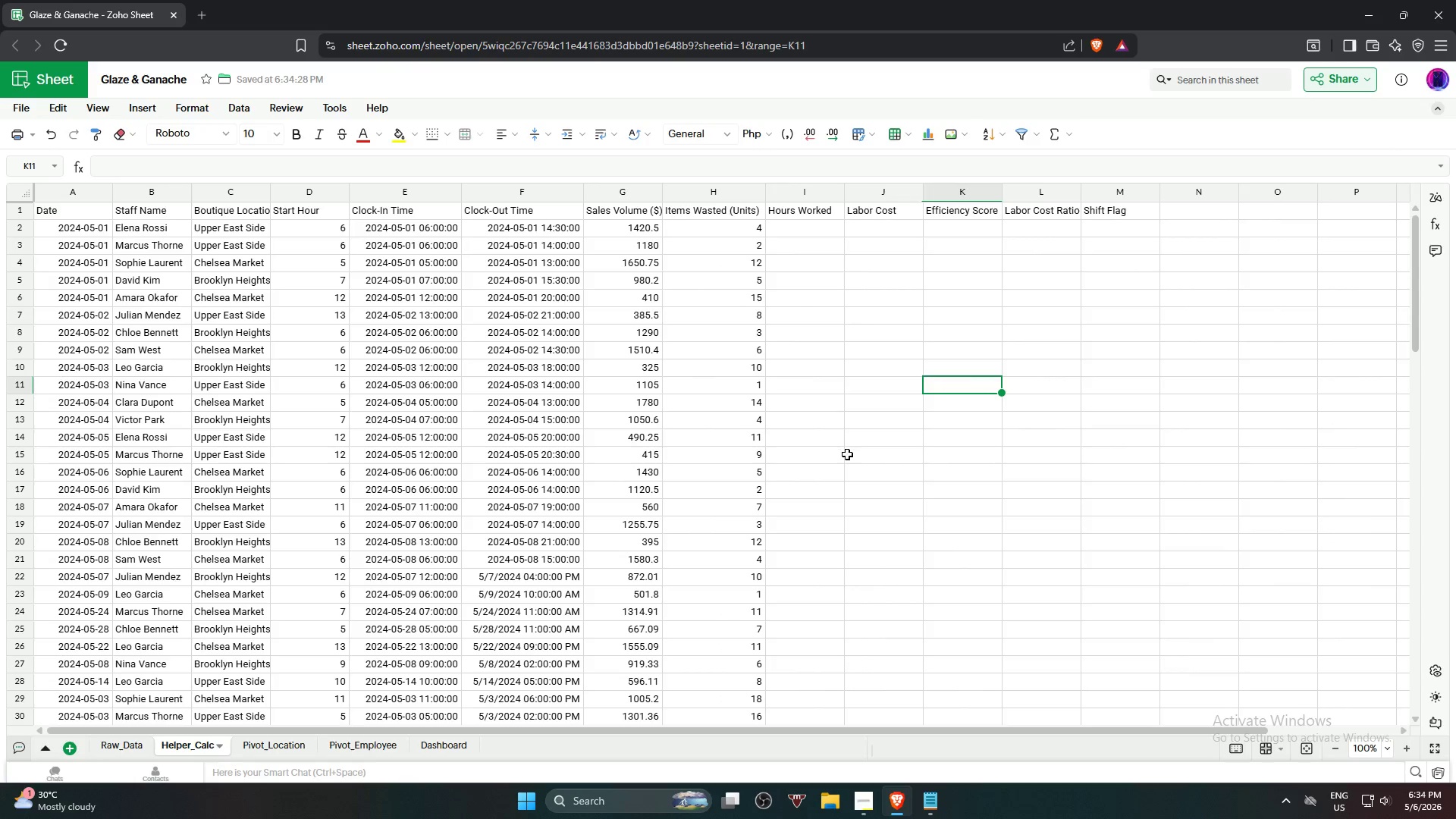 
left_click([861, 494])
 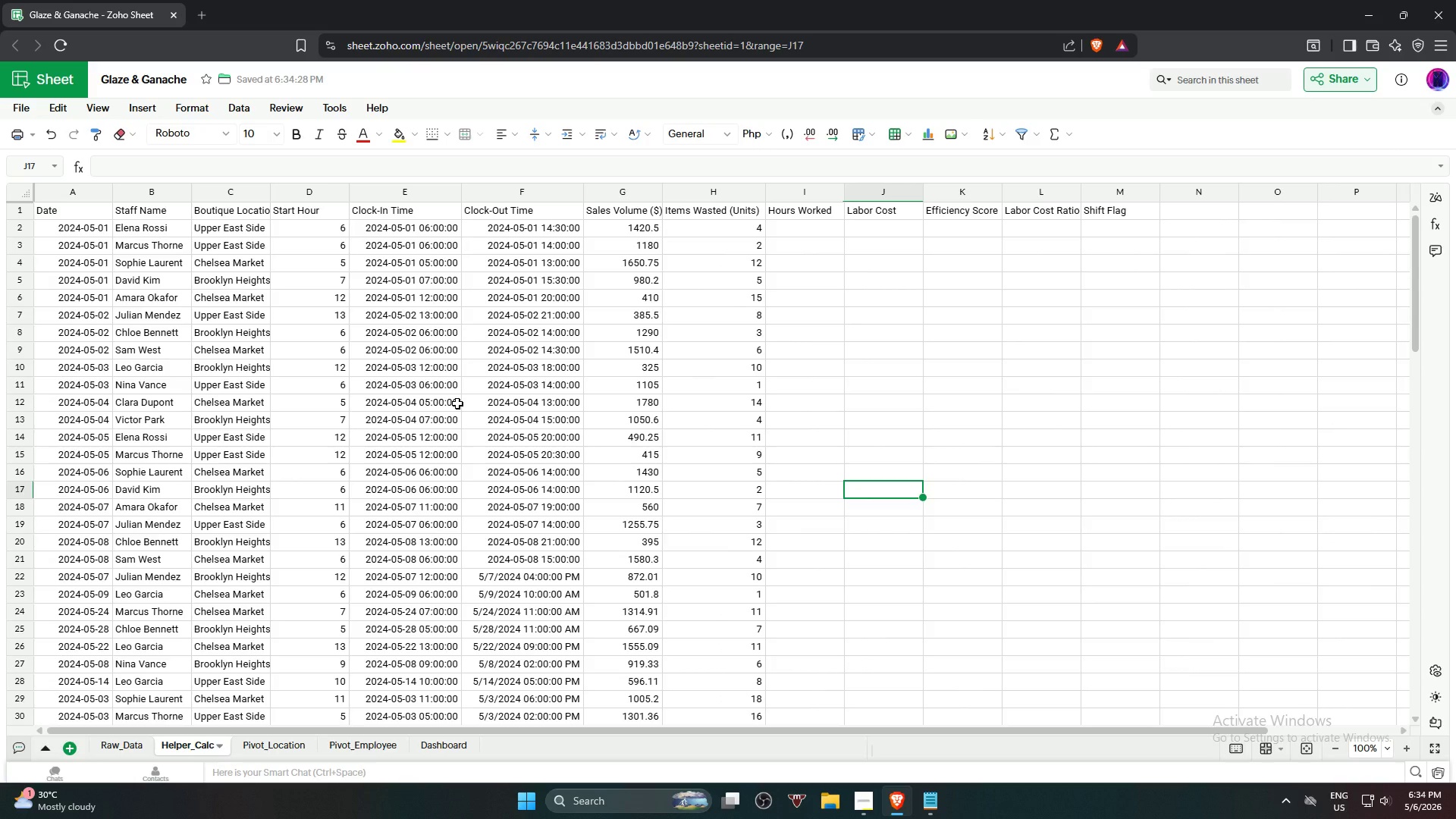 
wait(7.31)
 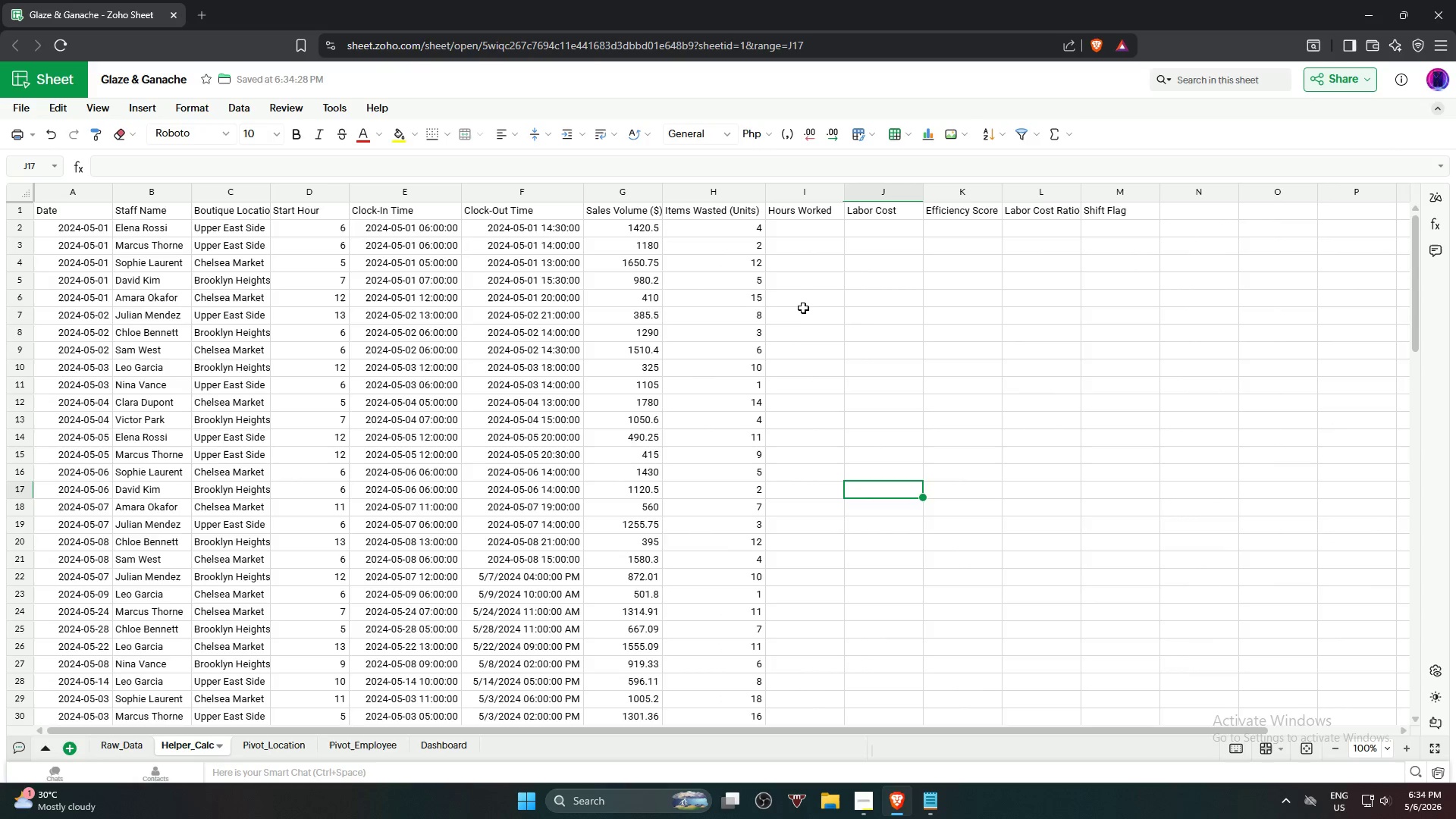 
scroll: coordinate [454, 412], scroll_direction: down, amount: 13.0
 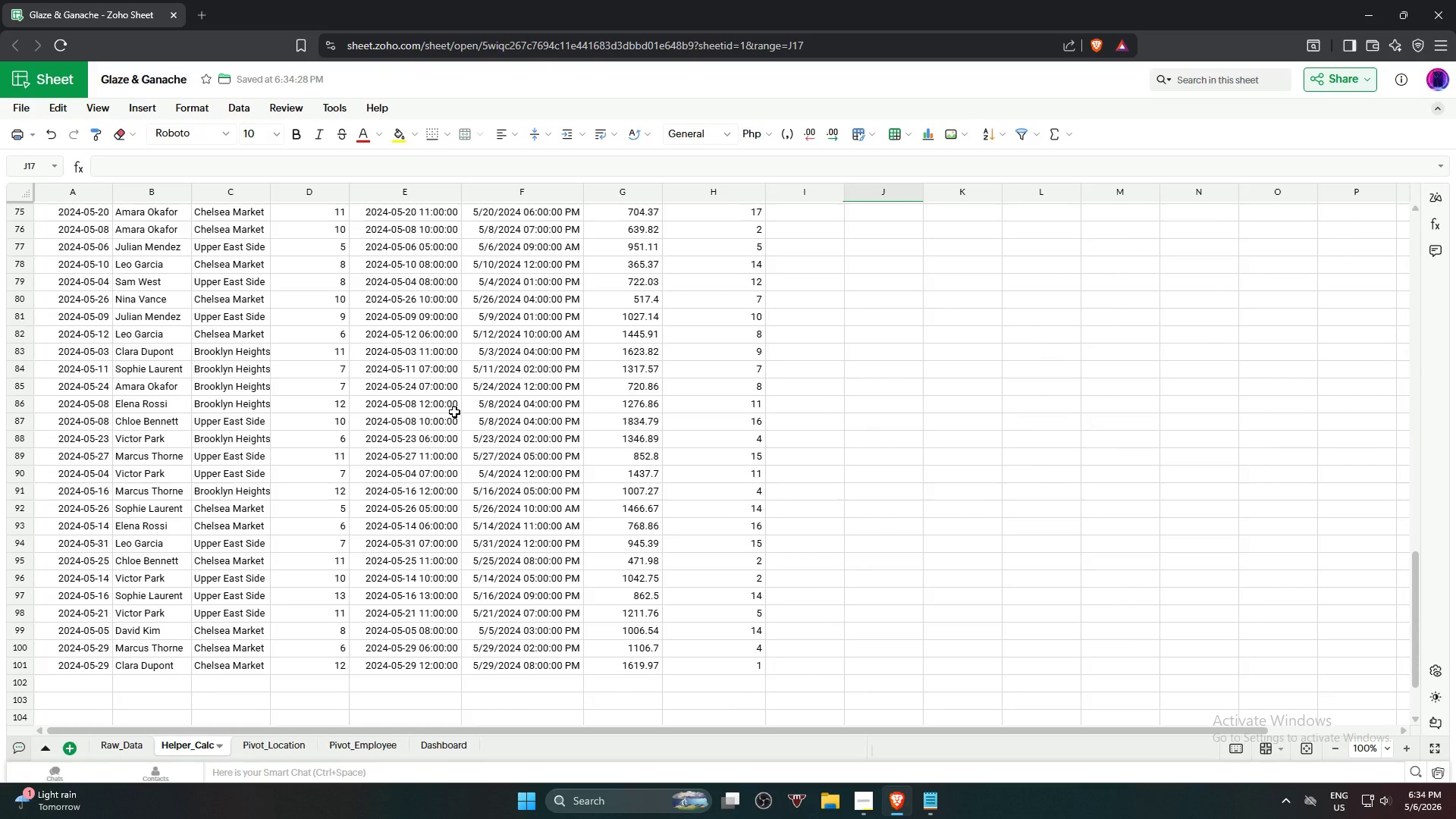 
wait(5.23)
 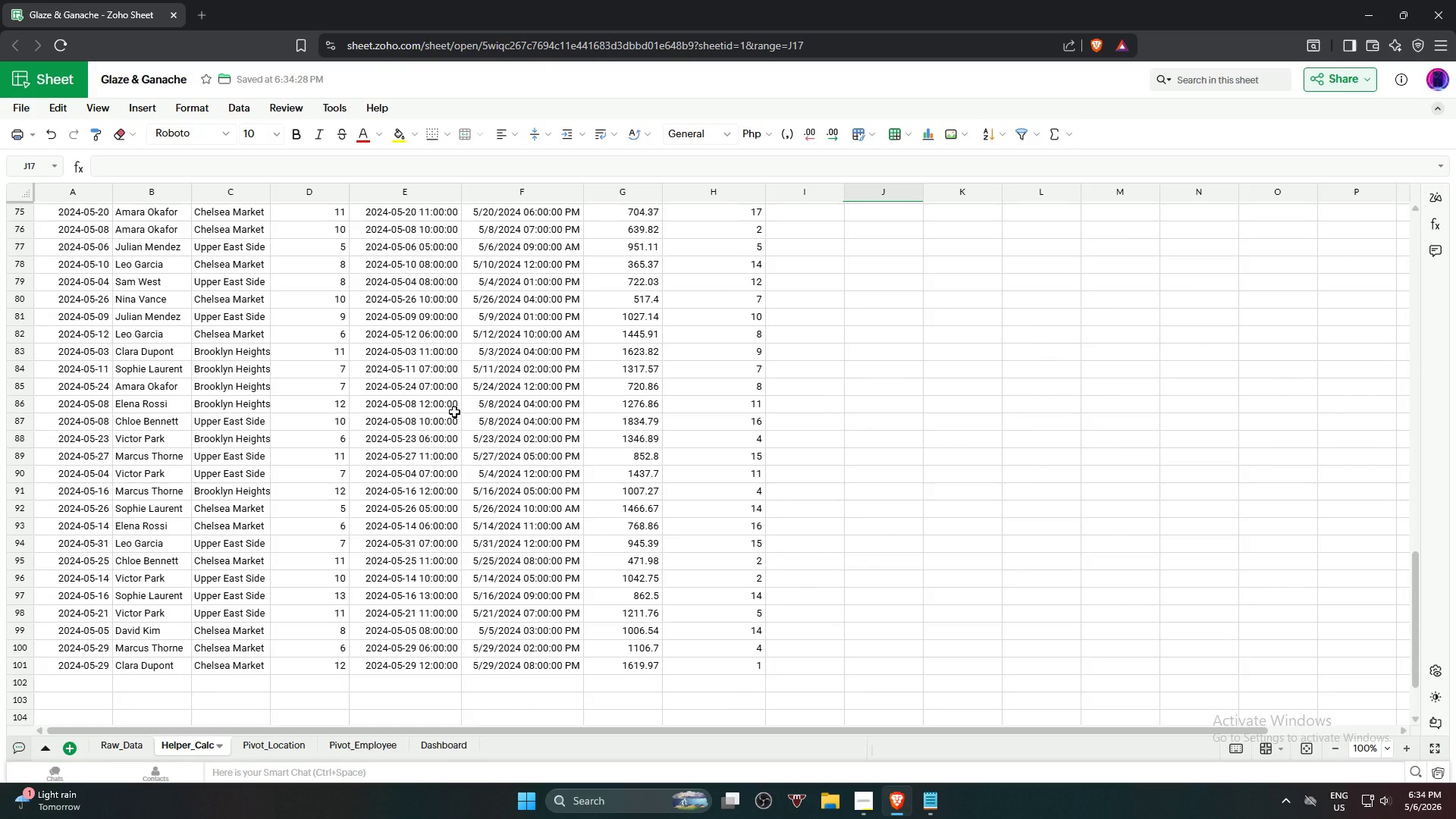 
scroll: coordinate [454, 412], scroll_direction: up, amount: 17.0
 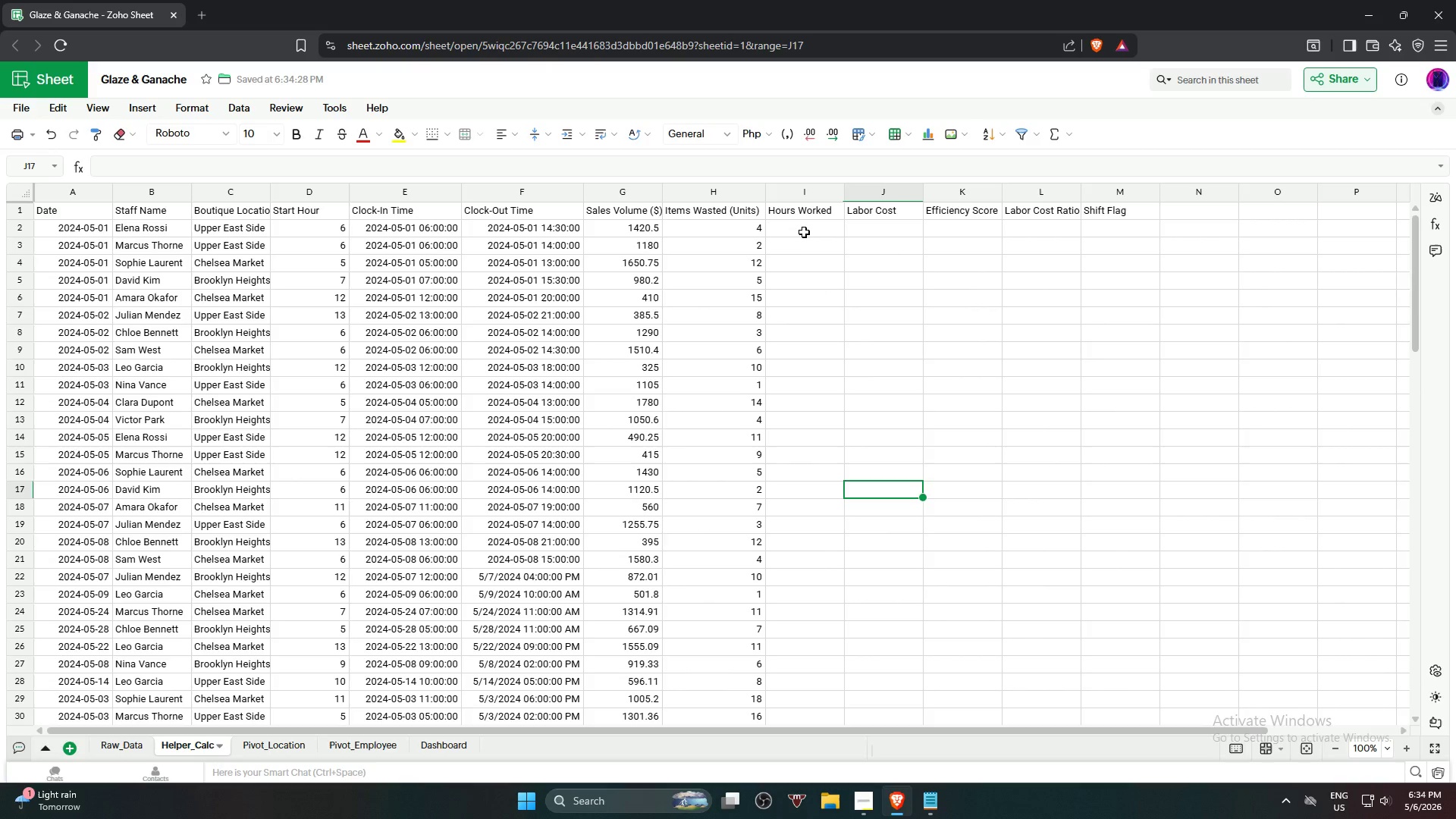 
wait(9.35)
 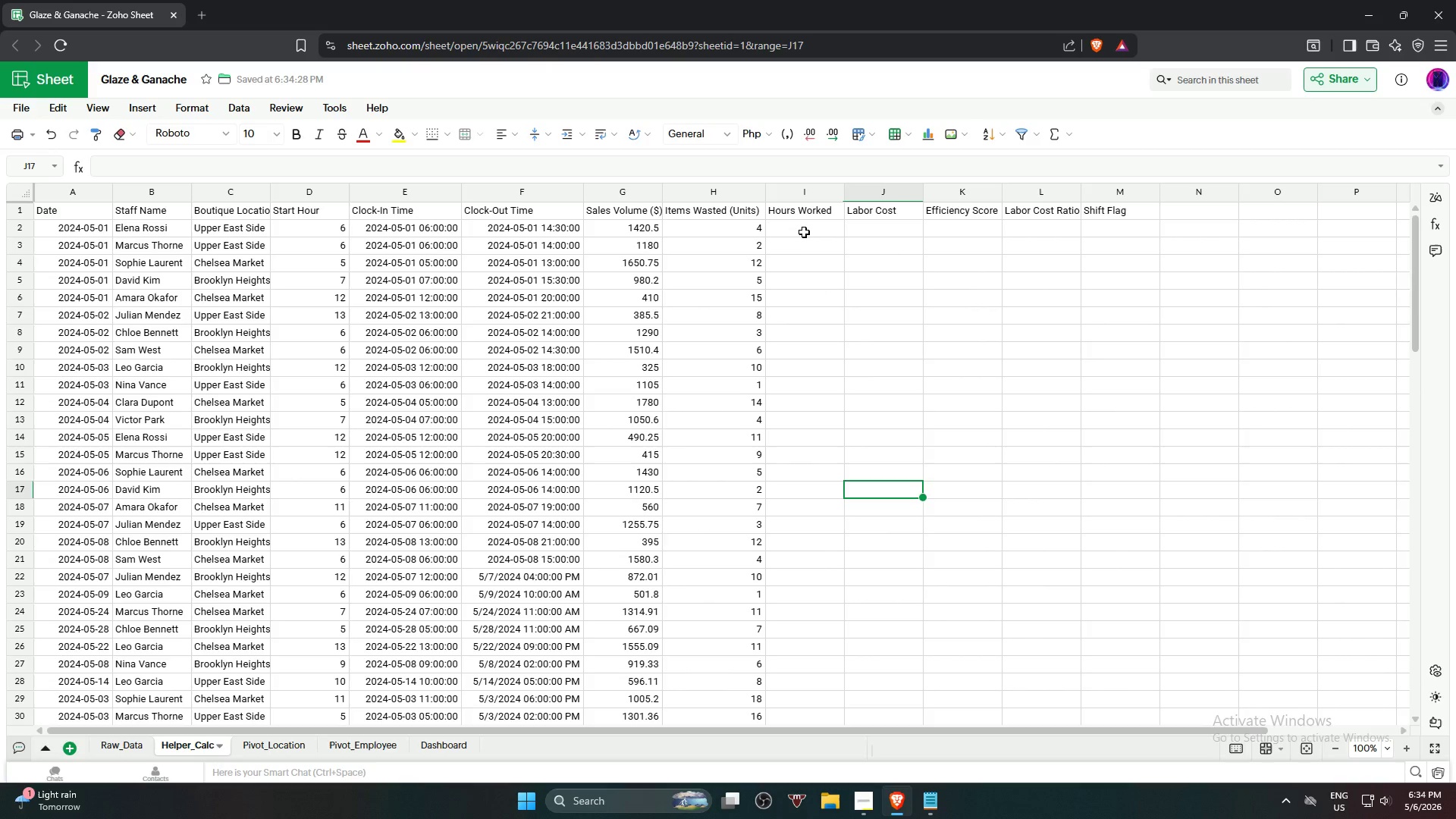 
left_click([804, 230])
 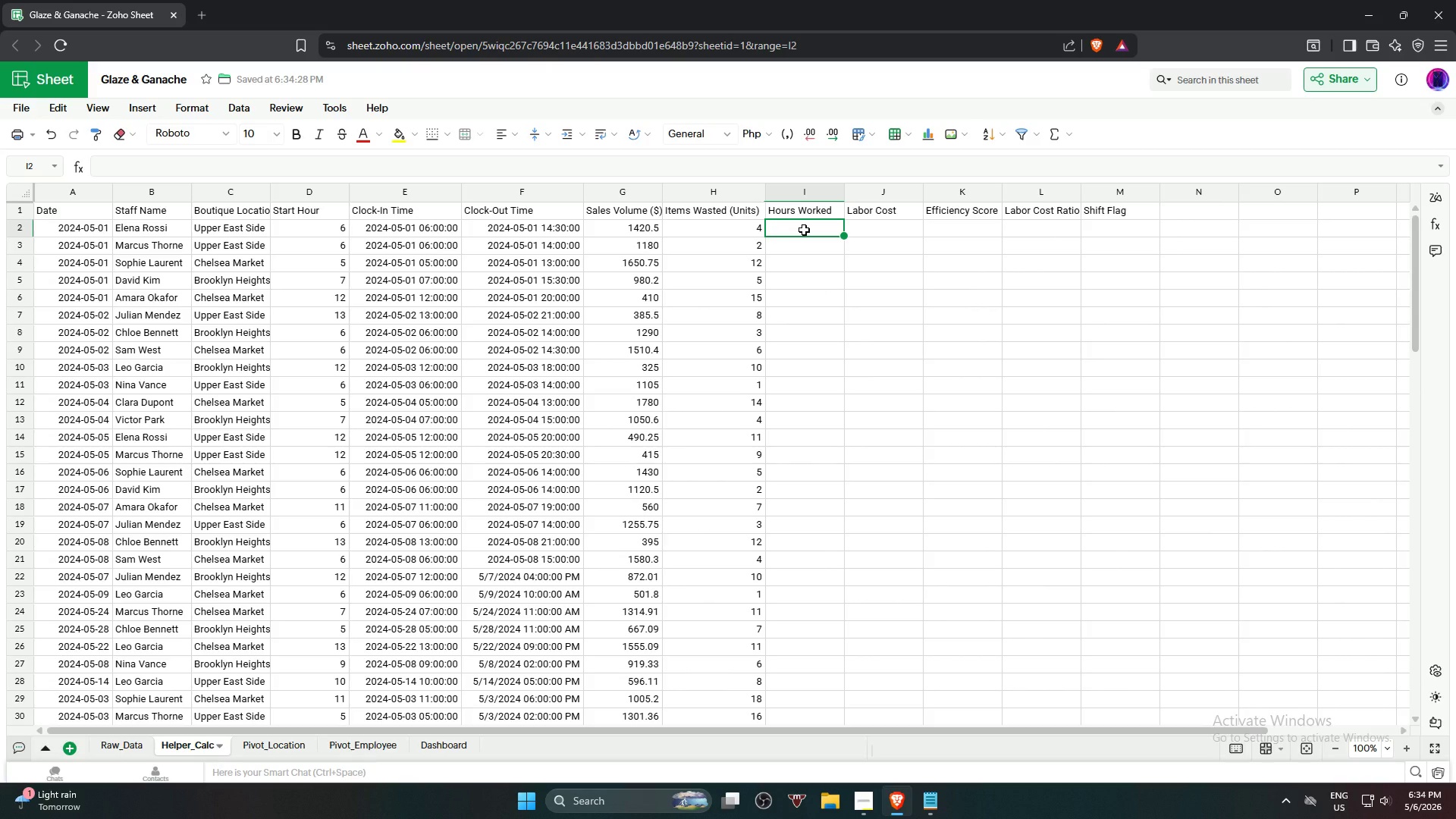 
key(Equal)
 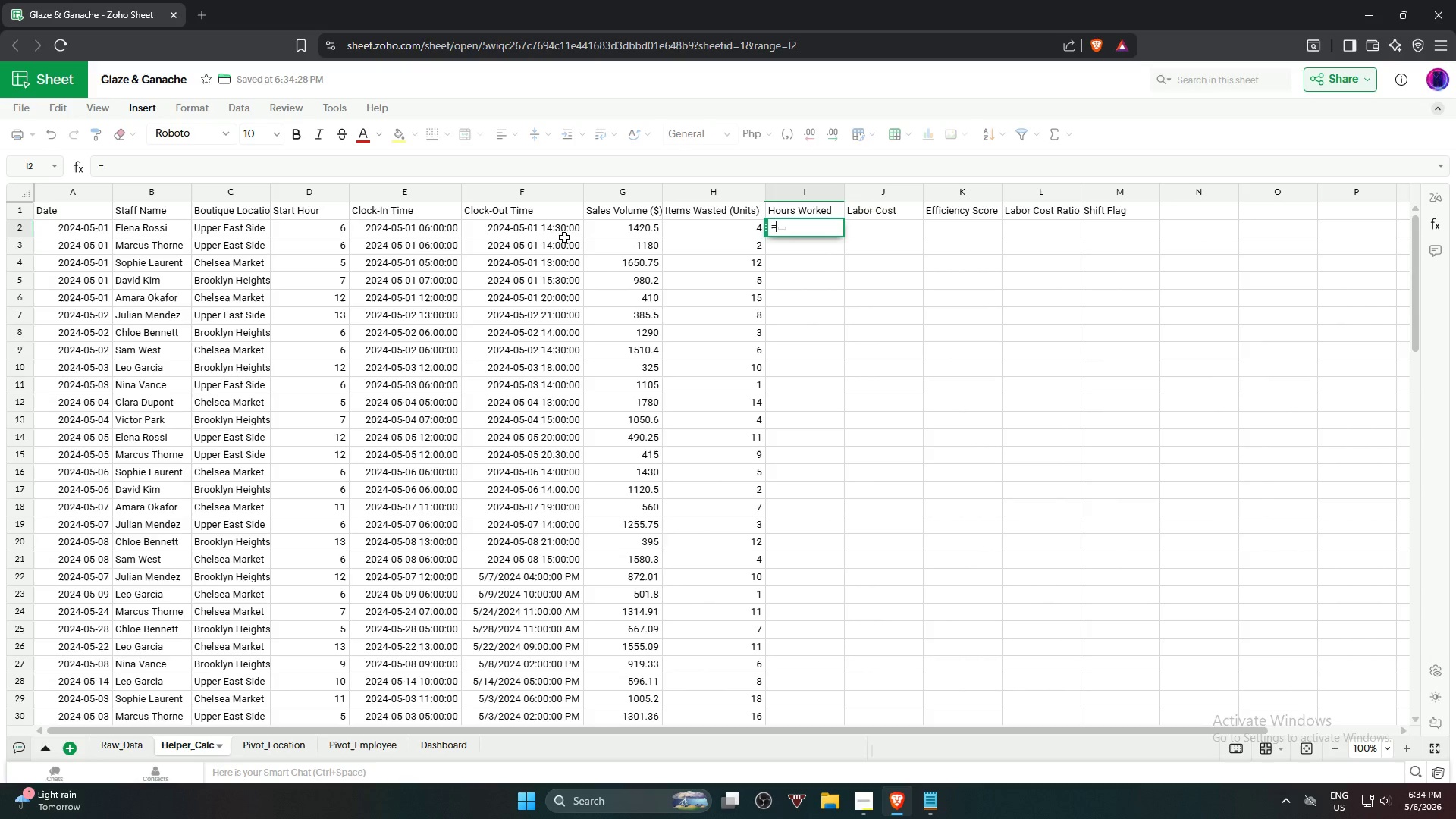 
left_click([552, 233])
 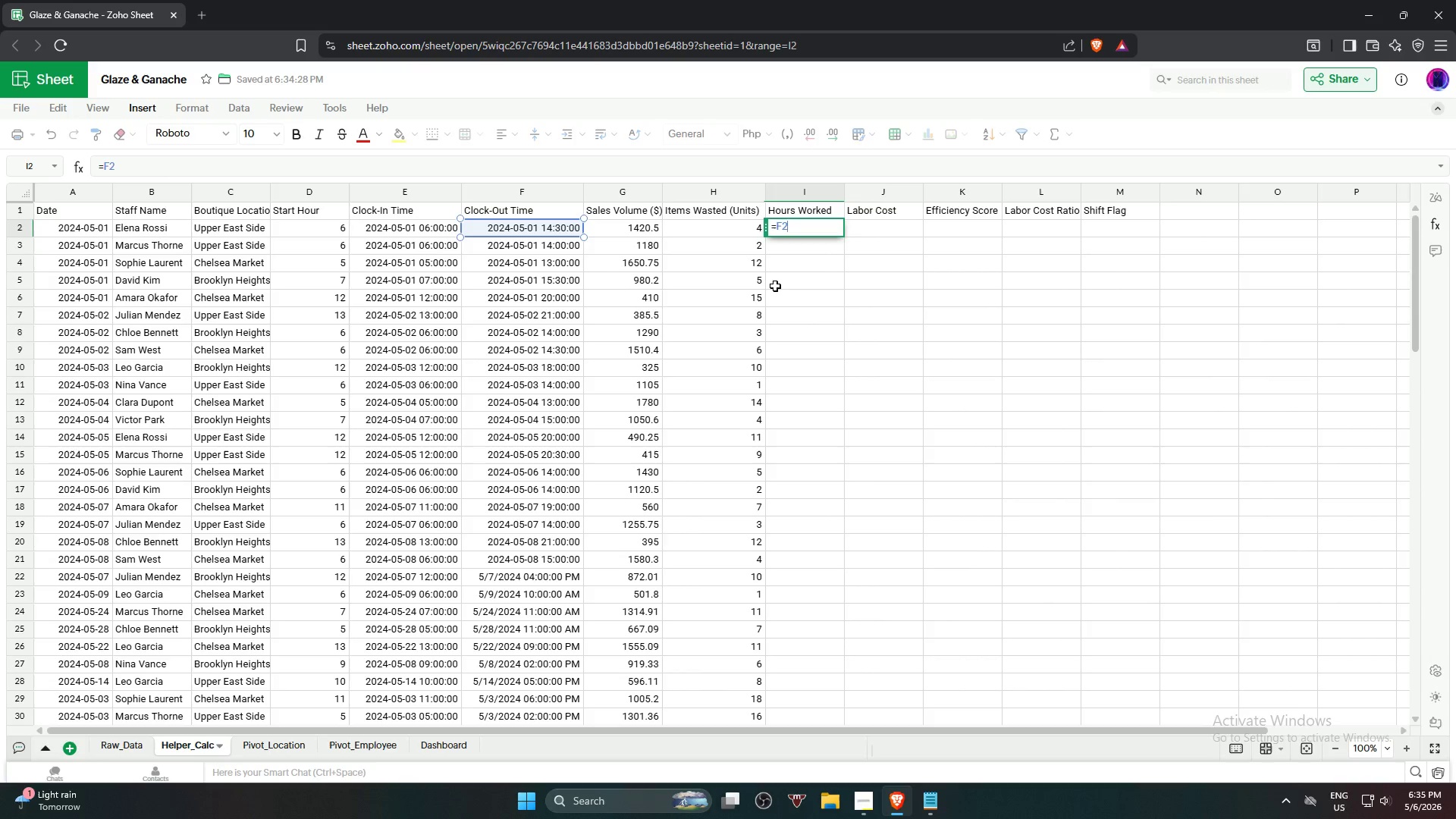 
wait(6.17)
 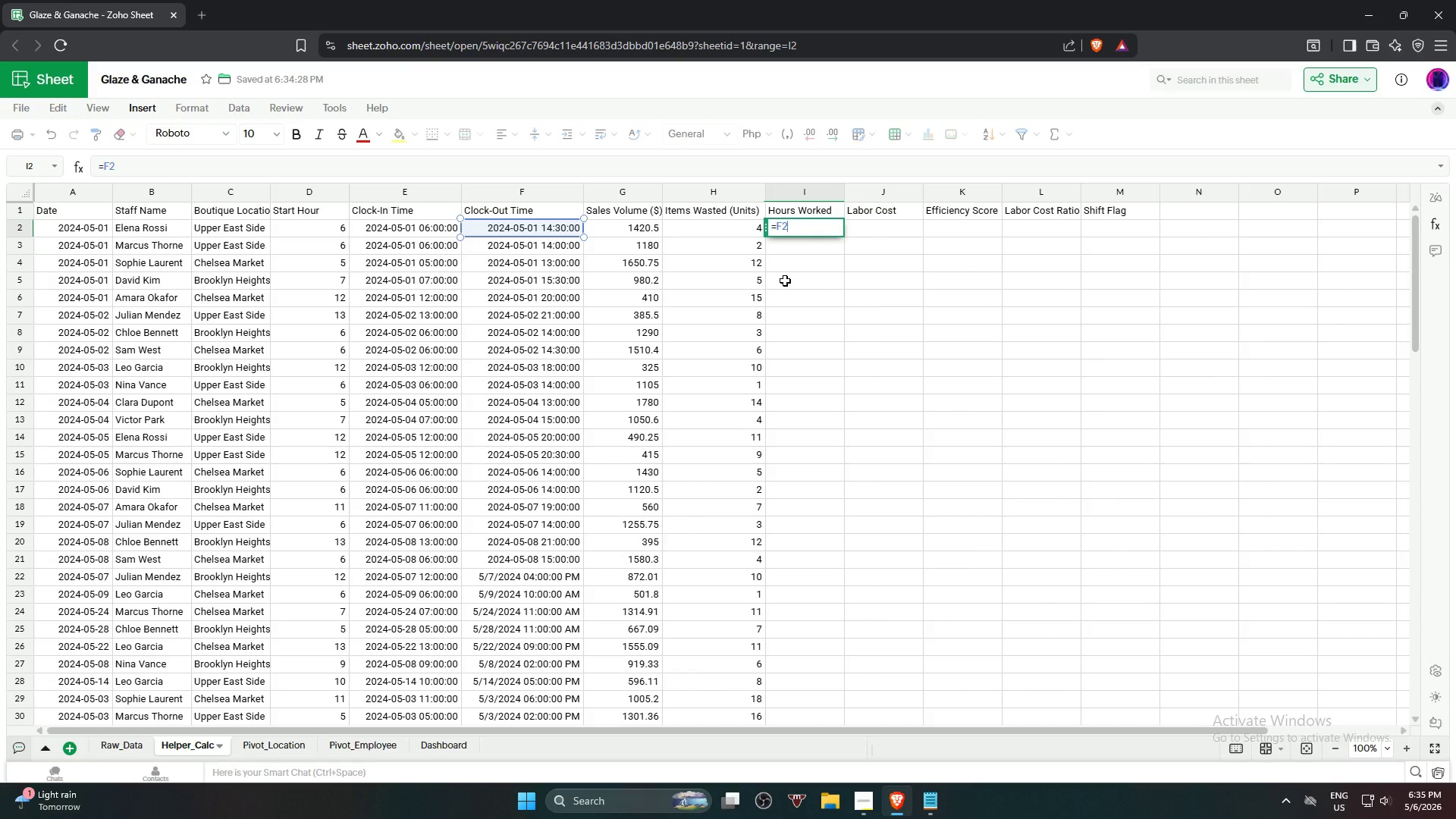 
key(Backspace)
 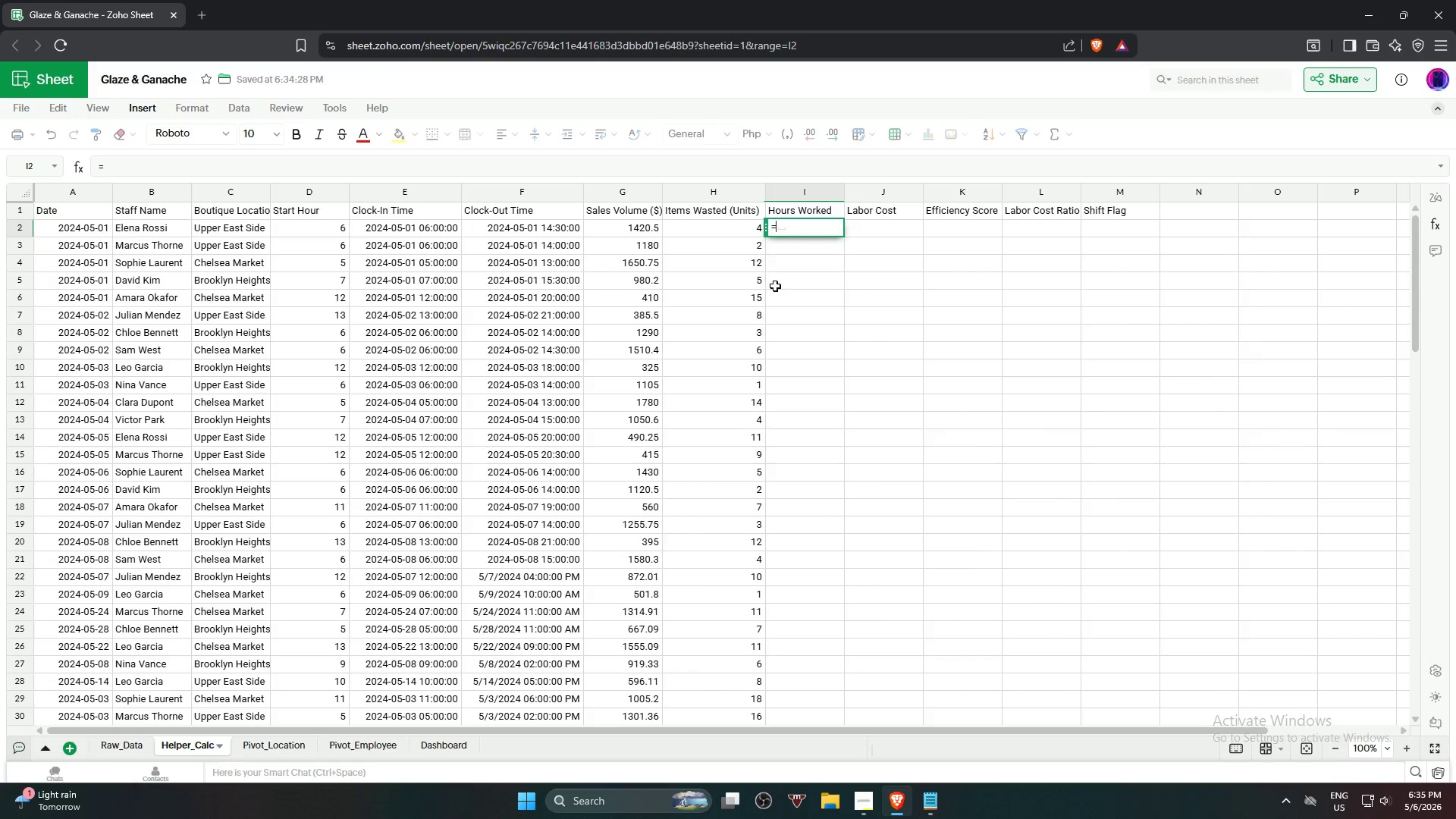 
key(Backspace)
 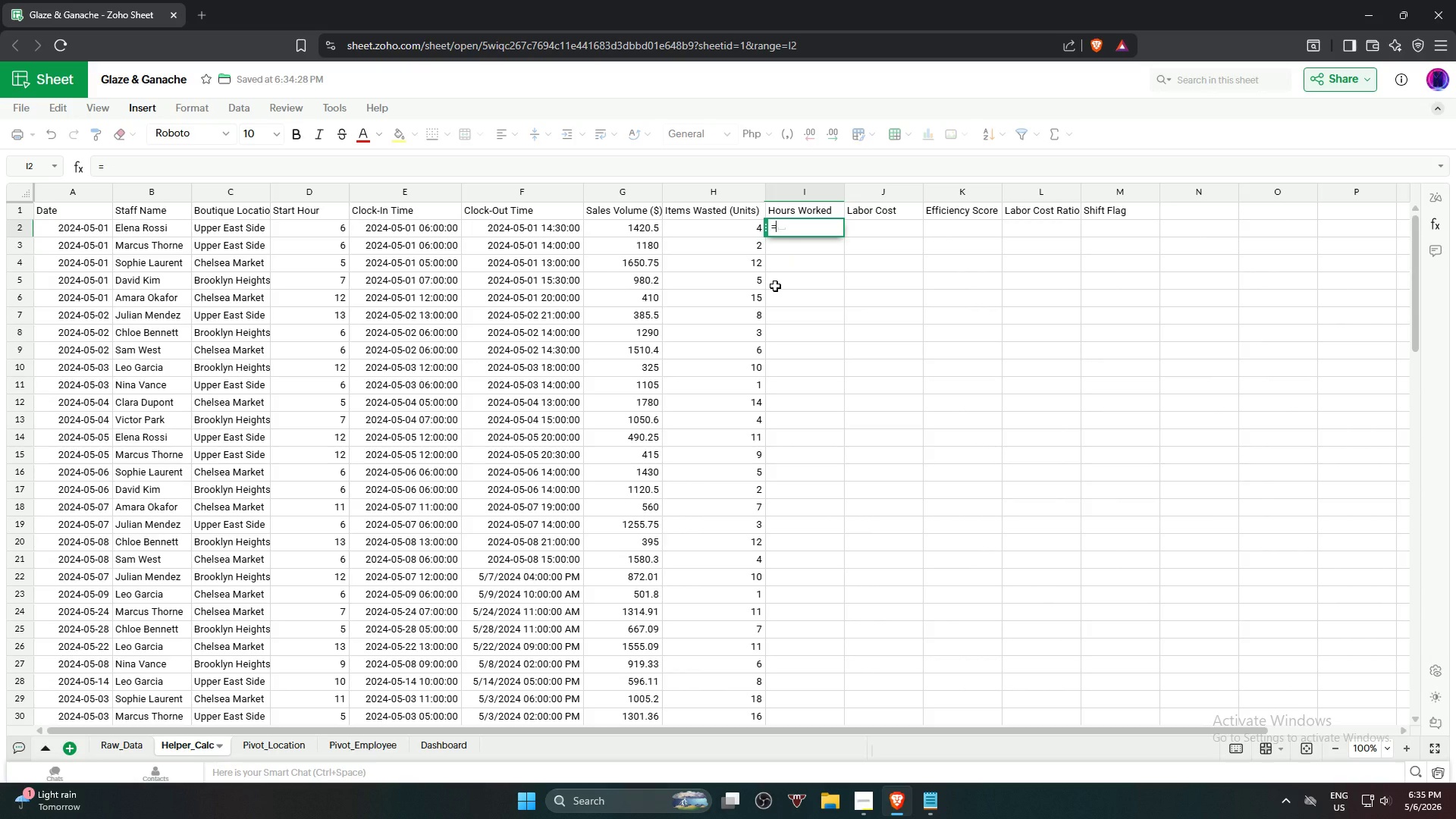 
key(Shift+9)
 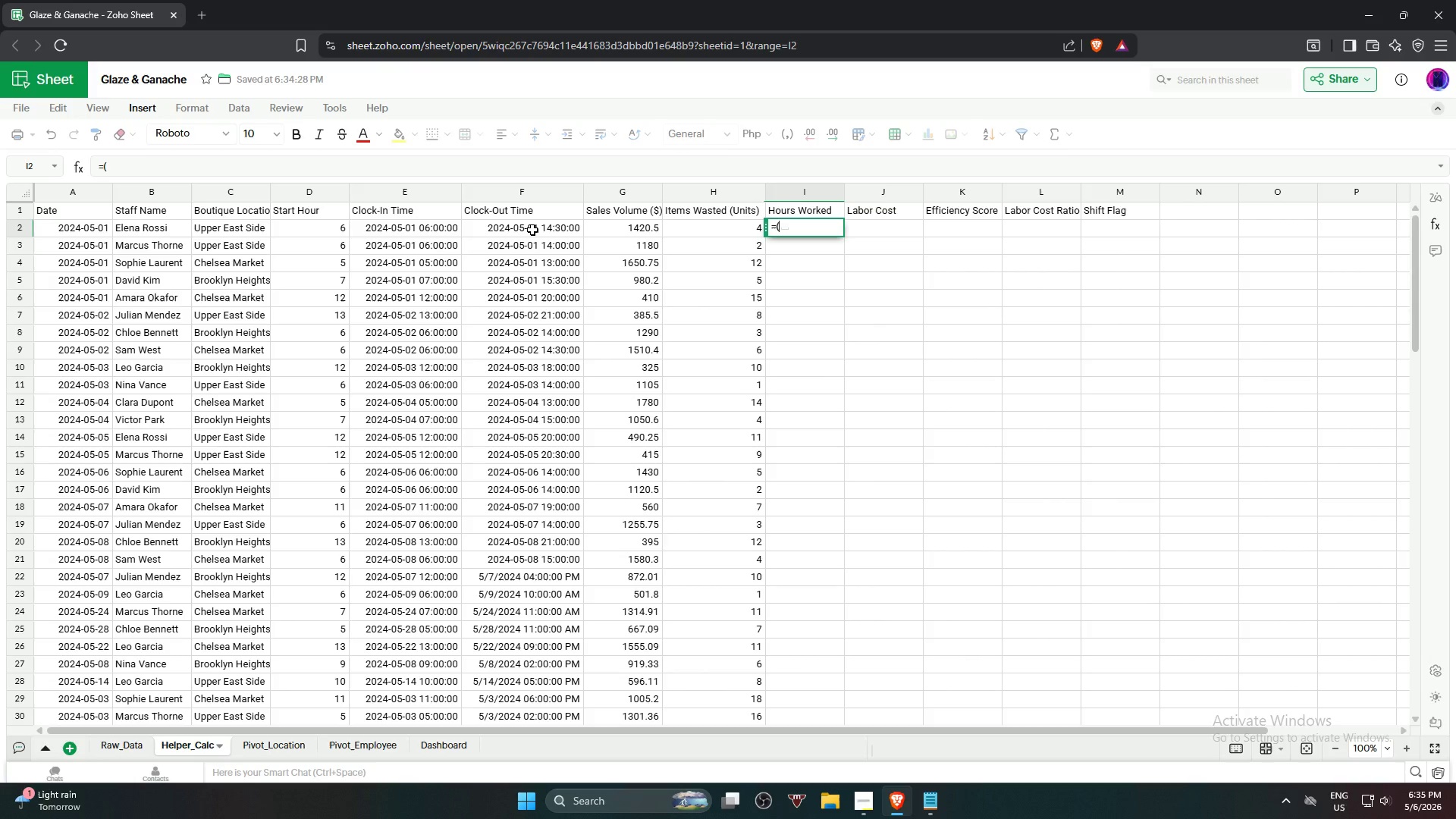 
left_click([517, 229])
 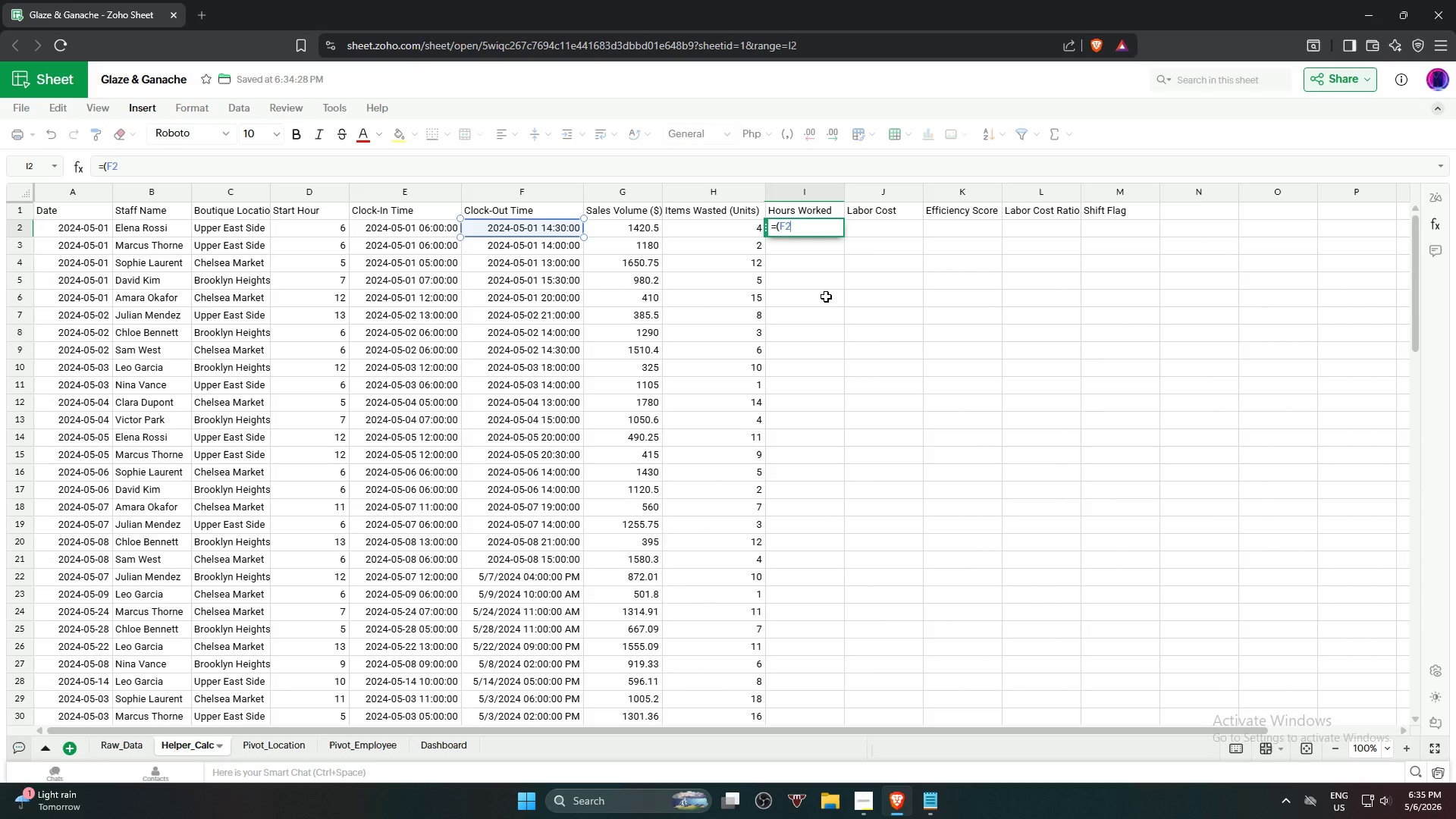 
key(NumpadSubtract)
 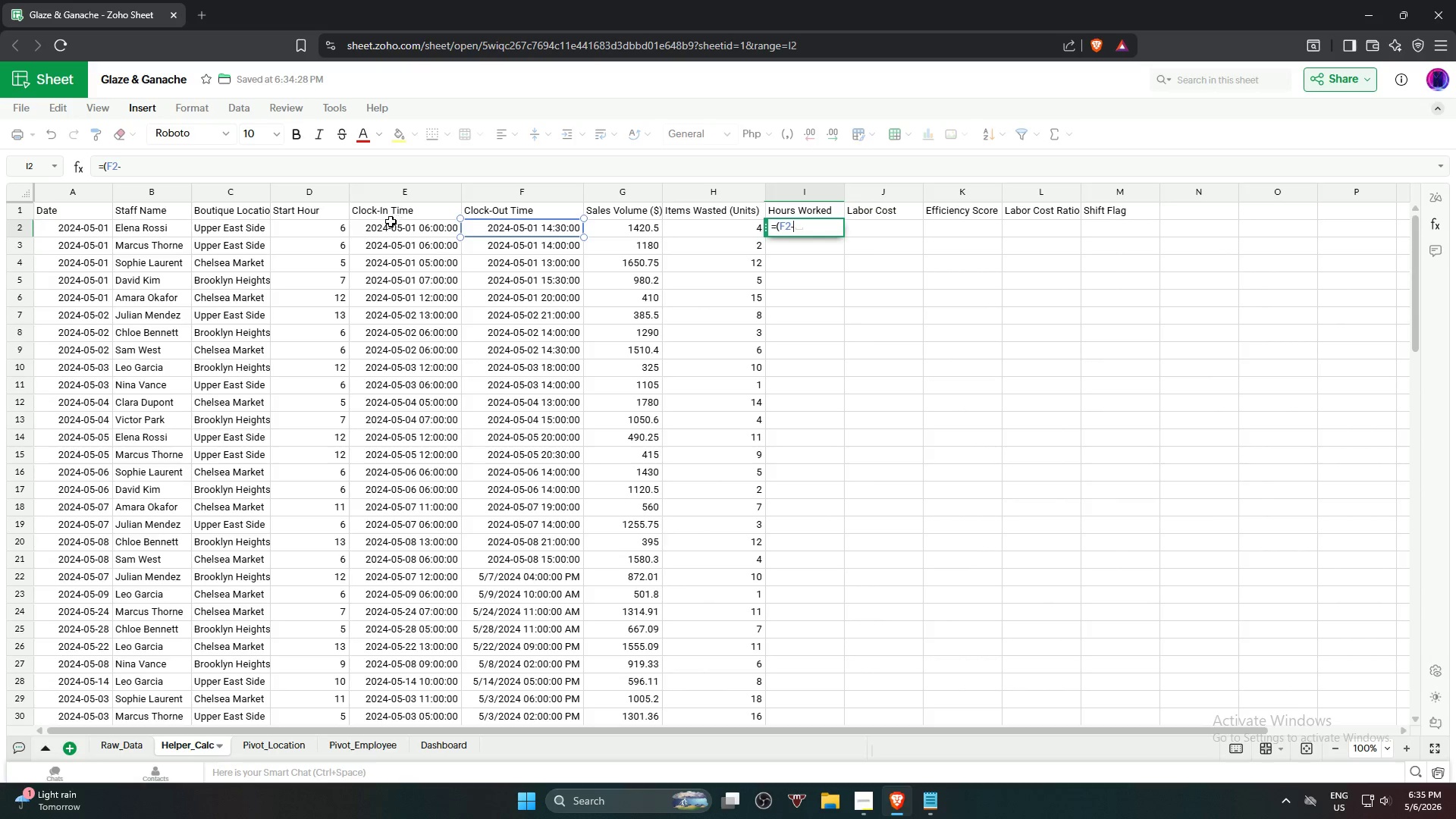 
left_click([388, 228])
 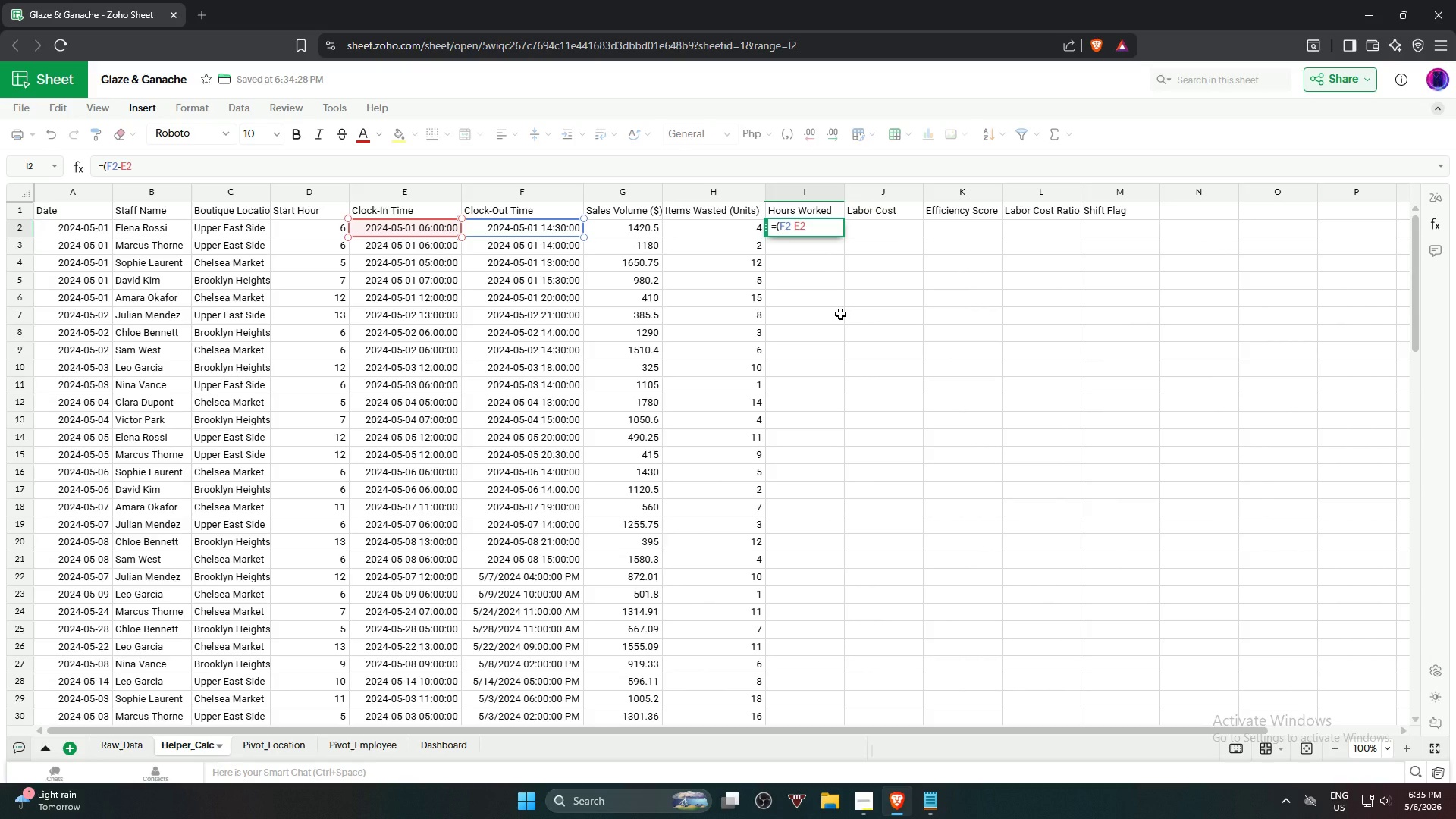 
type()*24)
key(NumpadEnter)
 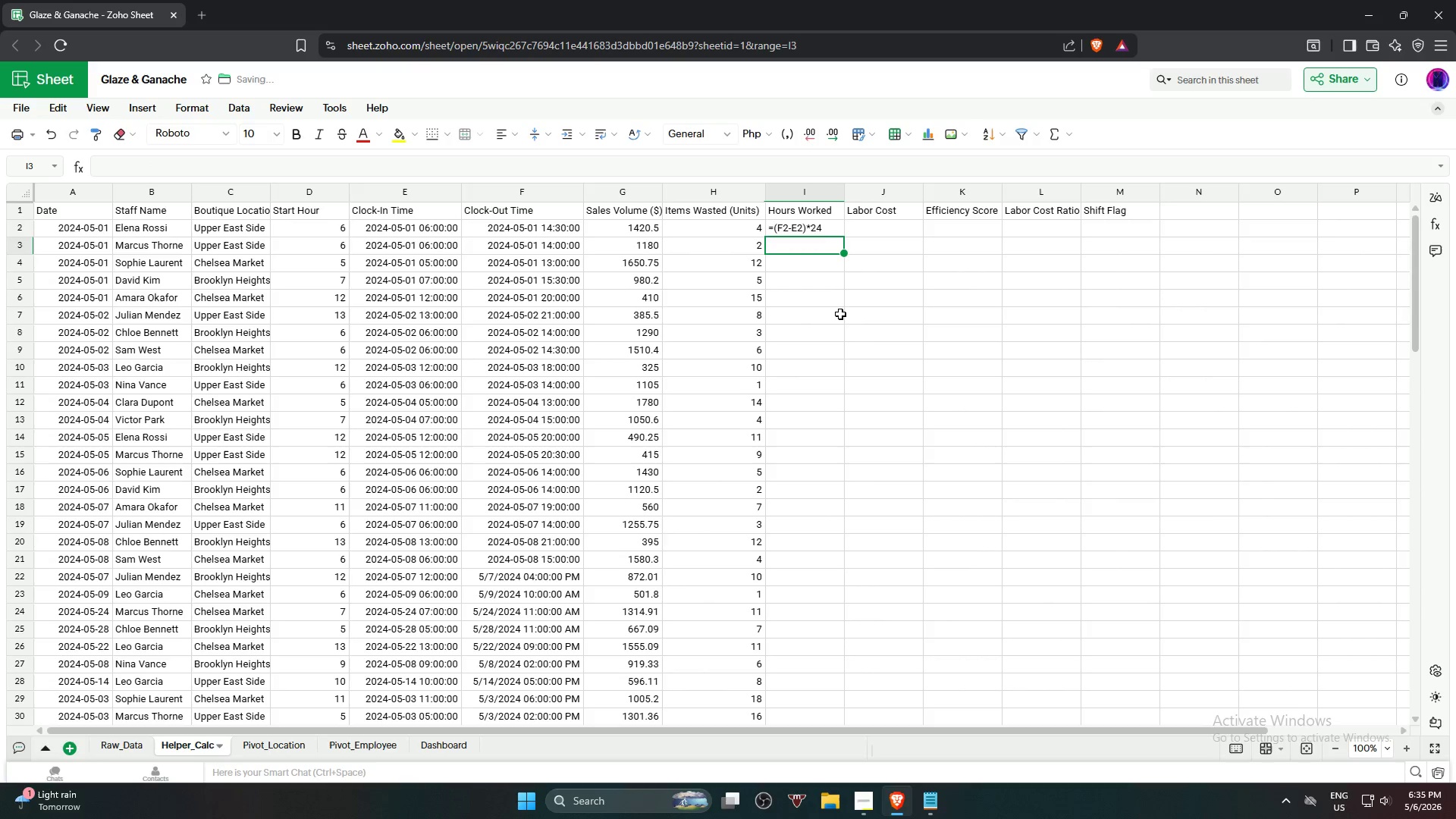 
wait(6.78)
 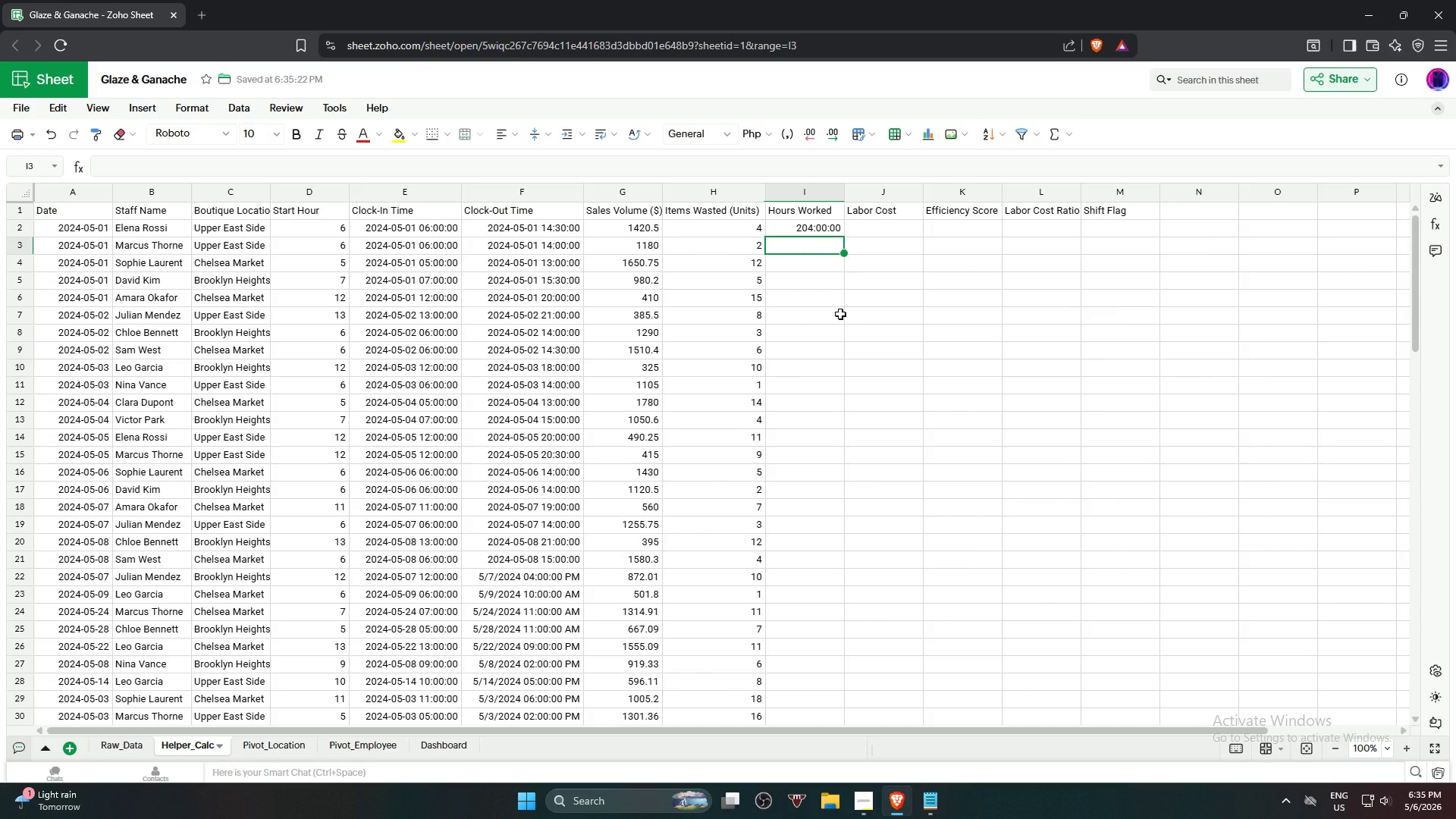 
left_click([826, 229])
 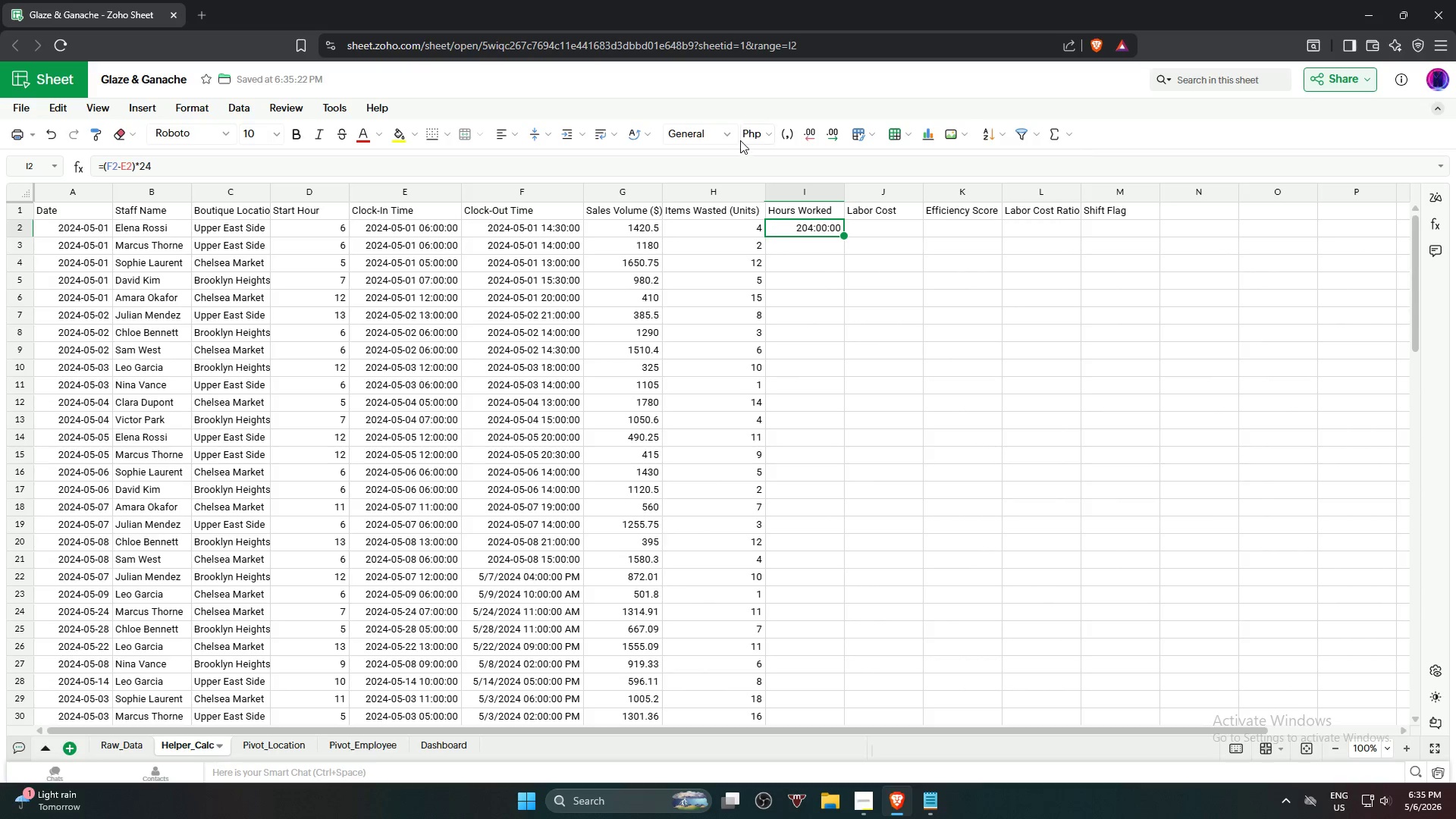 
left_click([726, 129])
 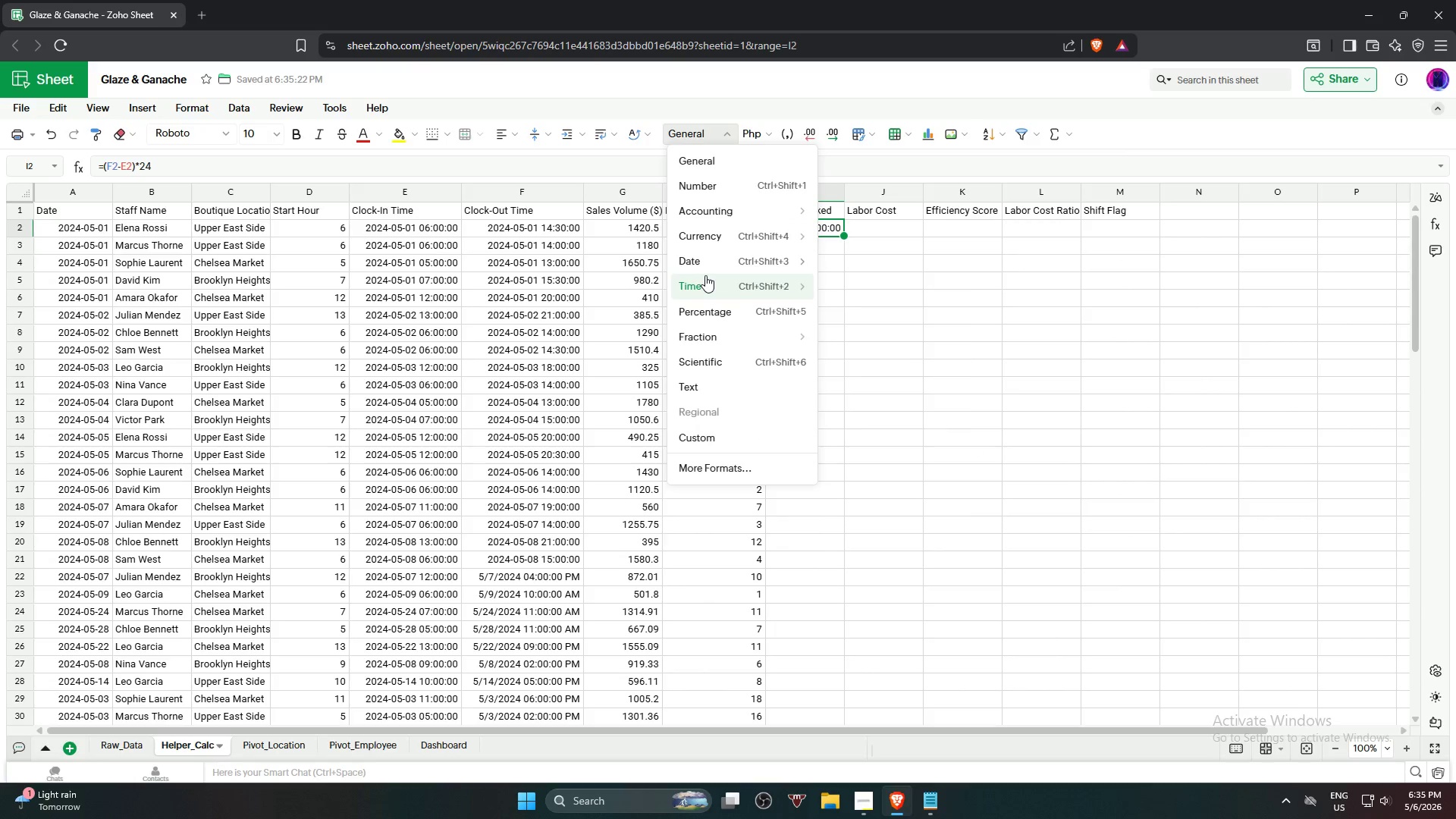 
left_click([705, 283])
 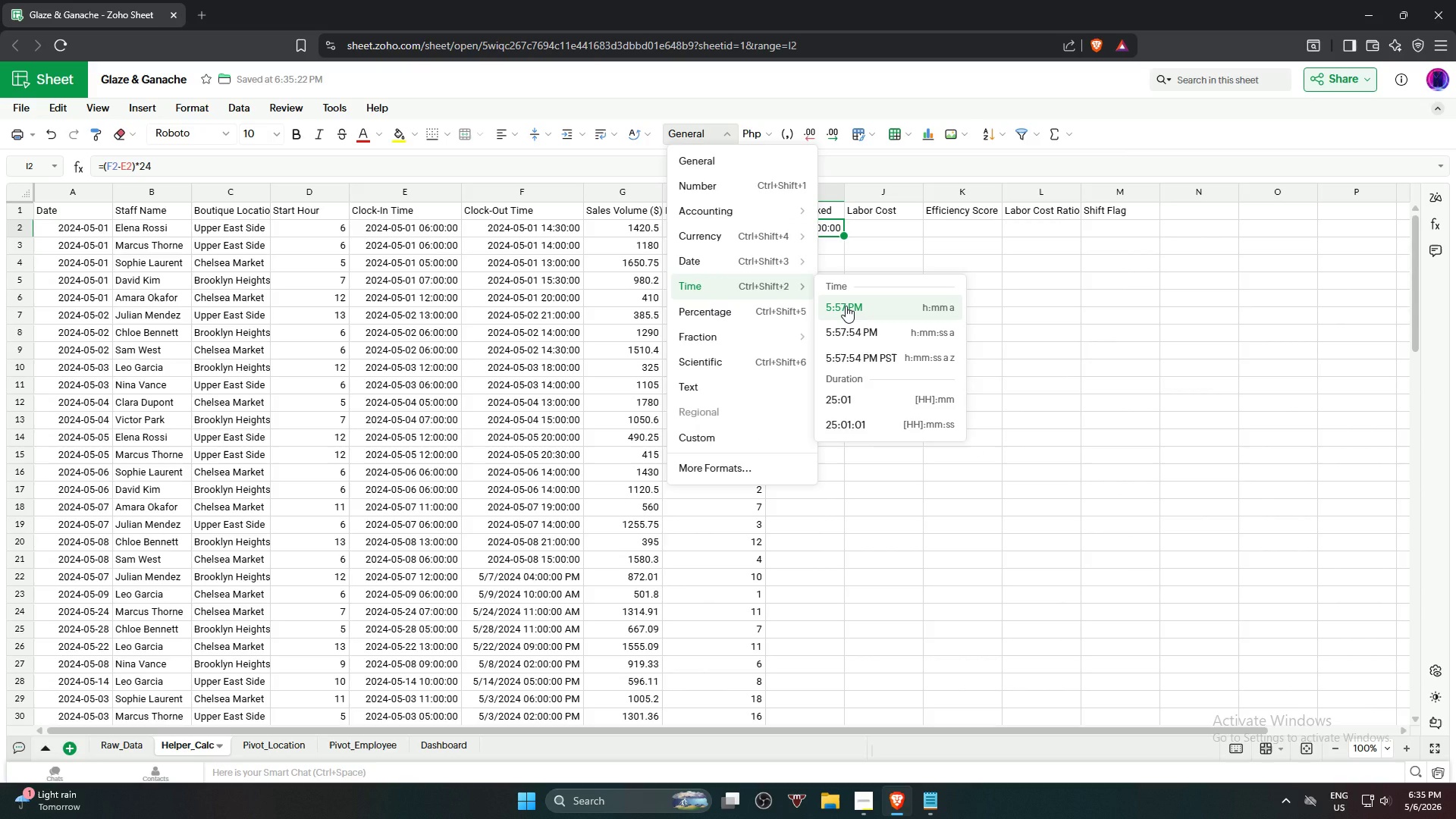 
wait(9.88)
 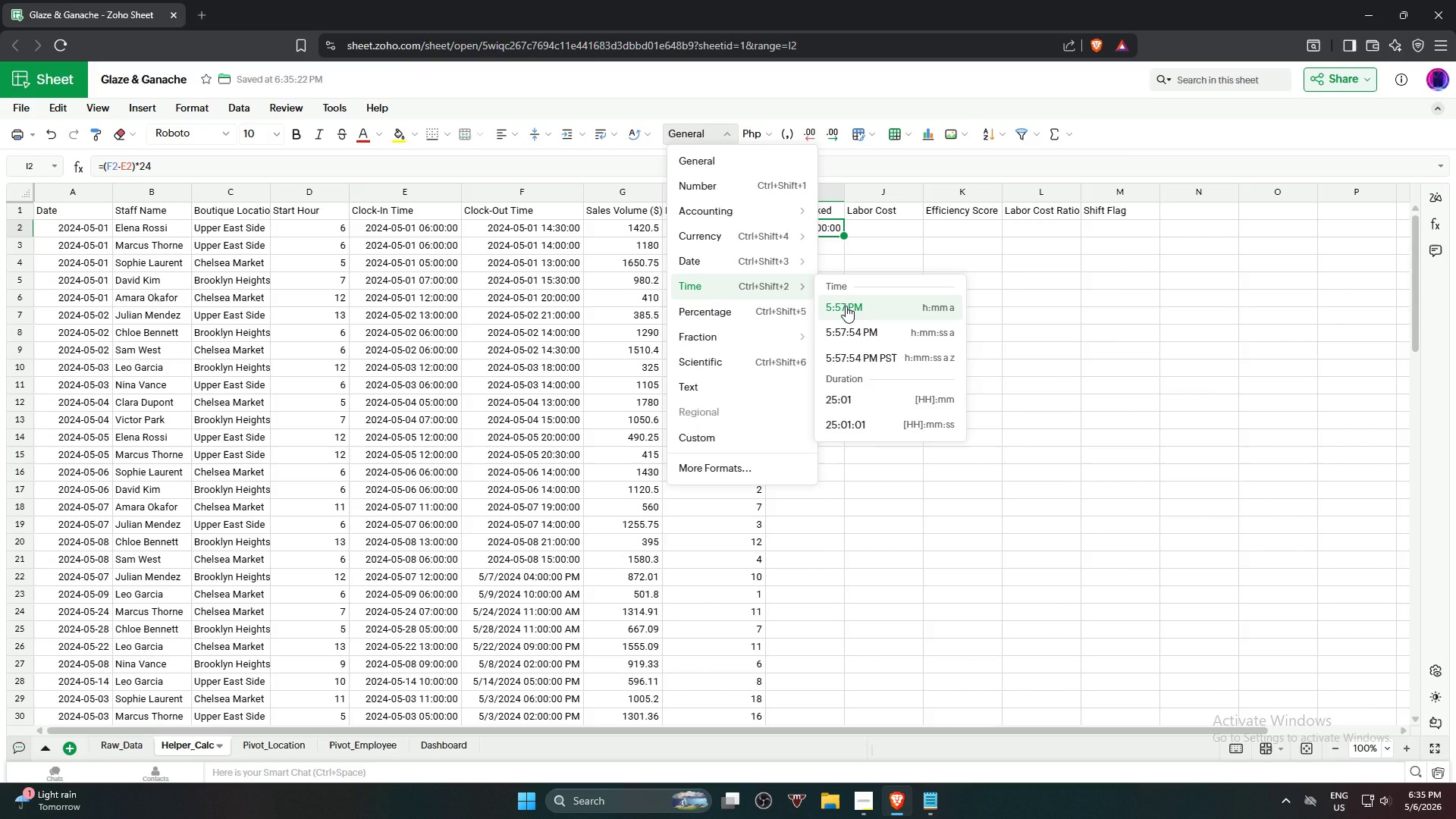 
left_click([909, 400])
 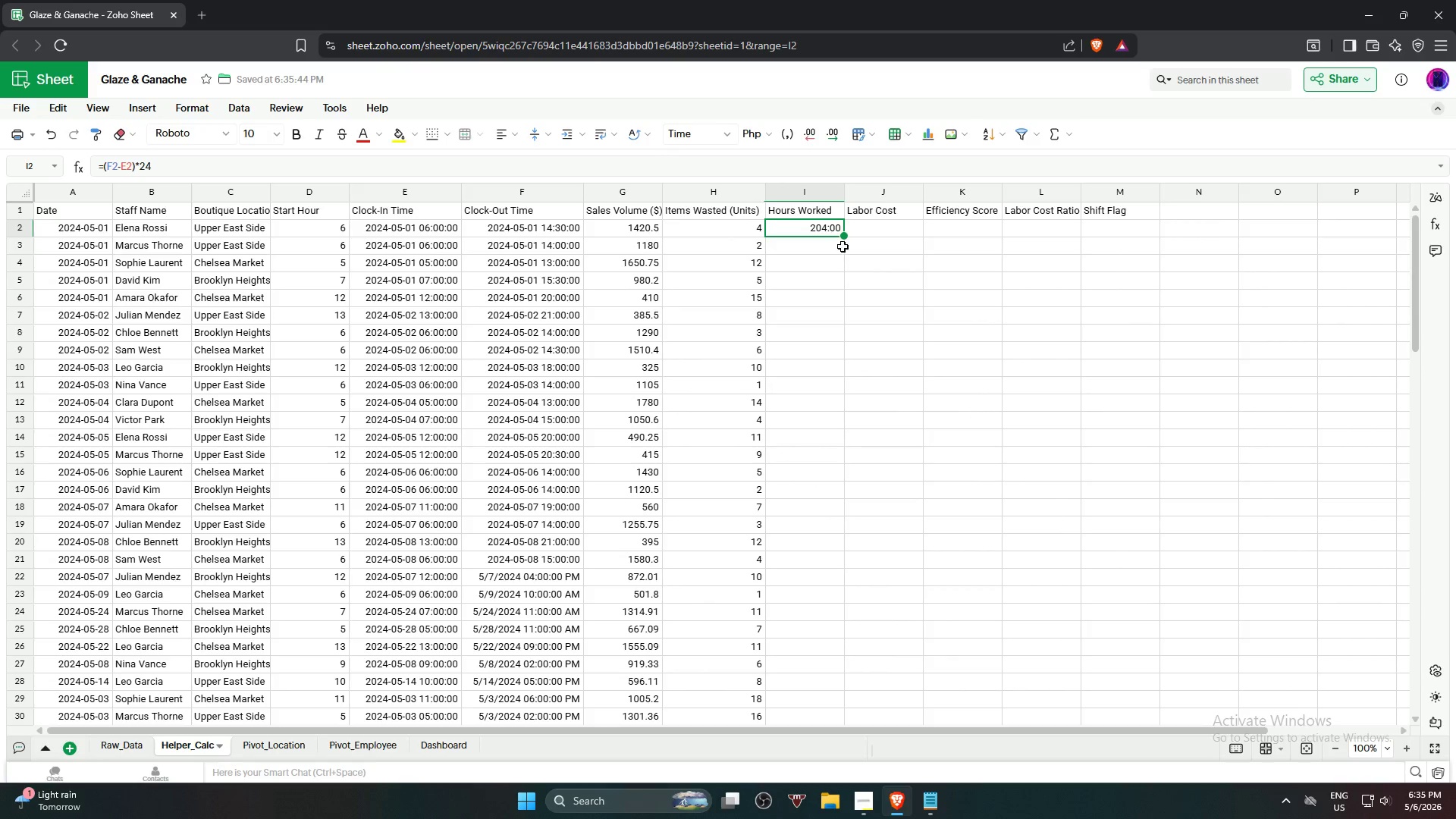 
left_click_drag(start_coordinate=[845, 238], to_coordinate=[849, 315])
 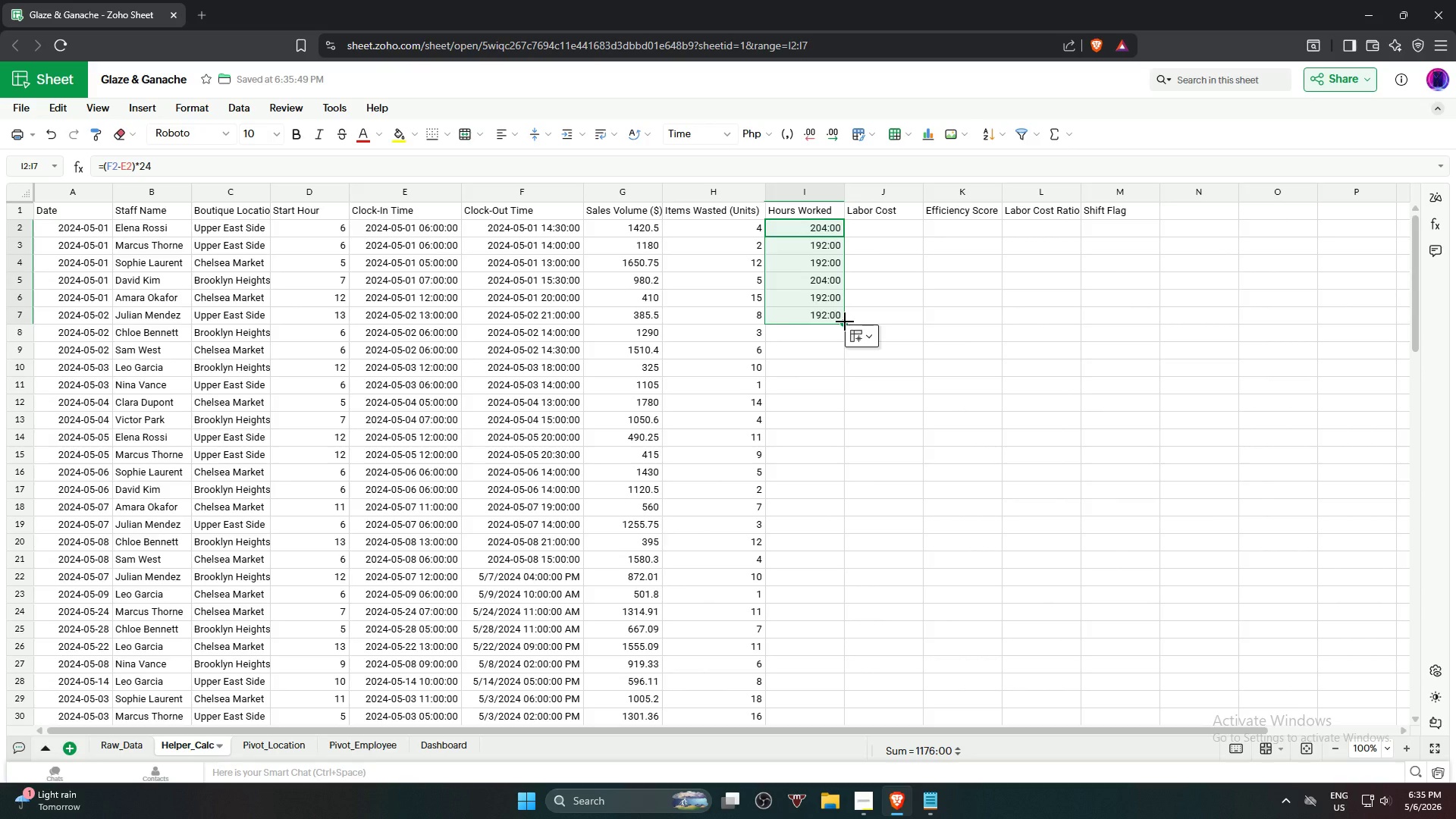 
wait(9.28)
 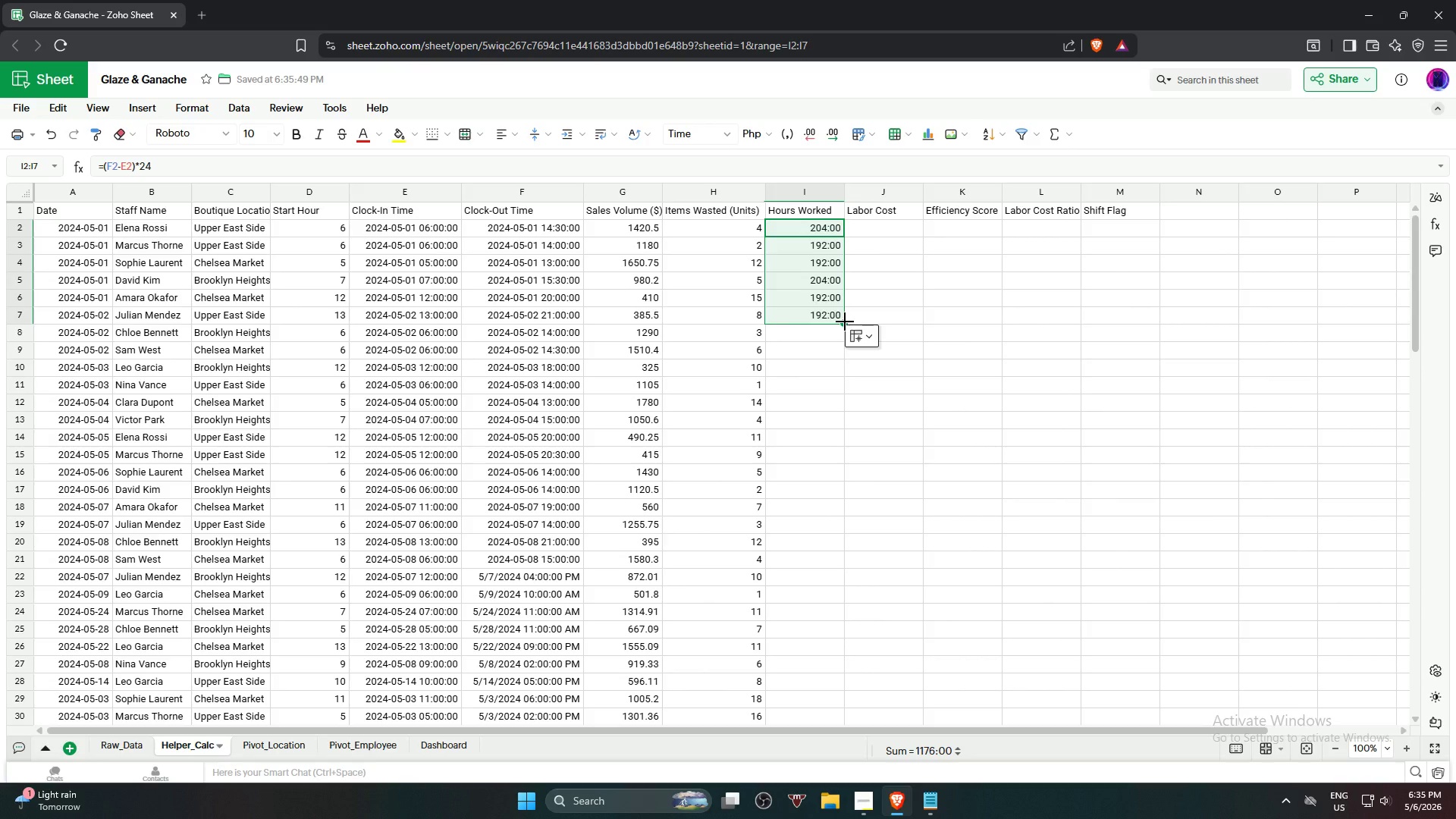 
left_click_drag(start_coordinate=[845, 322], to_coordinate=[855, 498])
 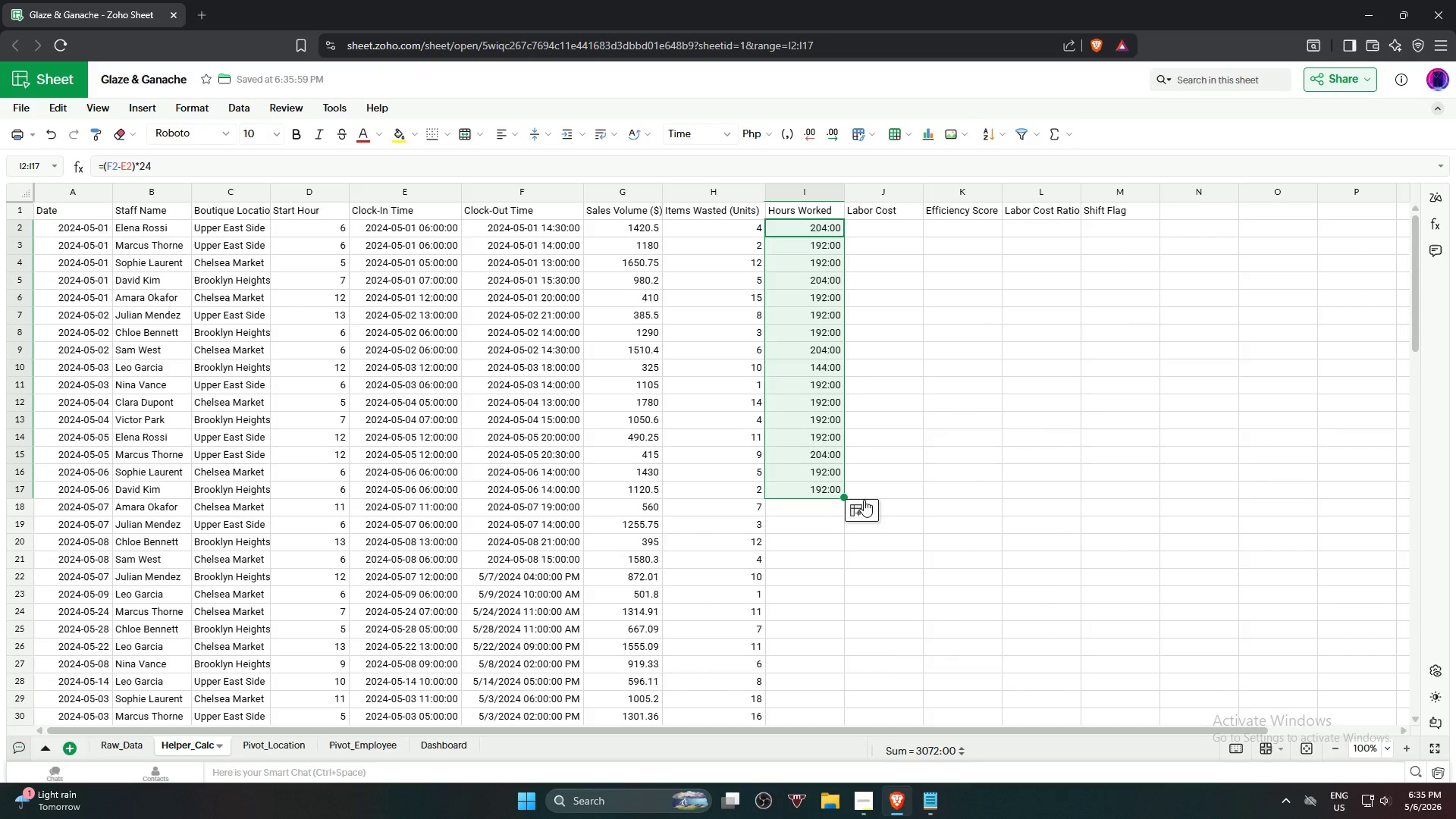 
mouse_move([849, 507])
 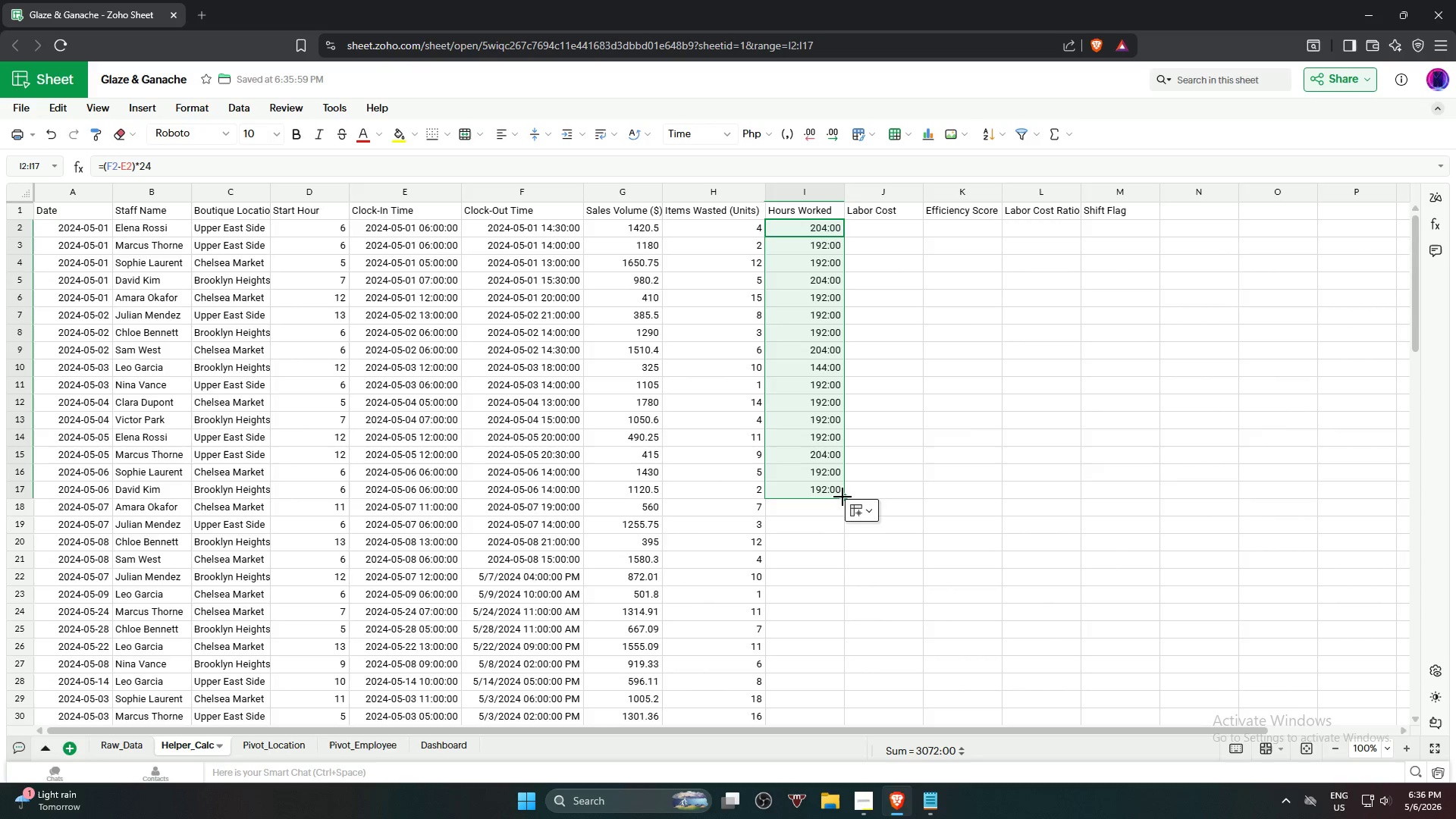 
left_click_drag(start_coordinate=[843, 497], to_coordinate=[855, 627])
 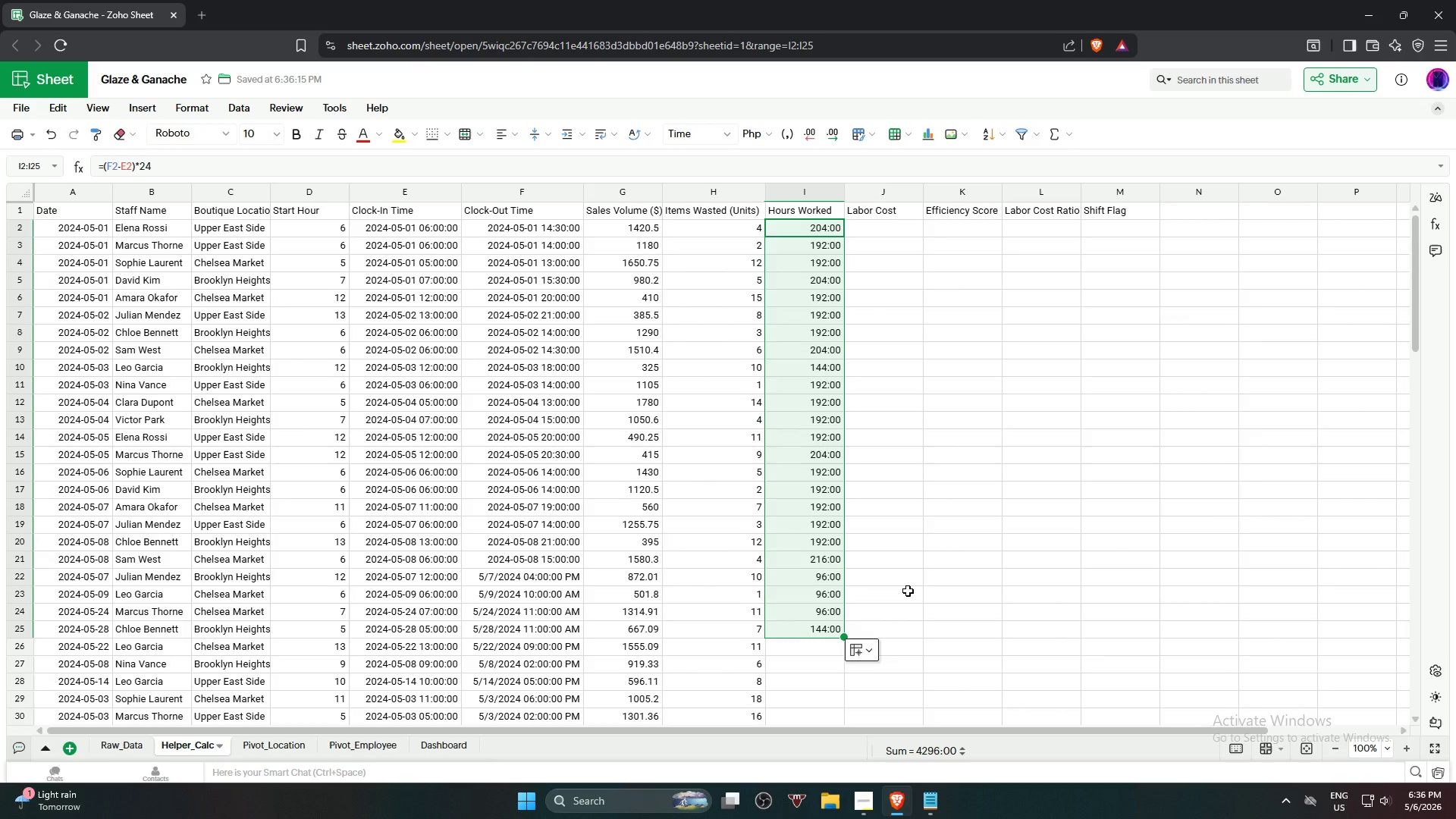 
scroll: coordinate [908, 591], scroll_direction: down, amount: 1.0
 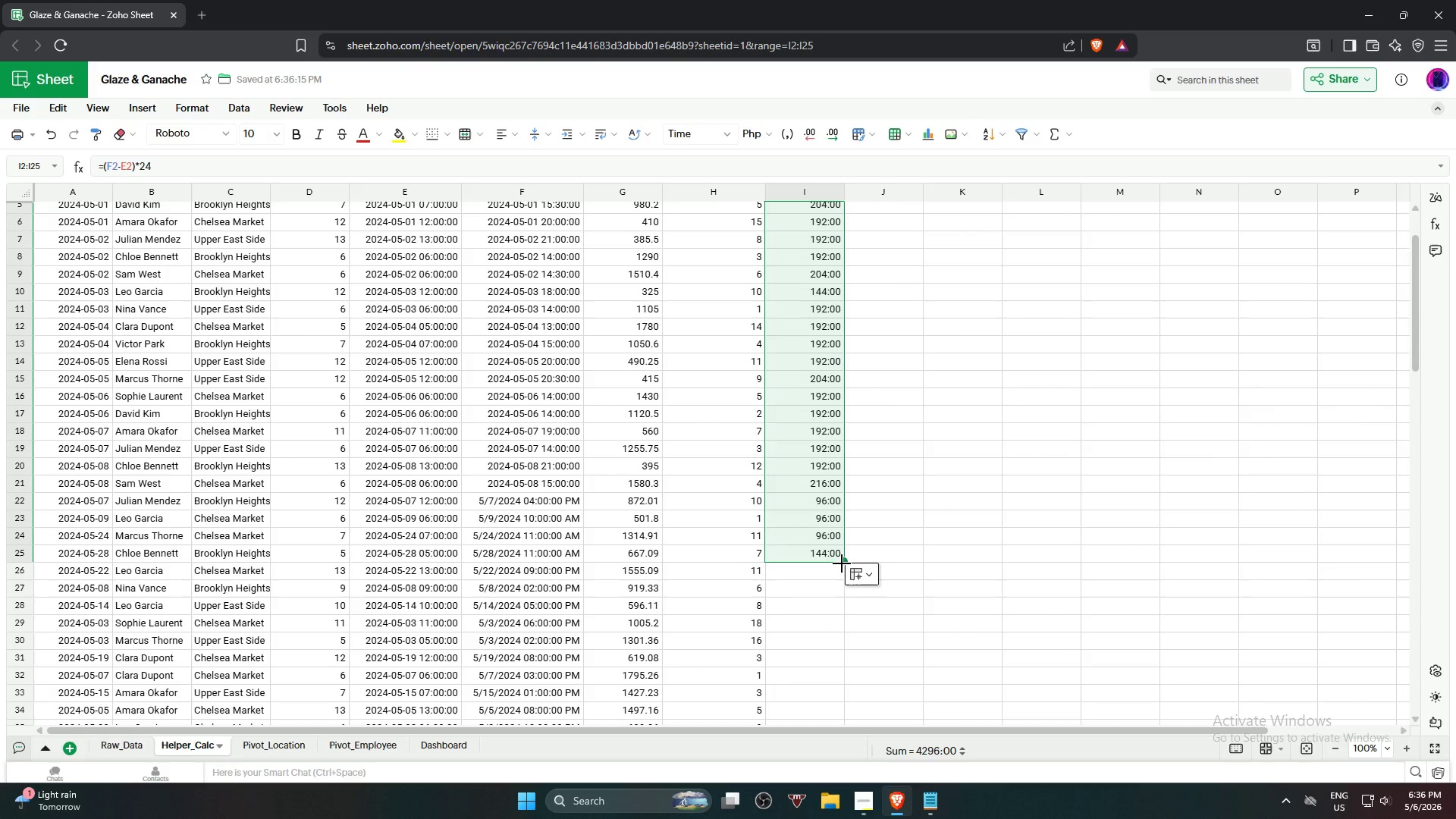 
left_click_drag(start_coordinate=[846, 560], to_coordinate=[814, 669])
 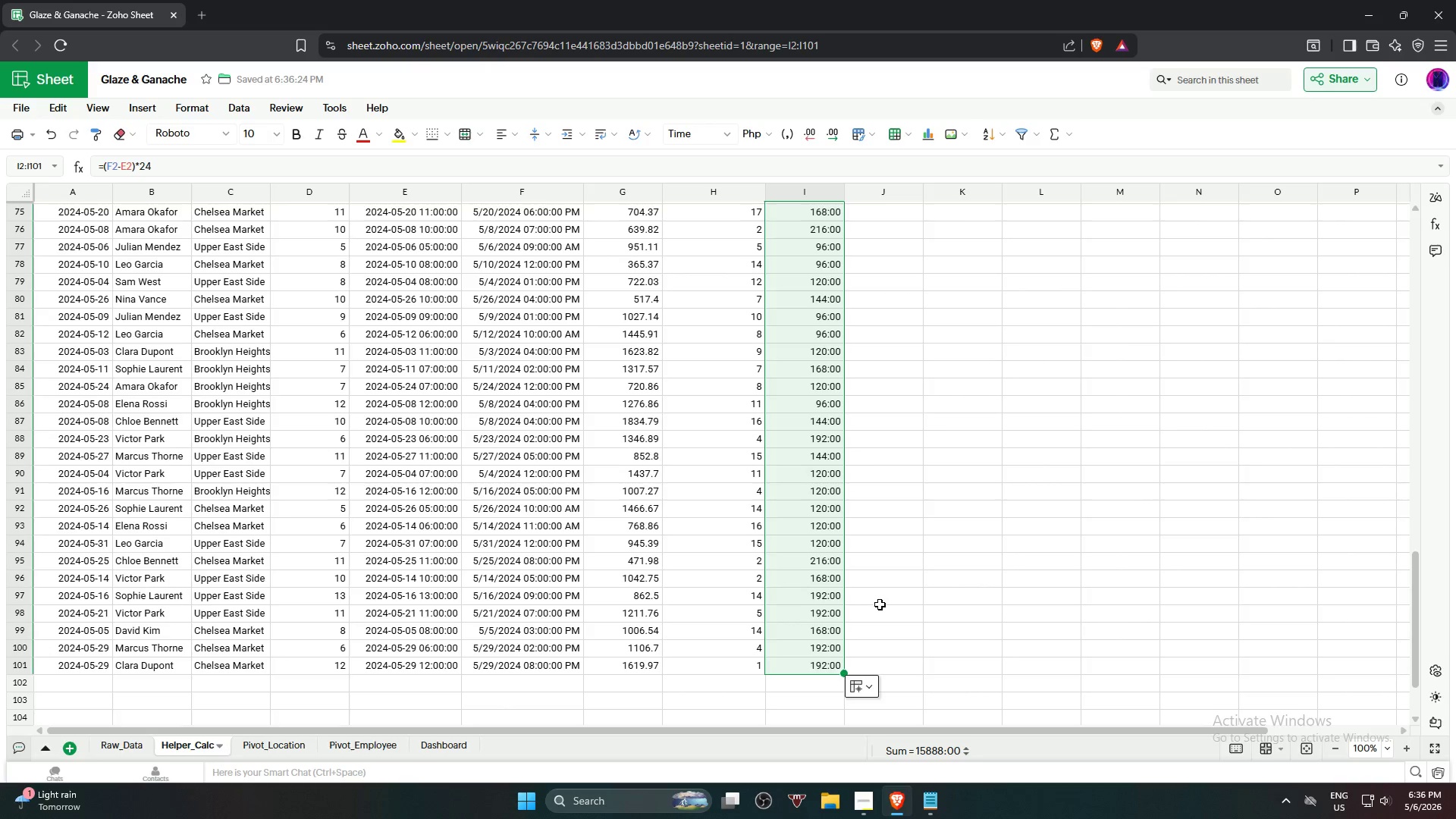 
scroll: coordinate [842, 646], scroll_direction: down, amount: 16.0
 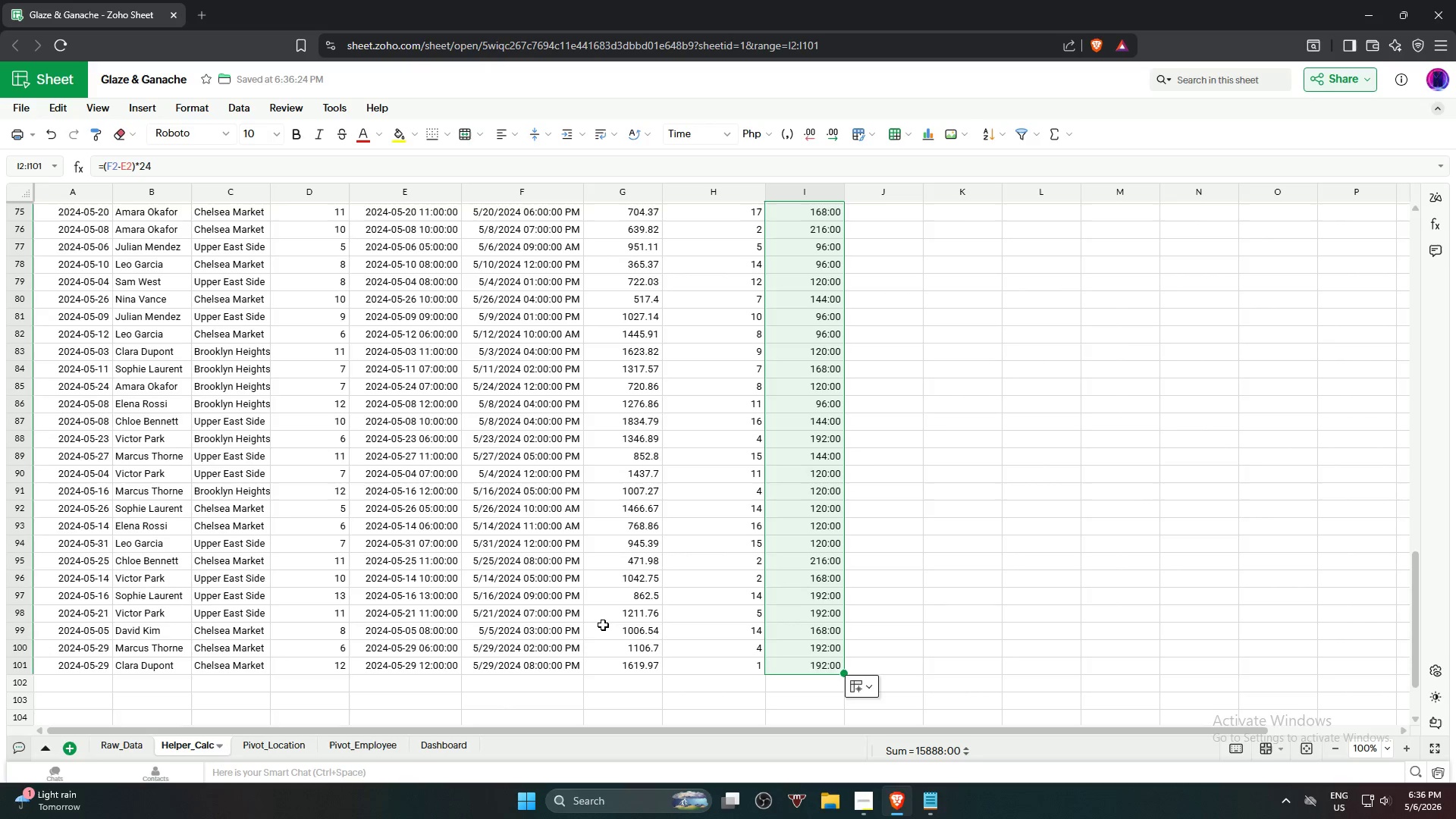 
wait(6.86)
 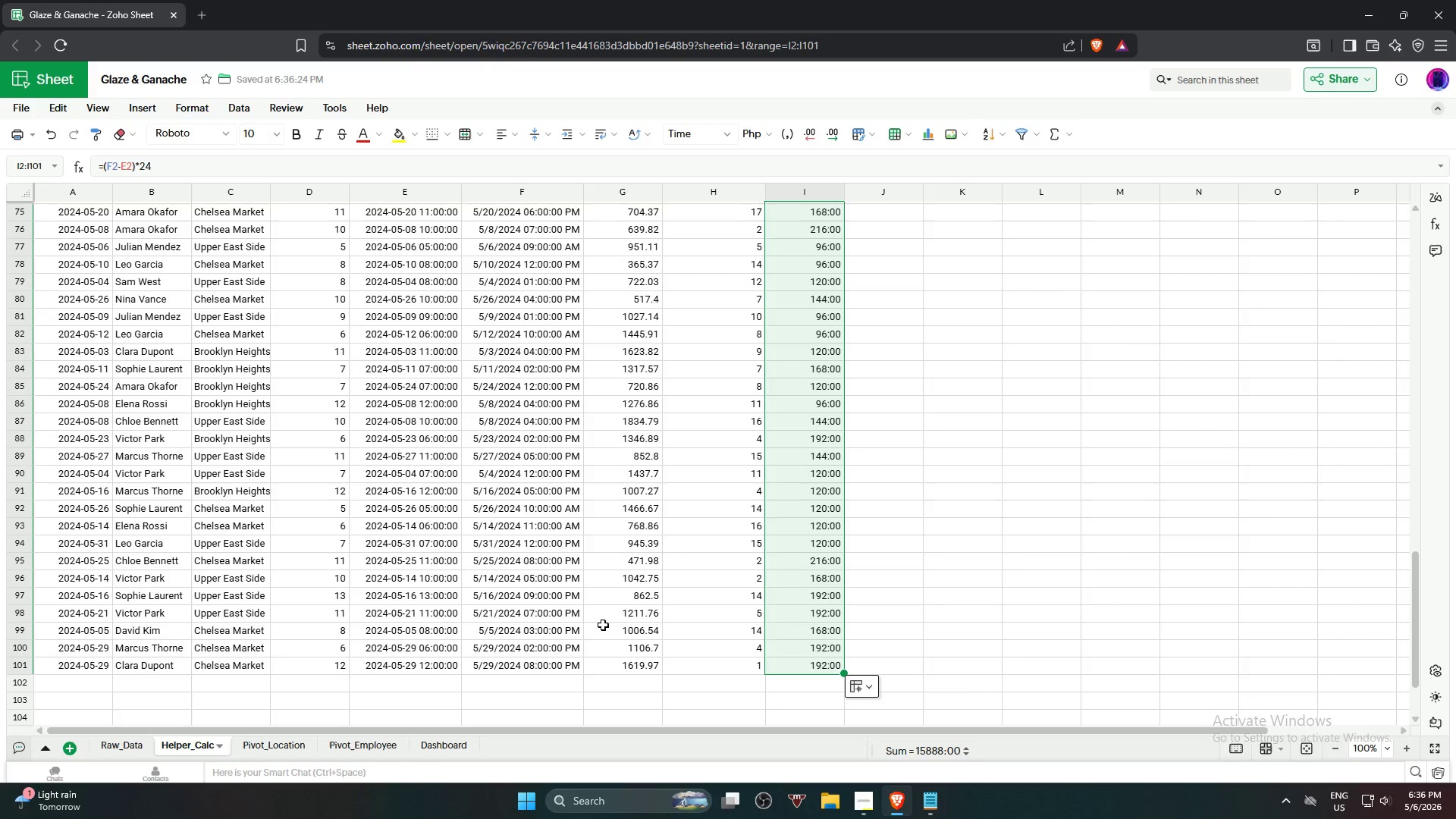 
scroll: coordinate [873, 491], scroll_direction: up, amount: 23.0
 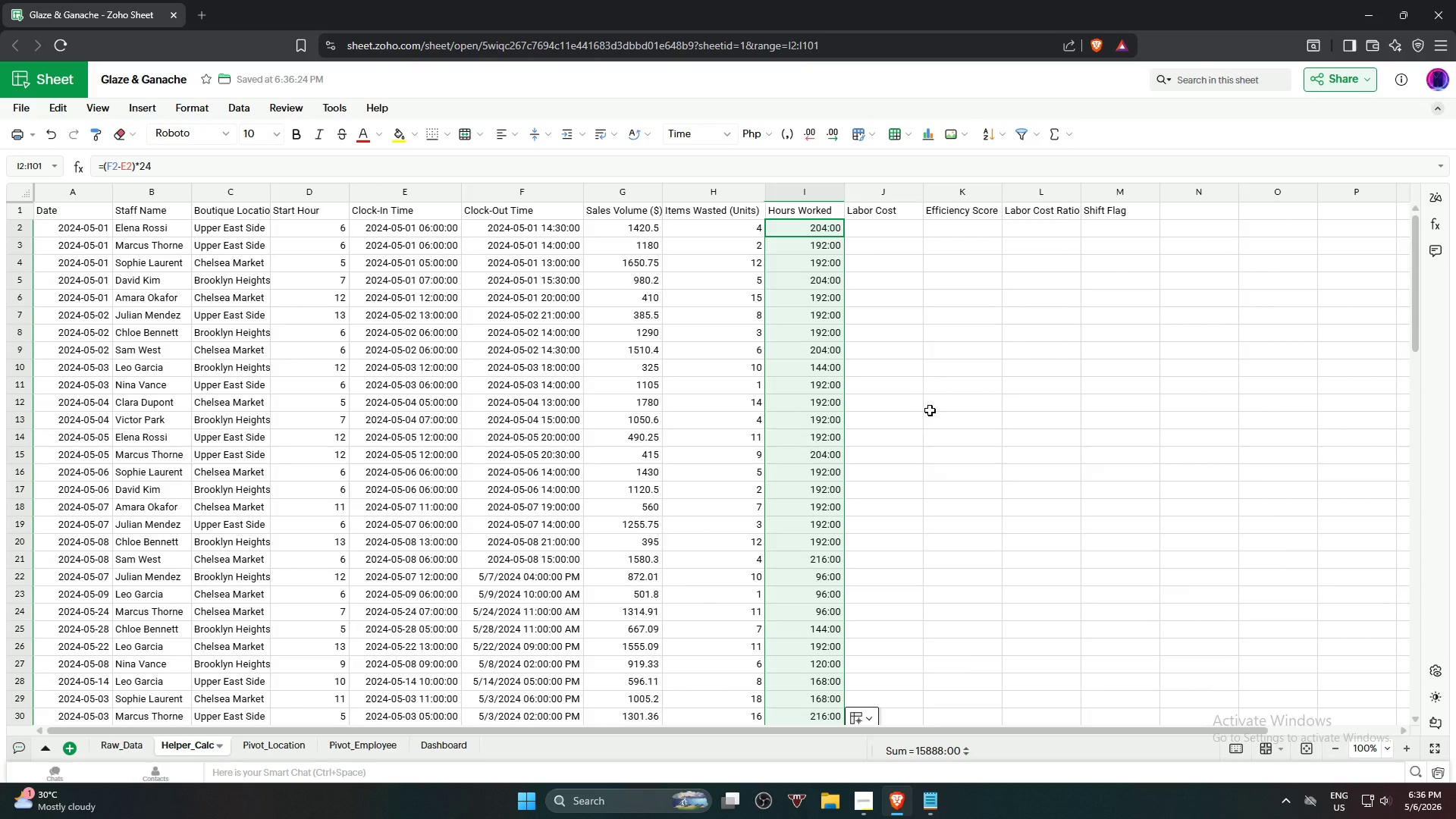 
wait(10.81)
 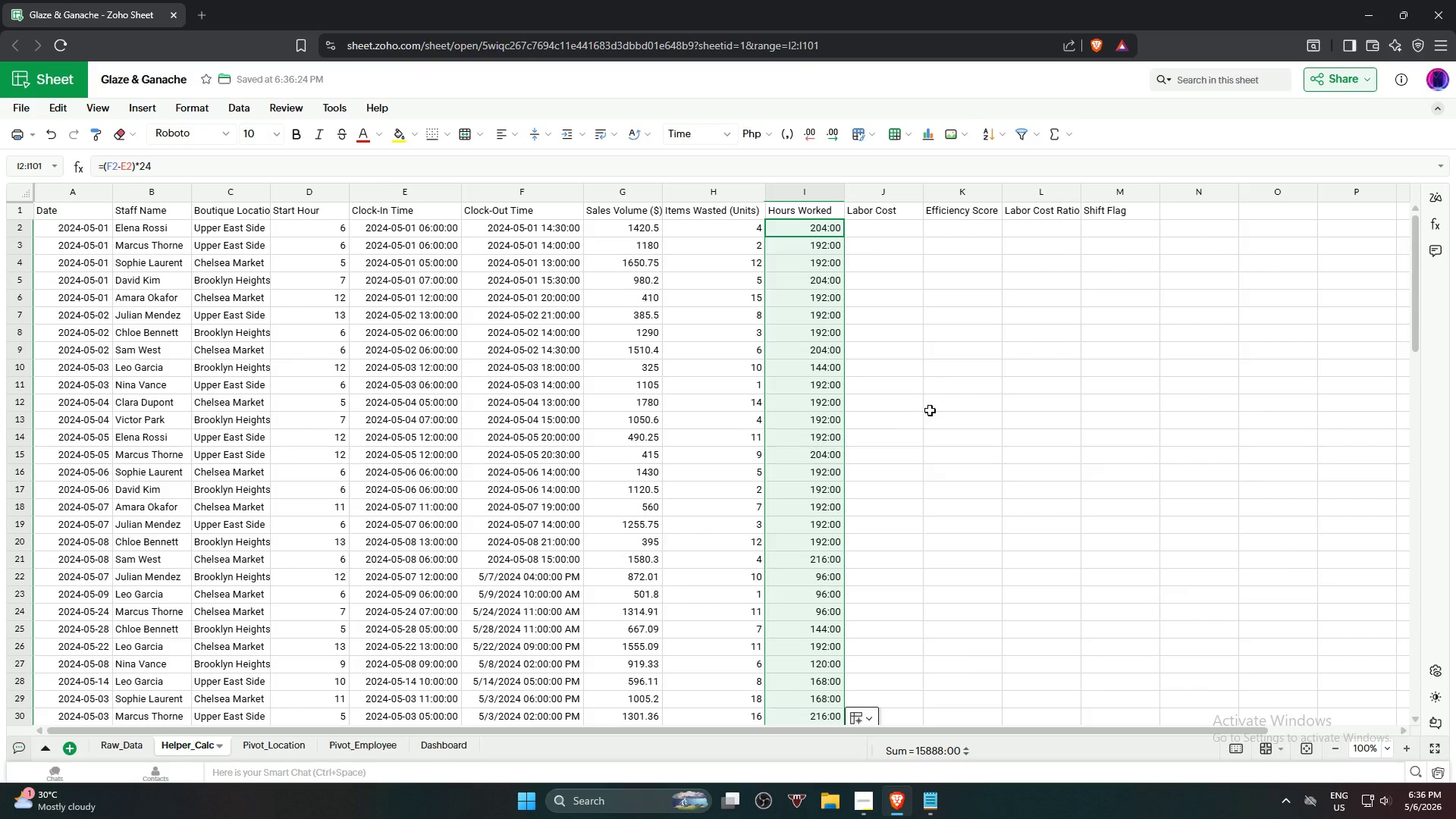 
left_click([704, 126])
 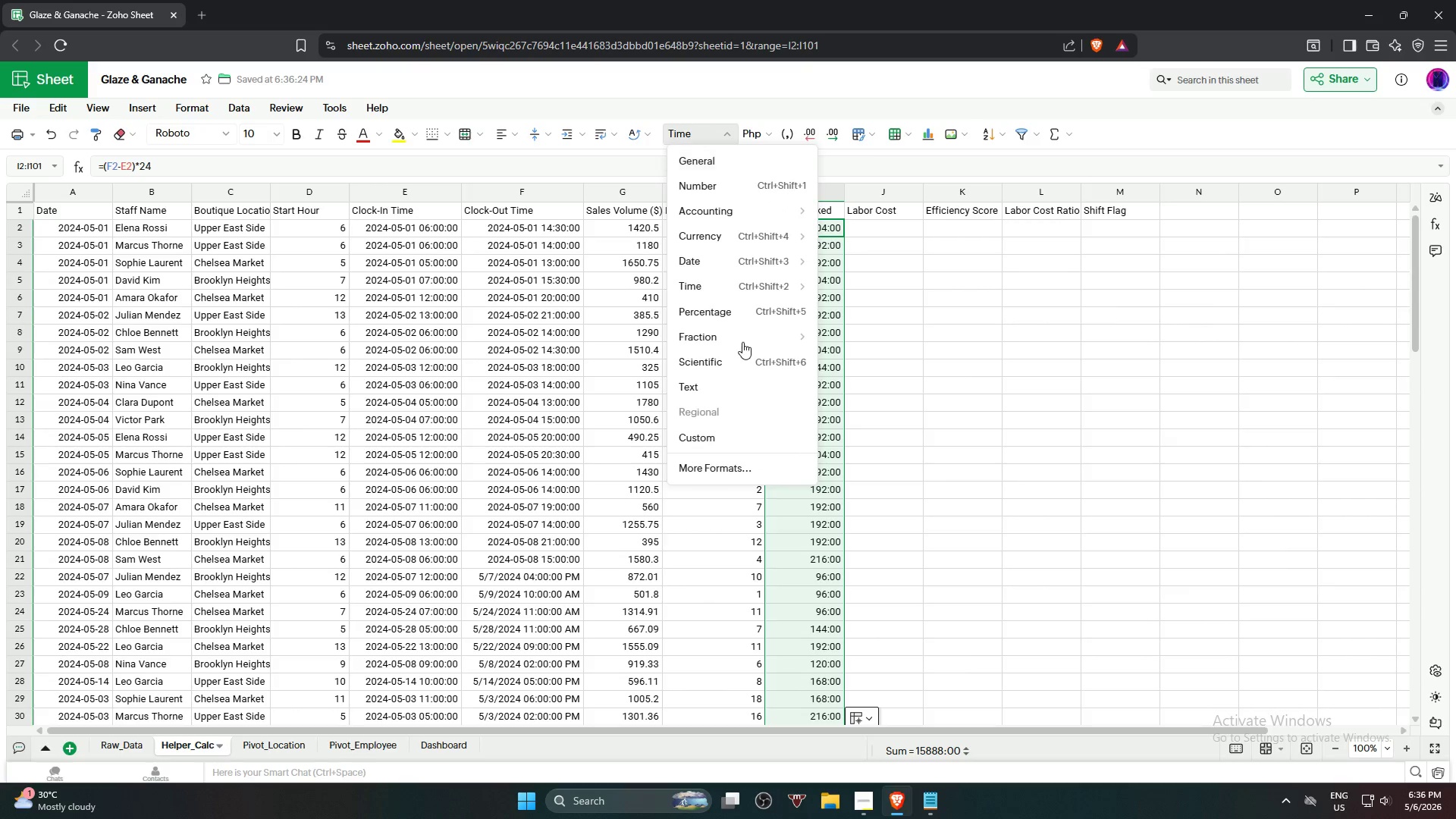 
mouse_move([748, 289])
 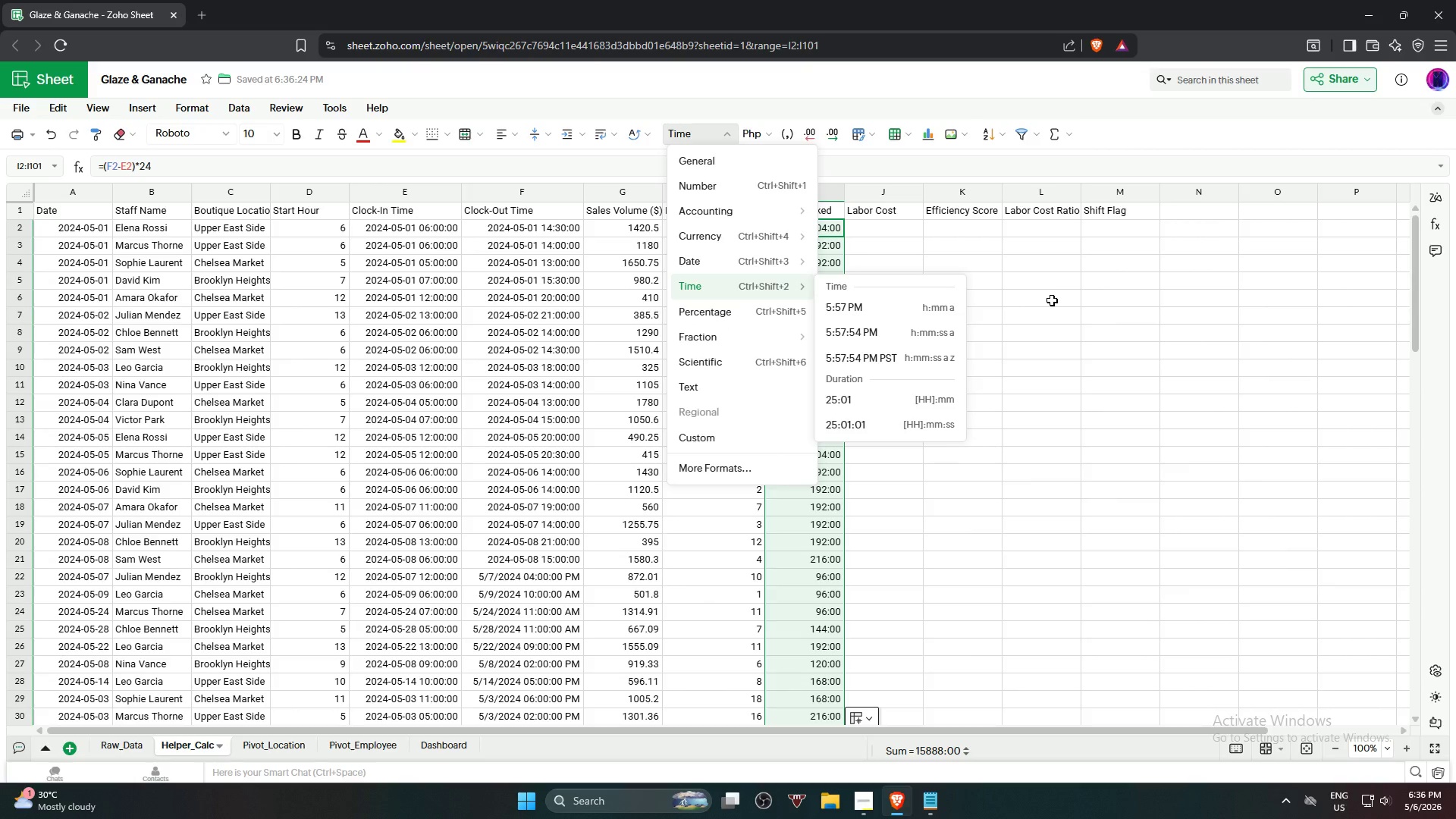 
left_click([1057, 300])
 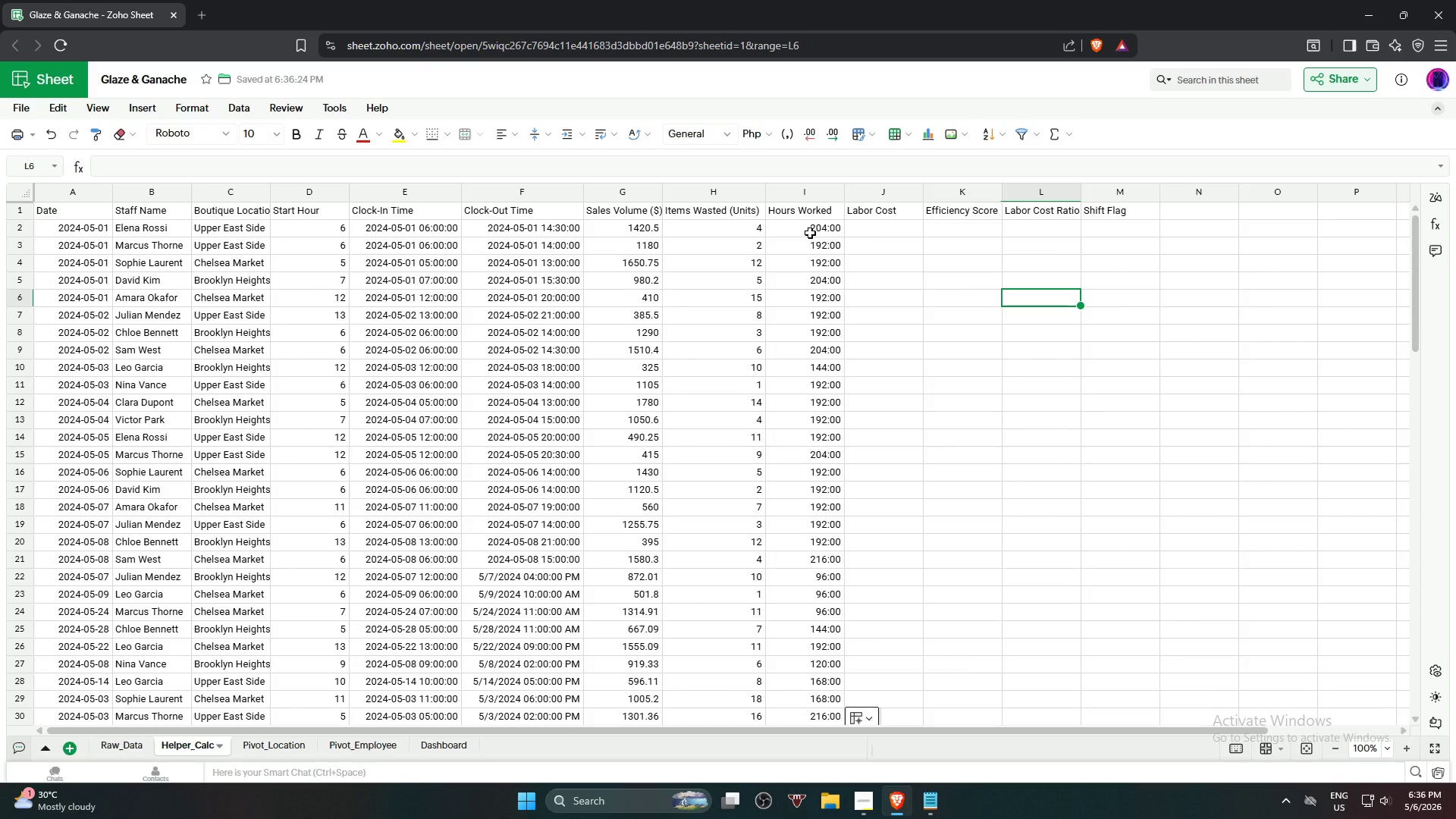 
wait(8.2)
 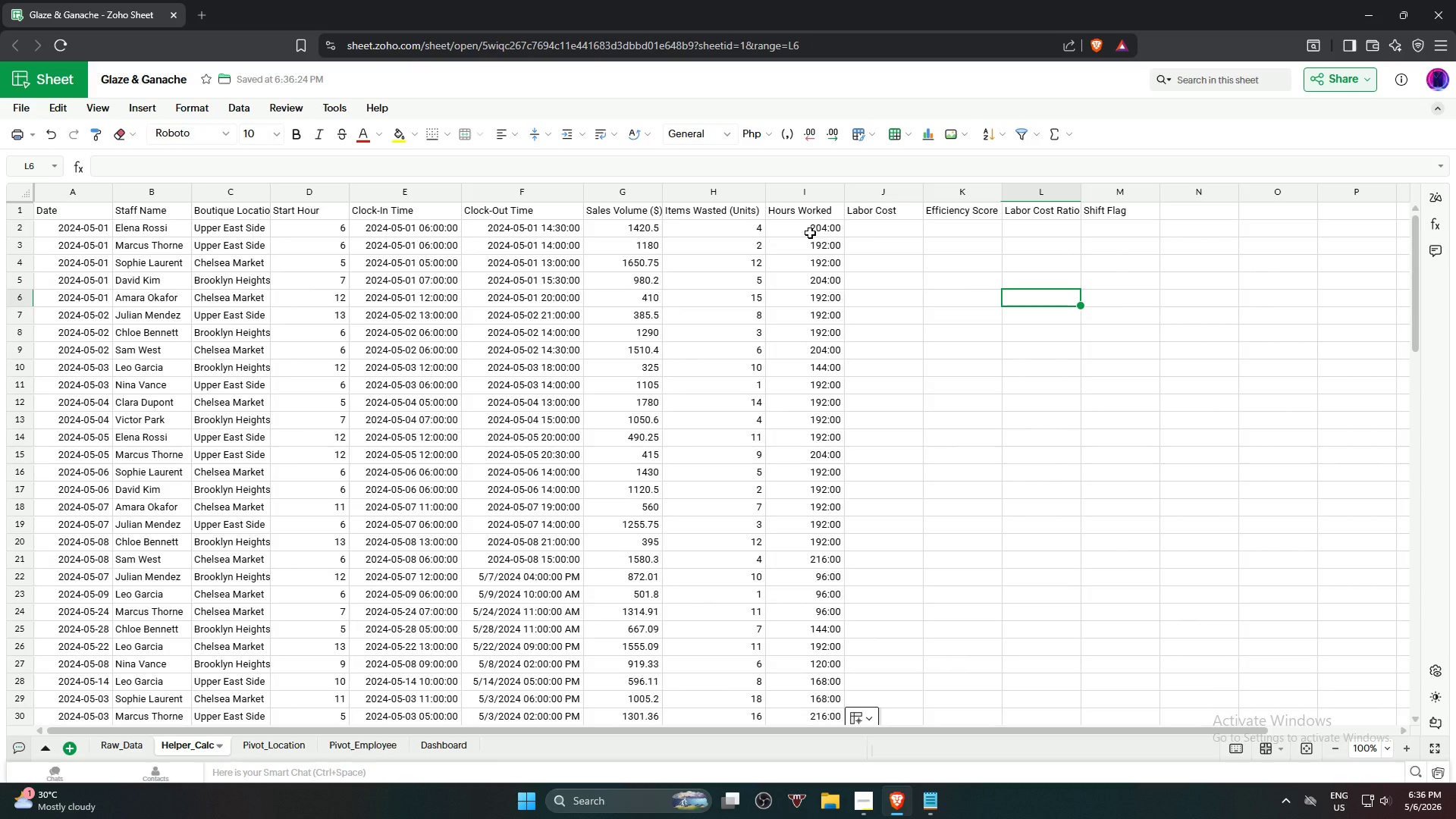 
left_click([822, 230])
 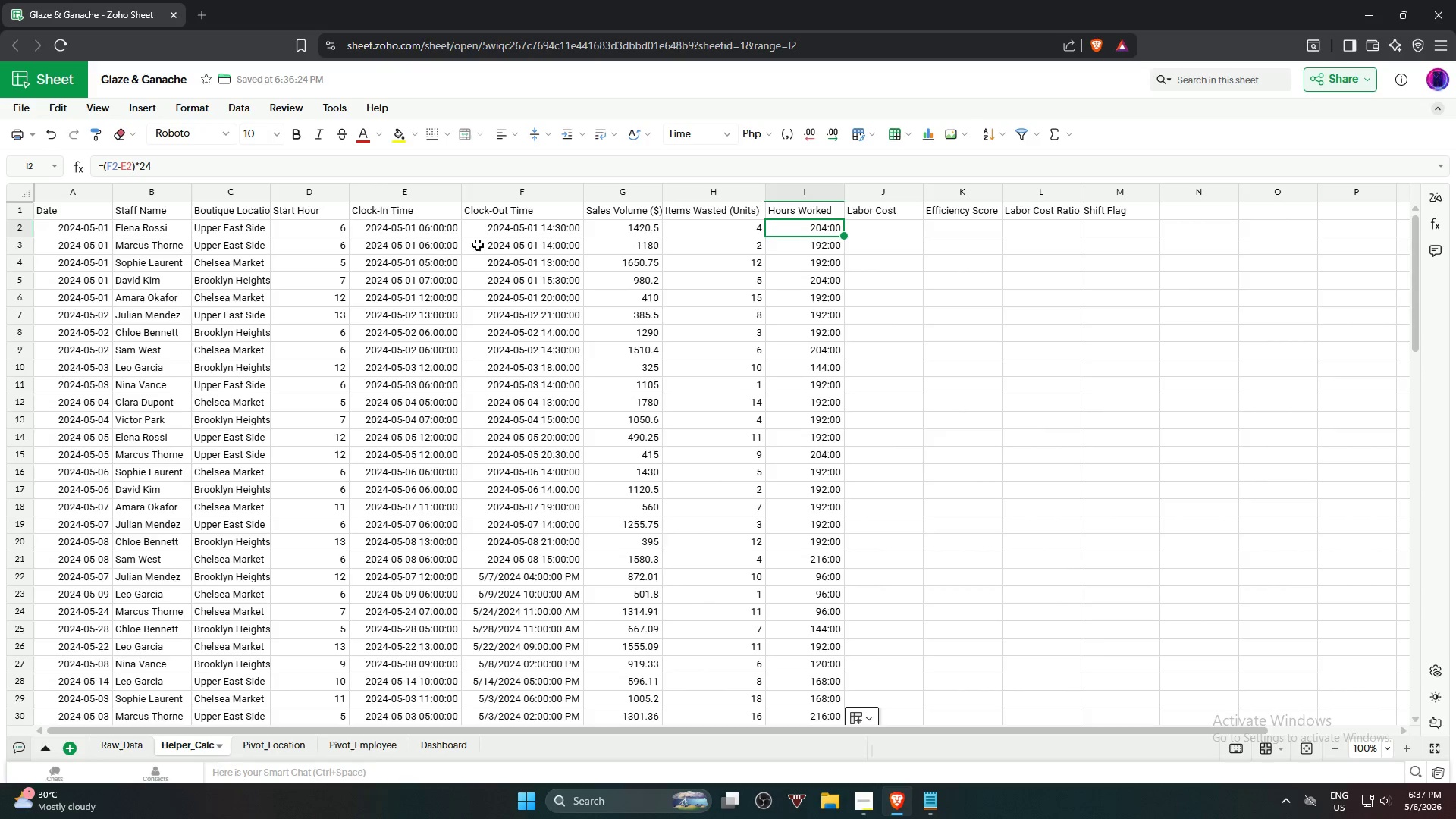 
wait(6.09)
 